 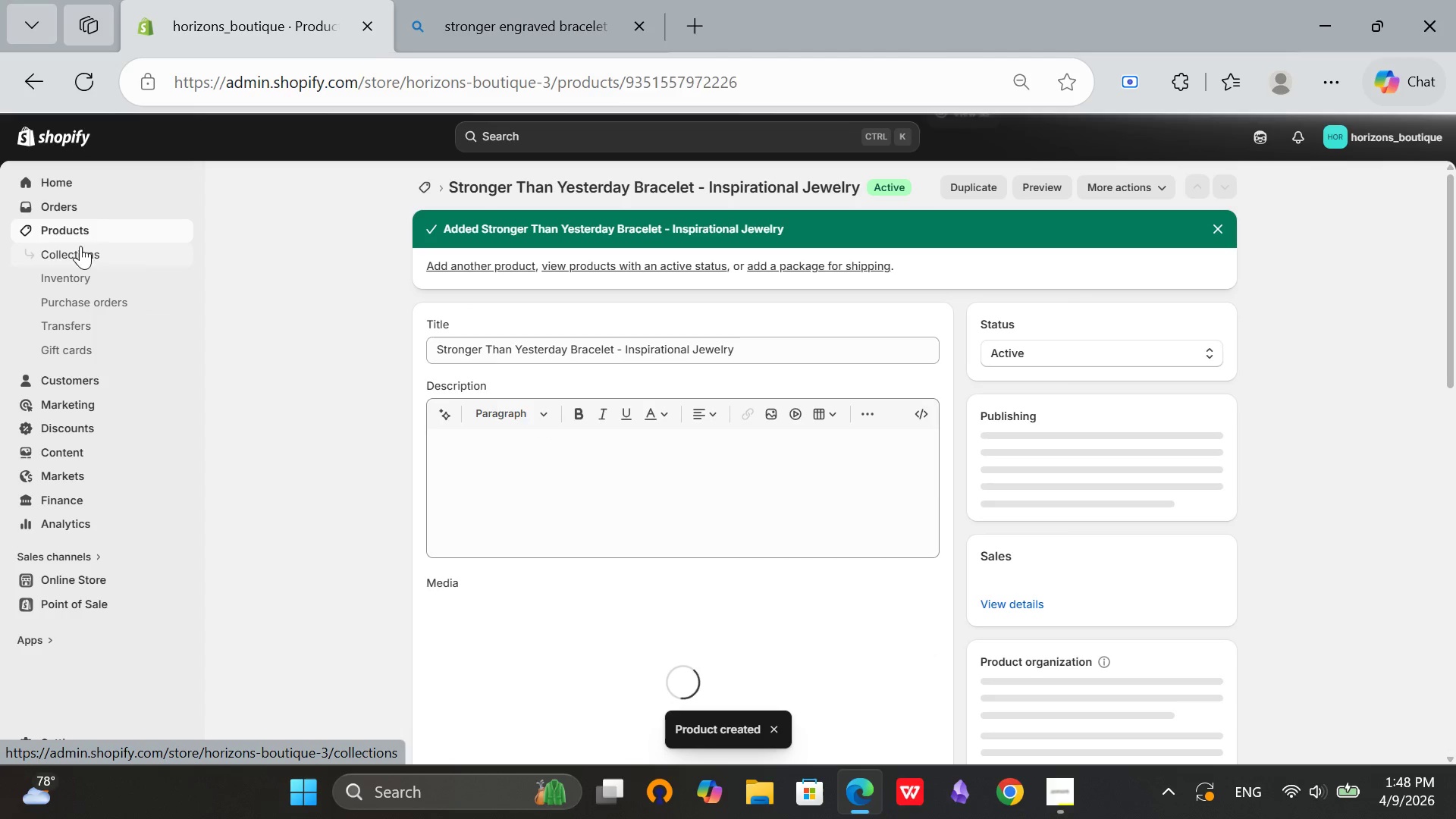 
scroll: coordinate [781, 468], scroll_direction: up, amount: 1.0
 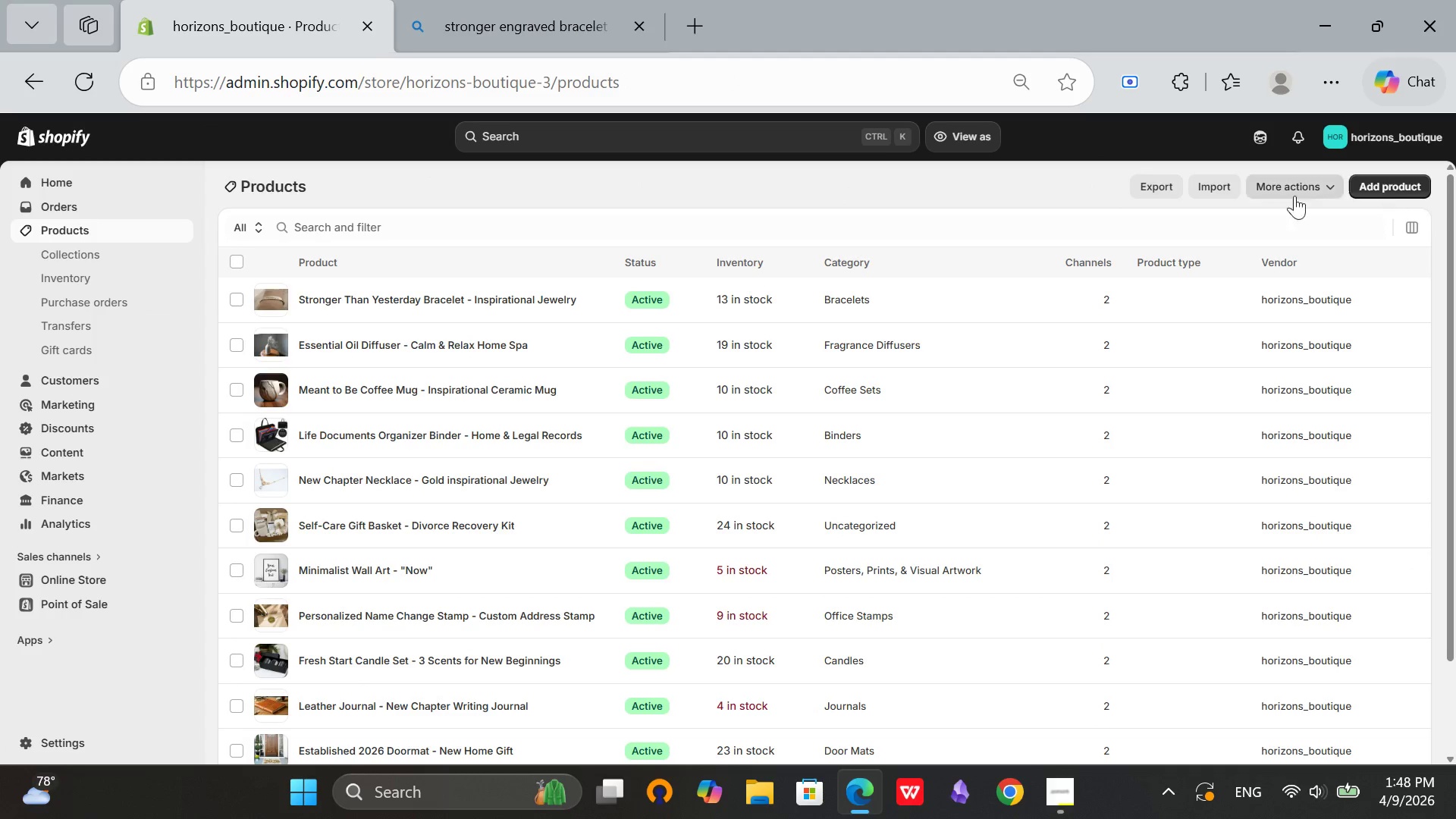 
scroll: coordinate [417, 554], scroll_direction: down, amount: 3.0
 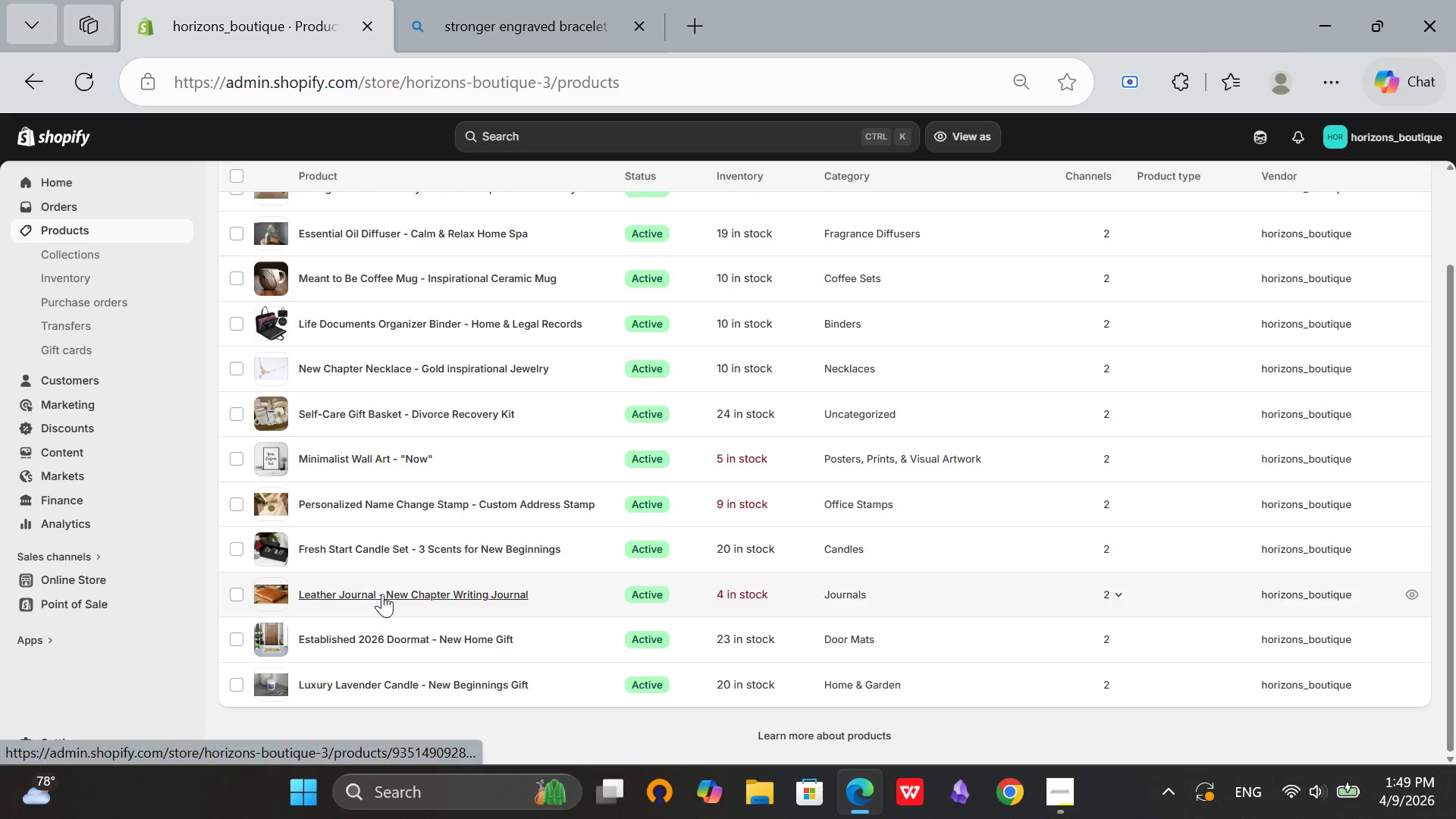 
wait(5.14)
 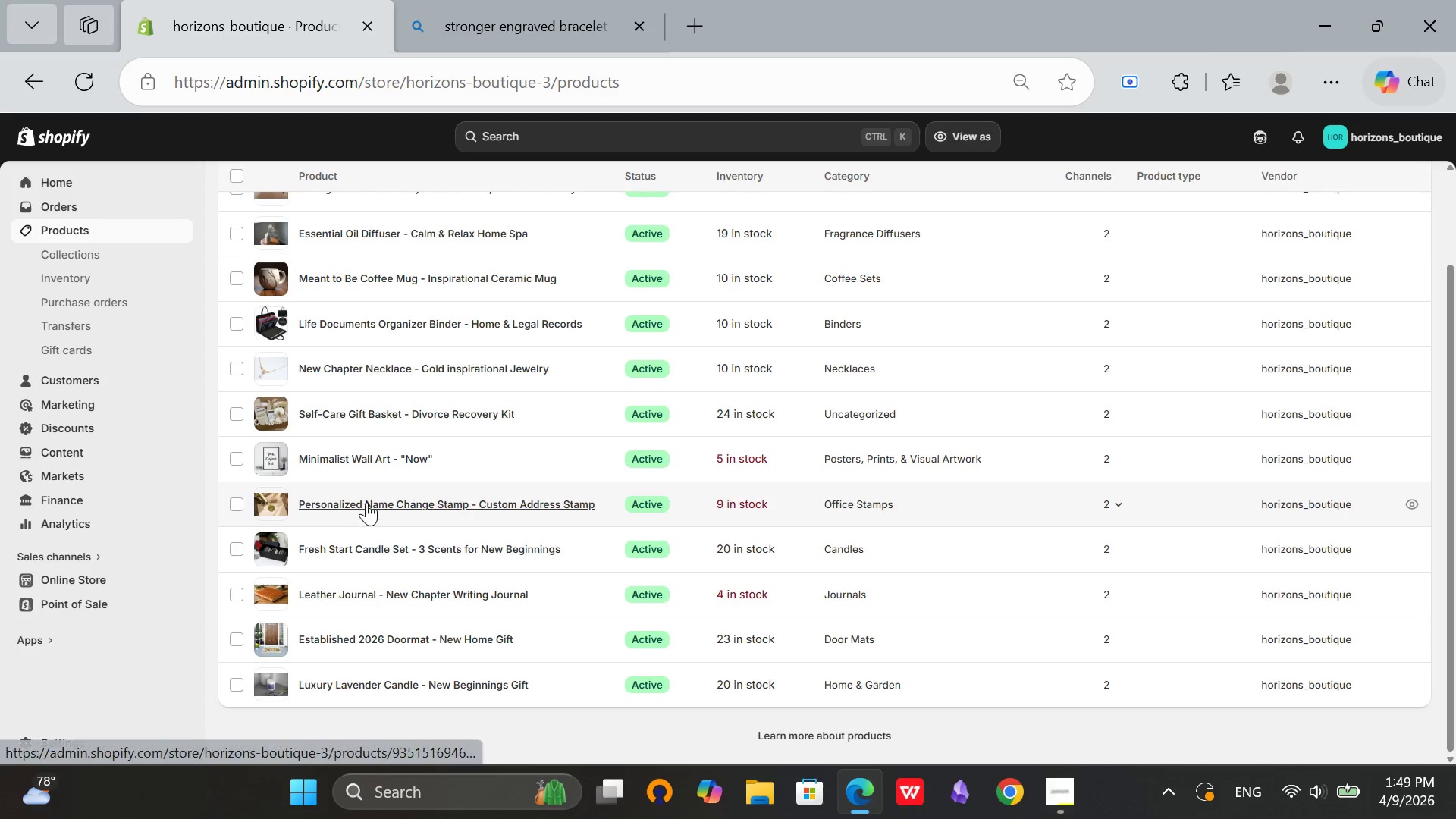 
left_click([488, 589])
 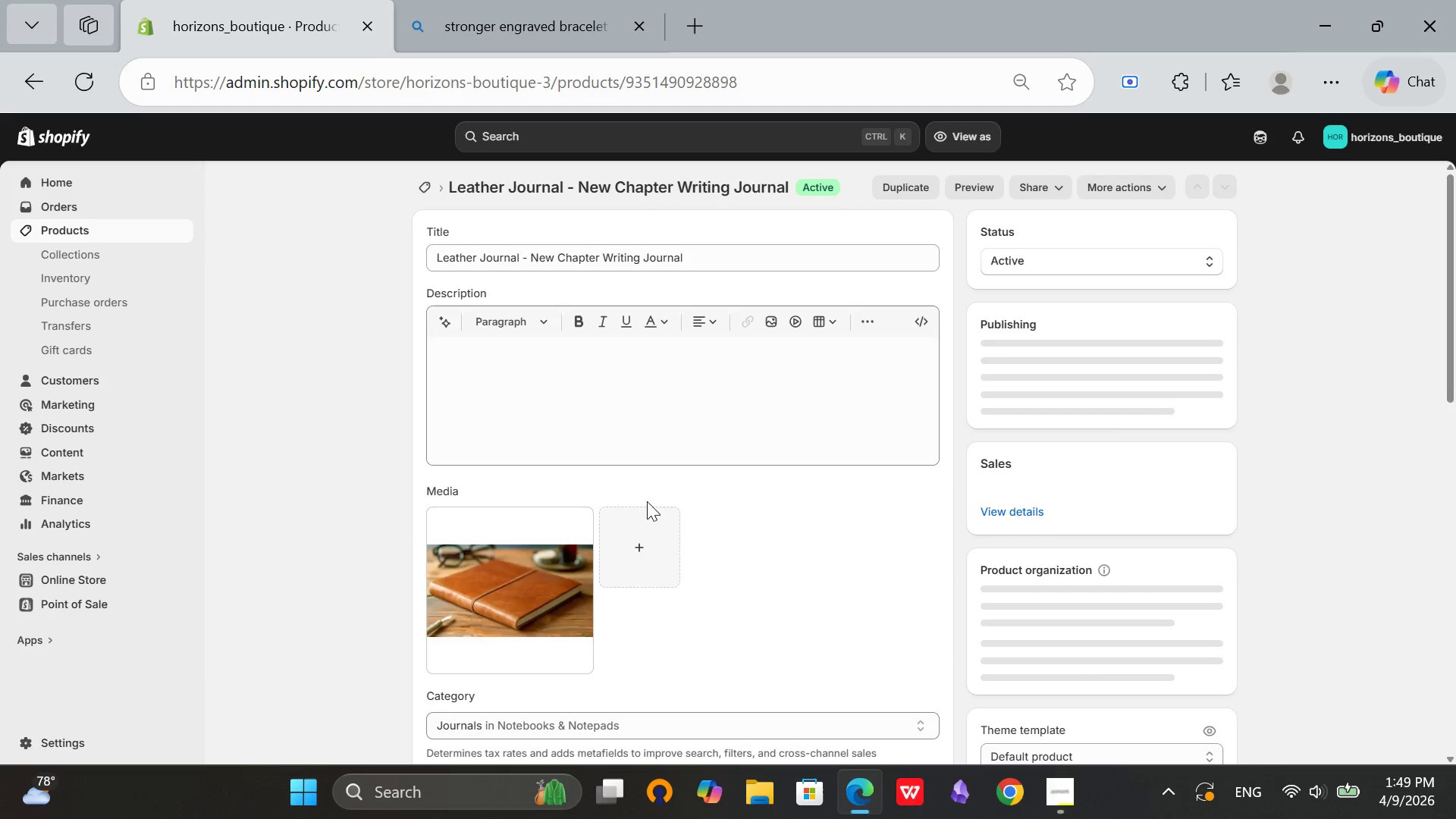 
scroll: coordinate [670, 499], scroll_direction: down, amount: 5.0
 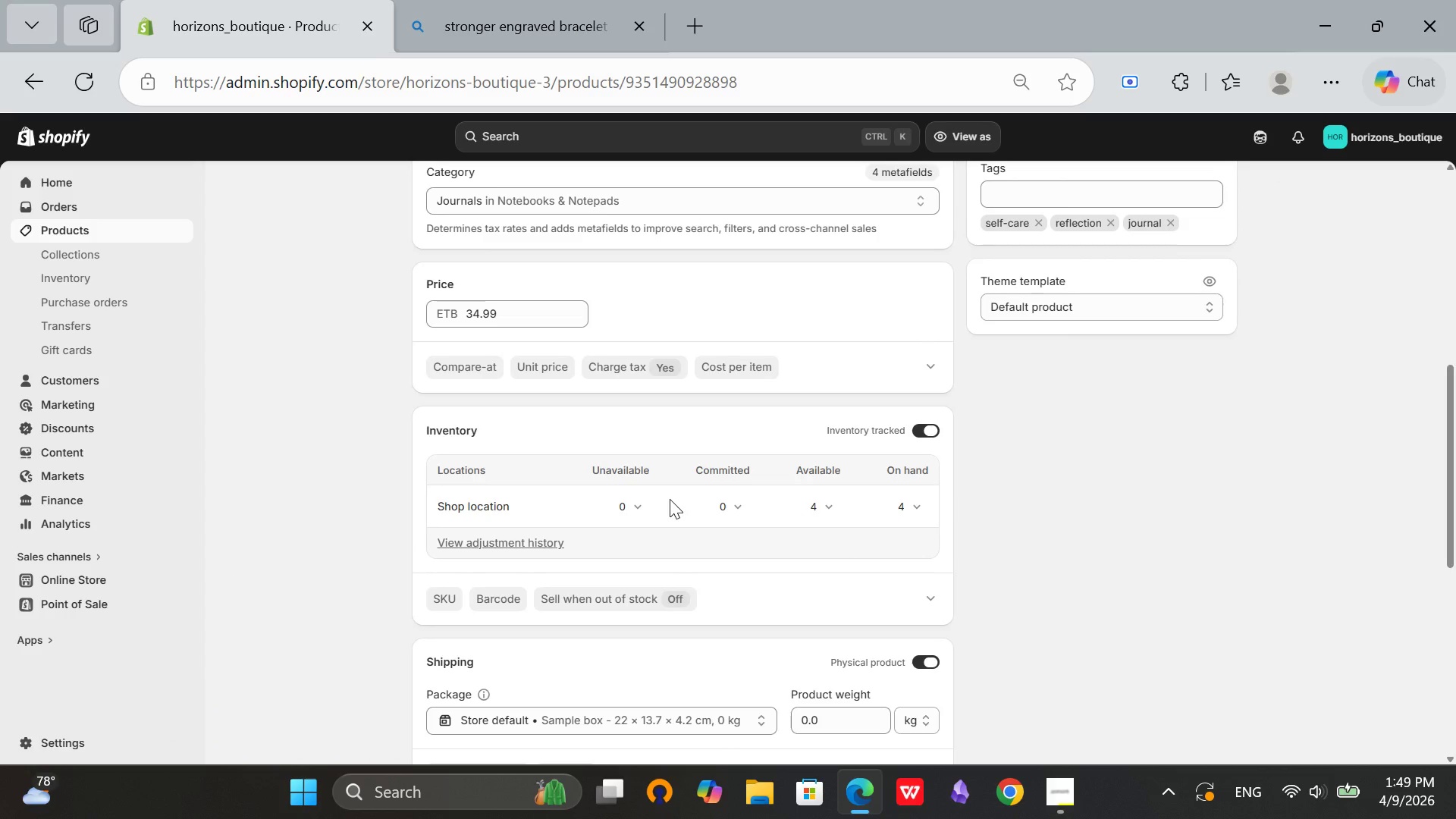 
scroll: coordinate [670, 499], scroll_direction: up, amount: 2.0
 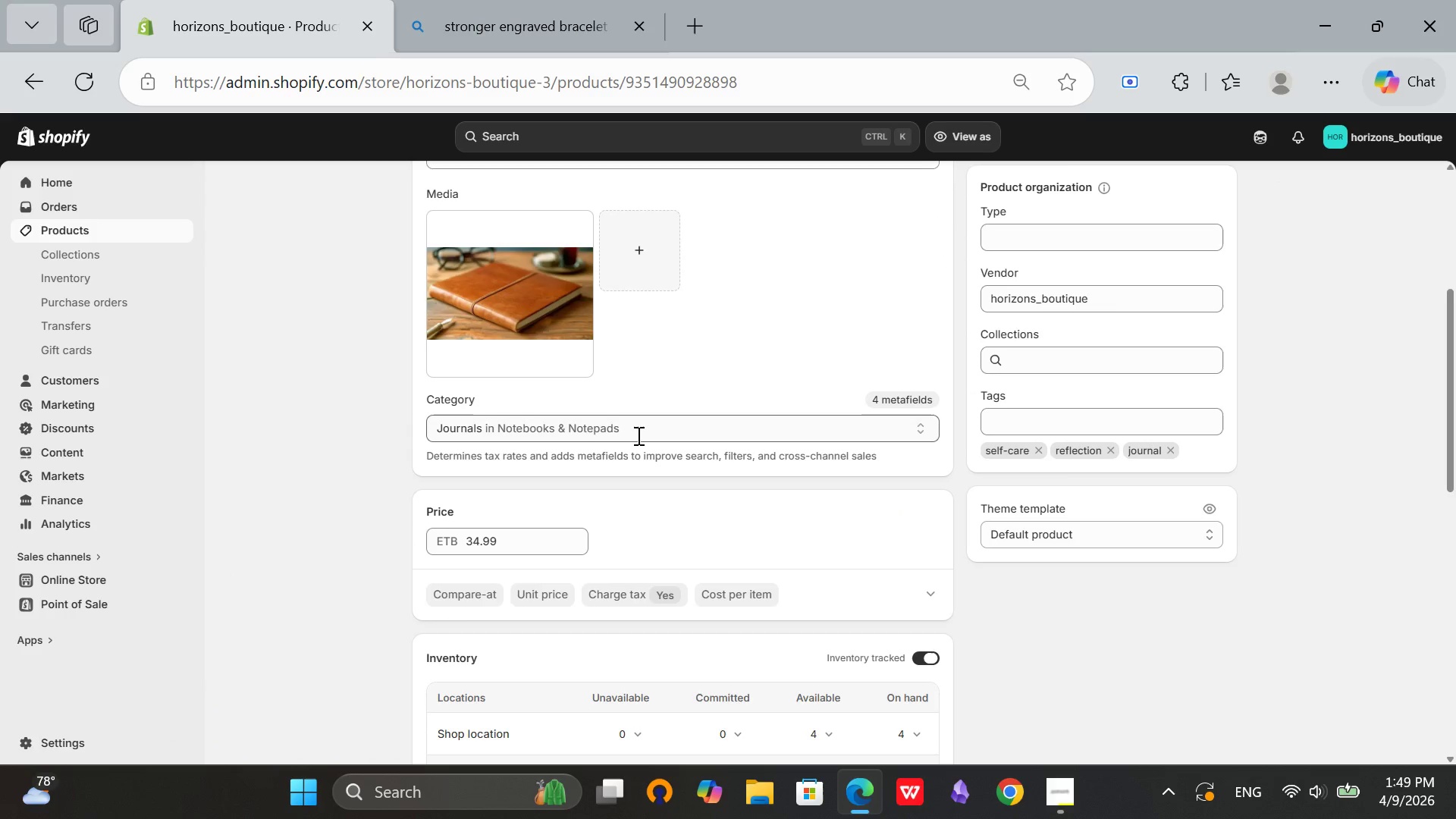 
left_click([637, 435])
 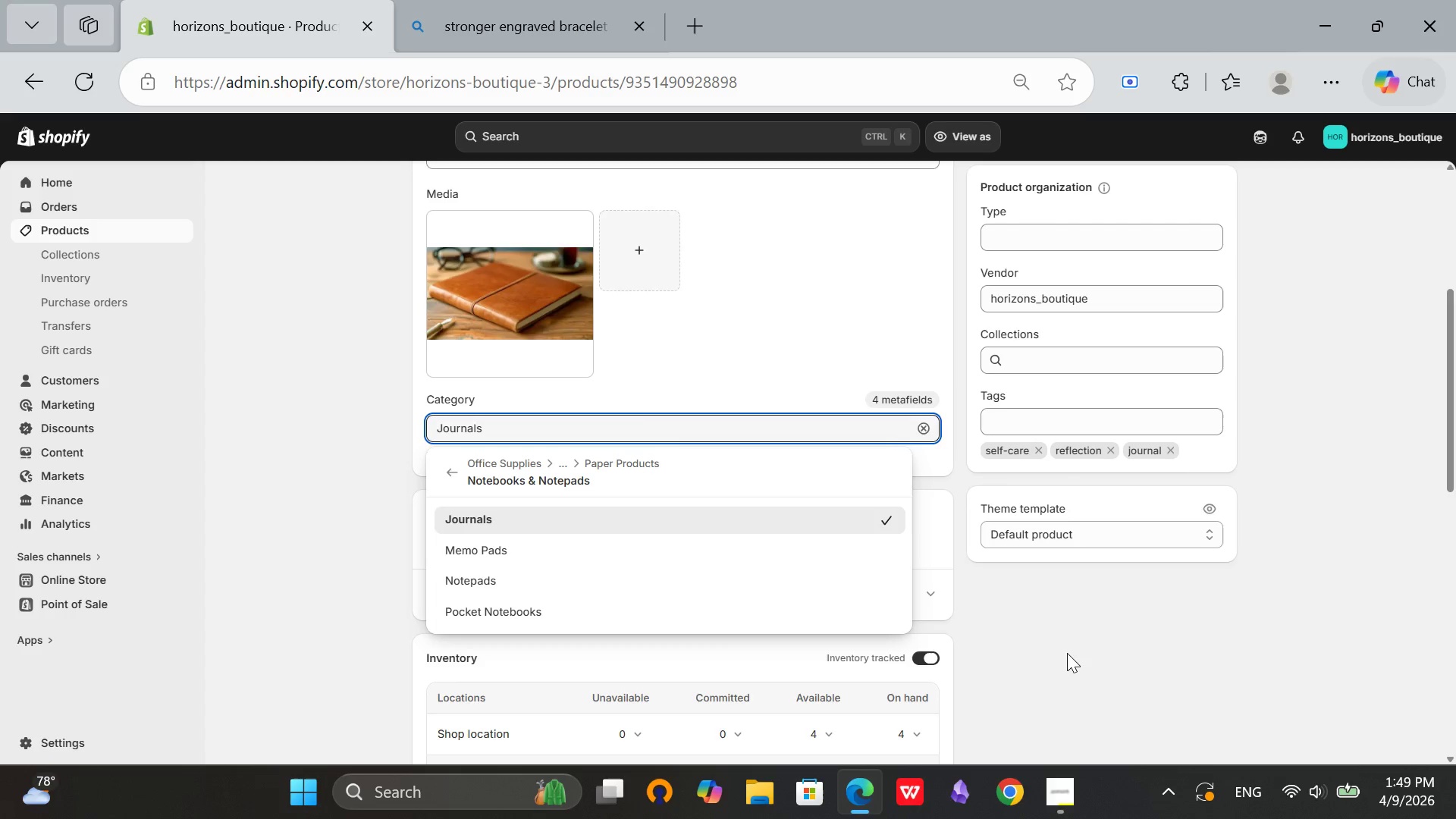 
left_click([1064, 653])
 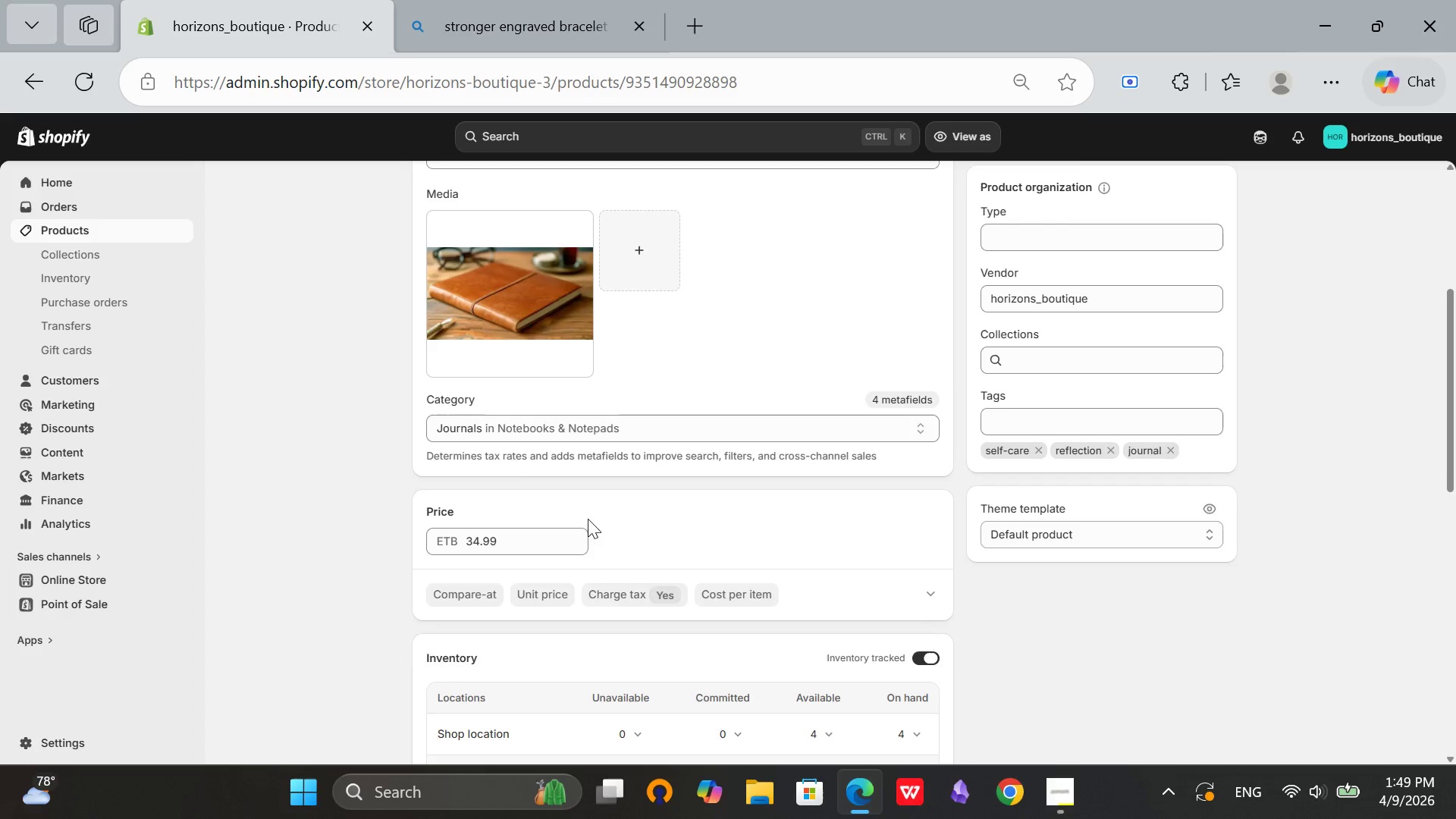 
scroll: coordinate [513, 466], scroll_direction: up, amount: 7.0
 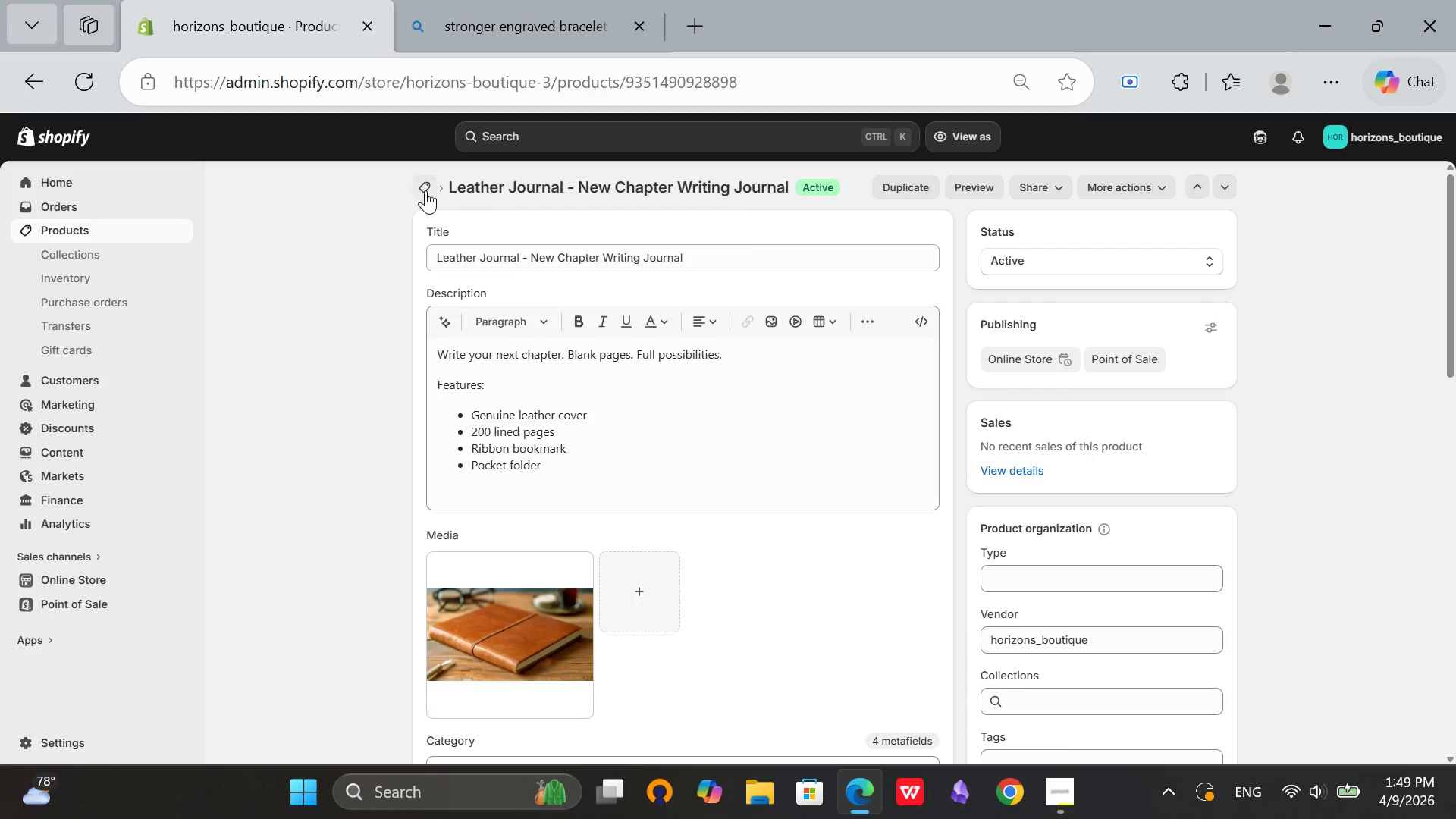 
left_click([419, 187])
 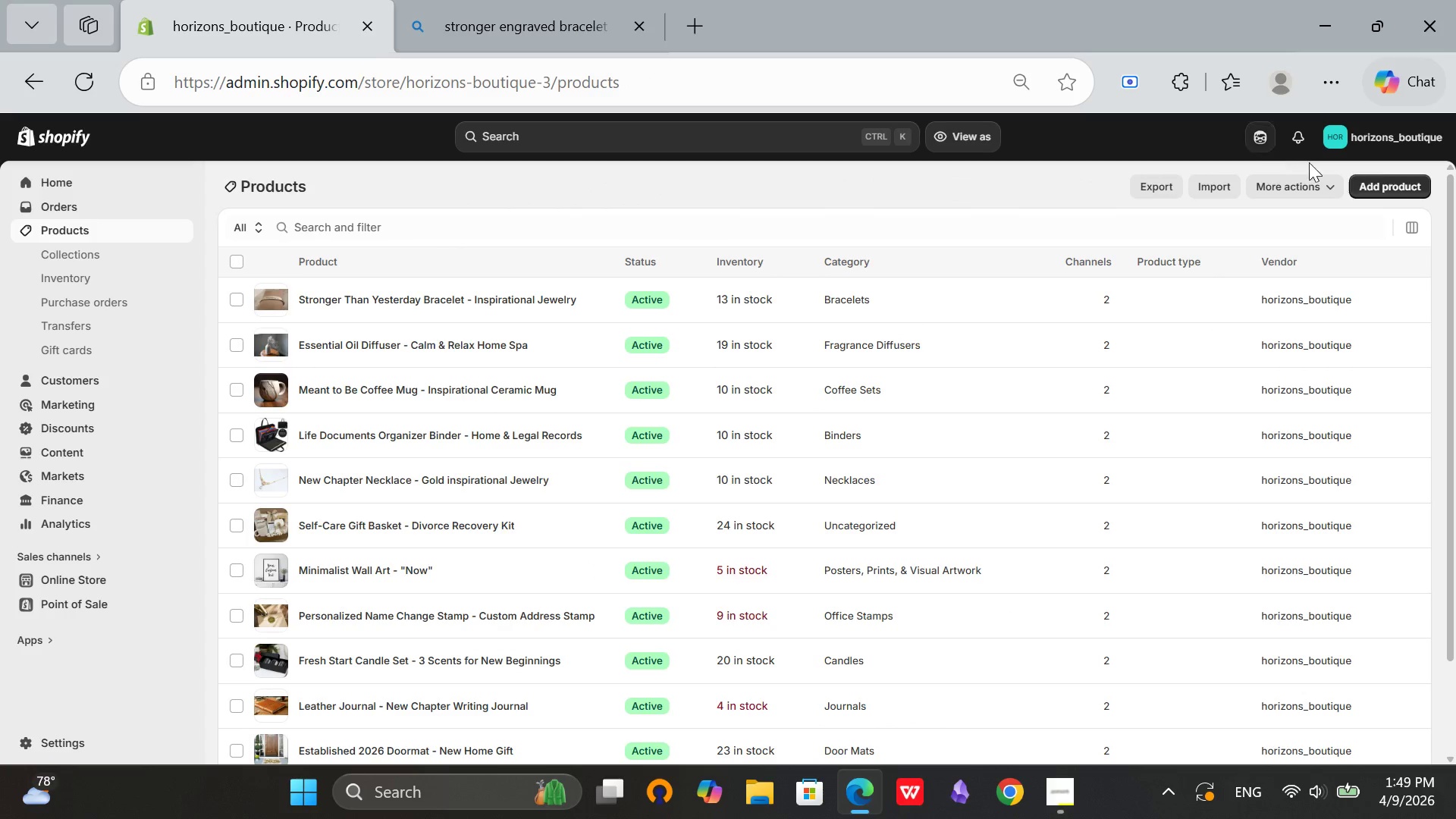 
left_click([1368, 181])
 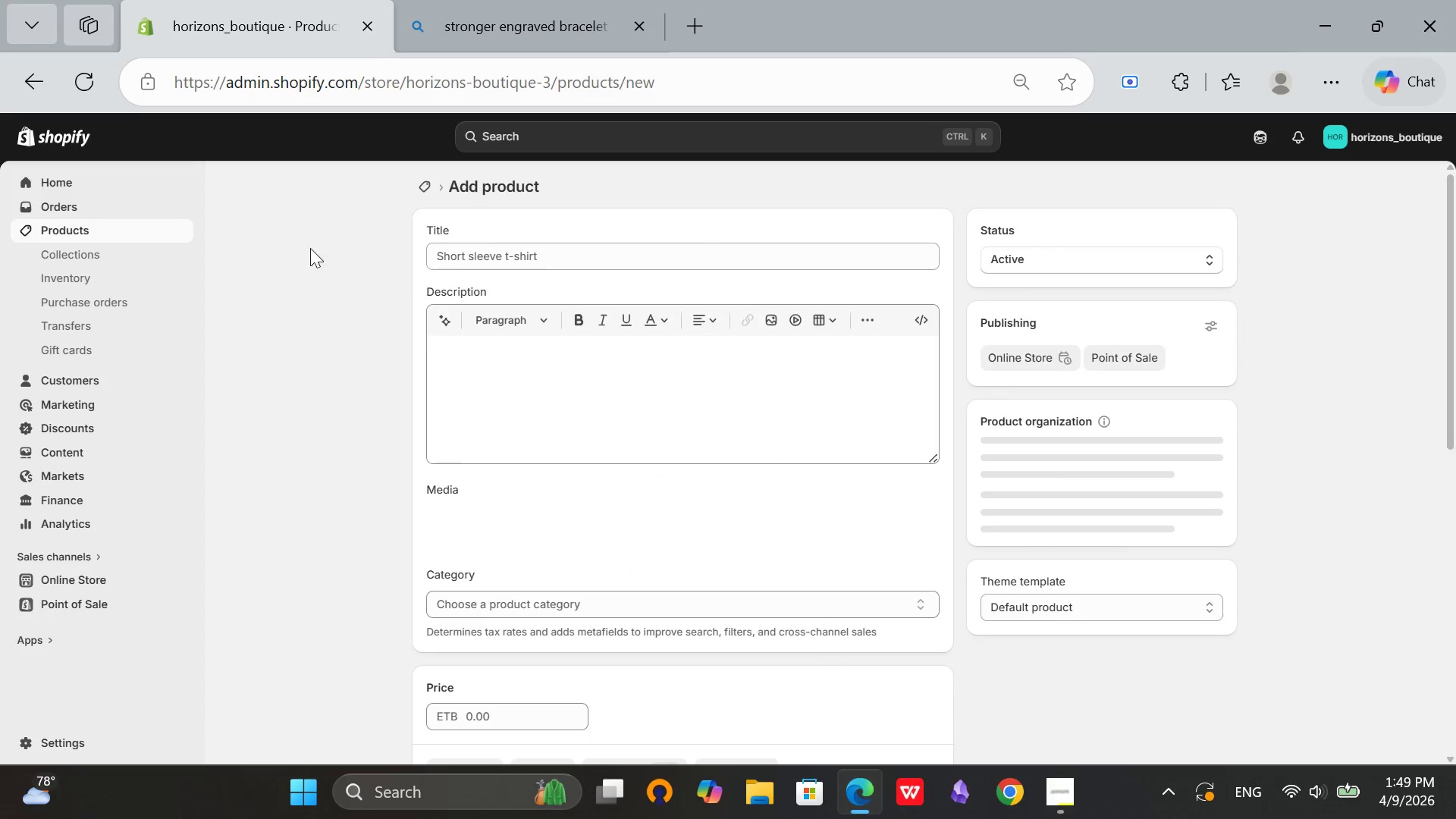 
left_click([507, 243])
 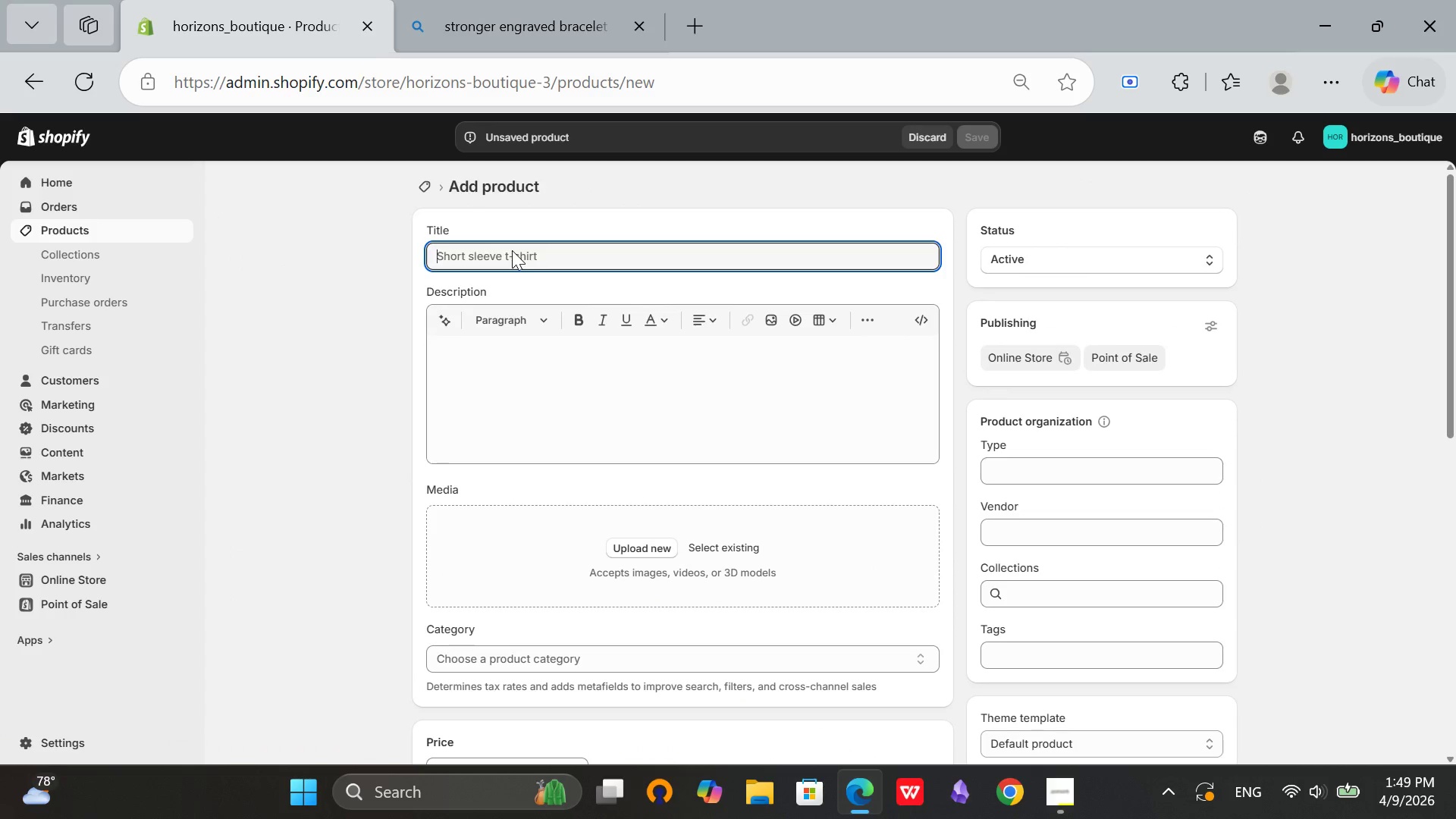 
left_click([508, 257])
 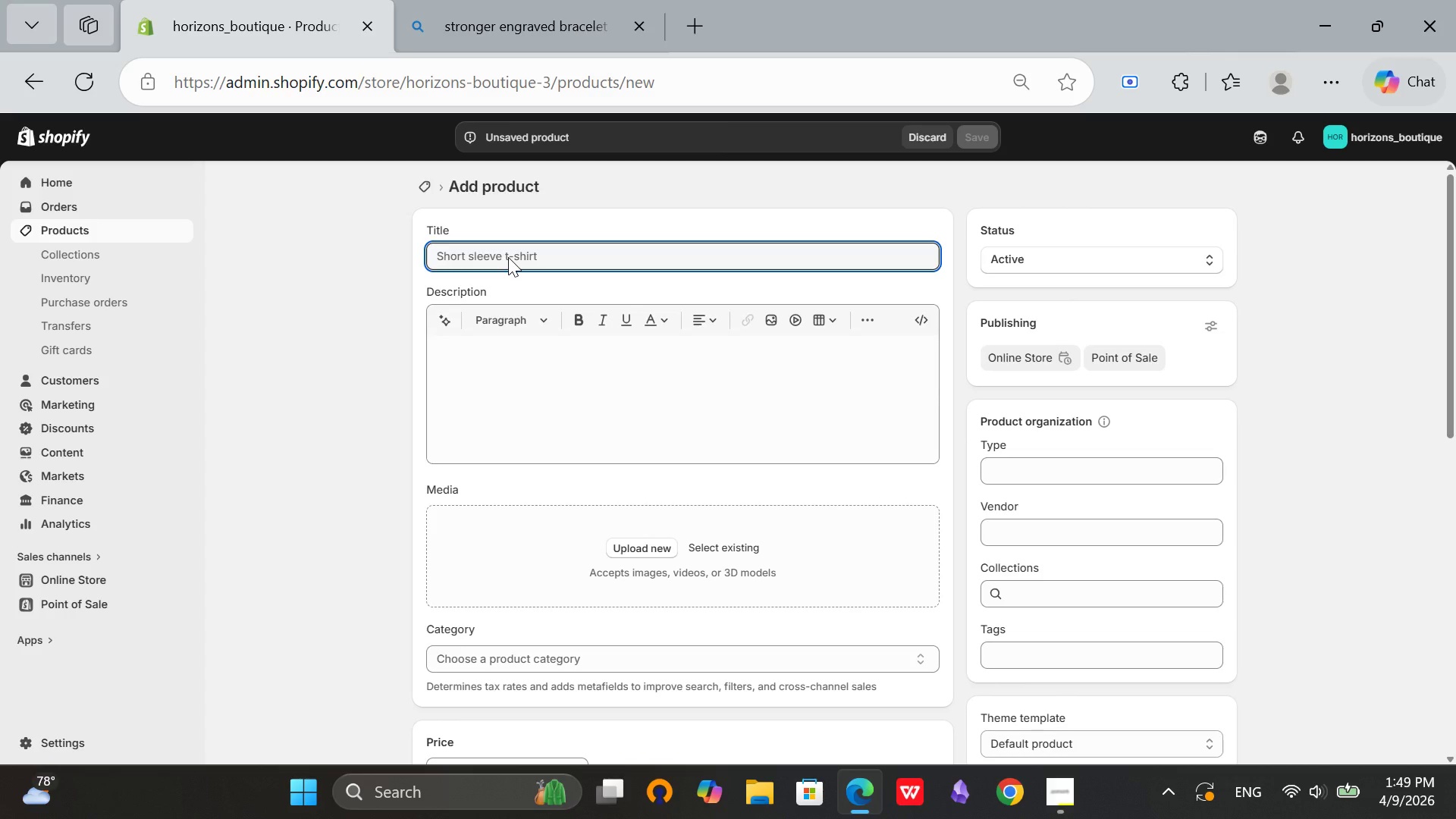 
type(Gratitude Journal - 90 Days of Thankfulness)
 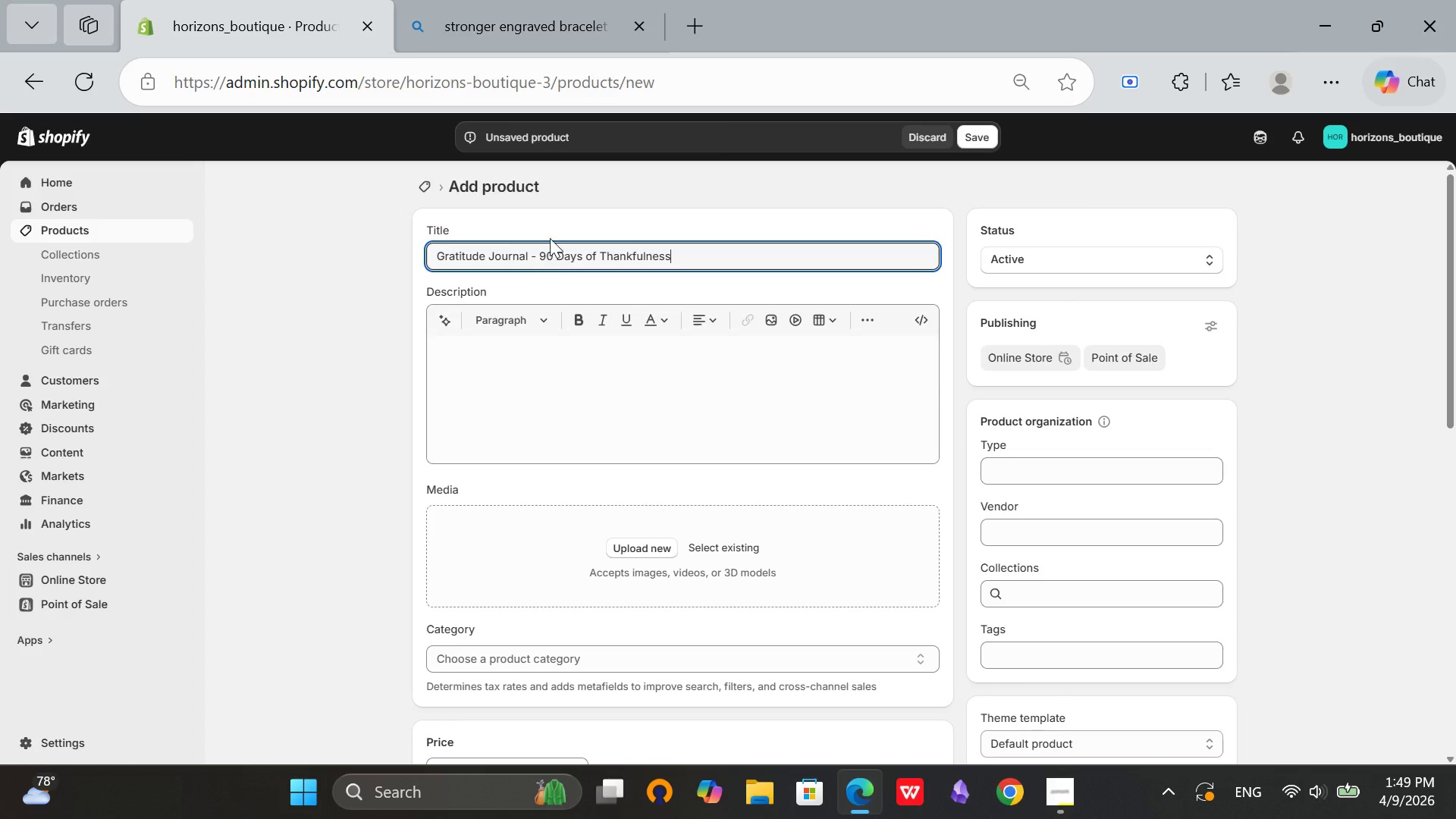 
left_click([701, 183])
 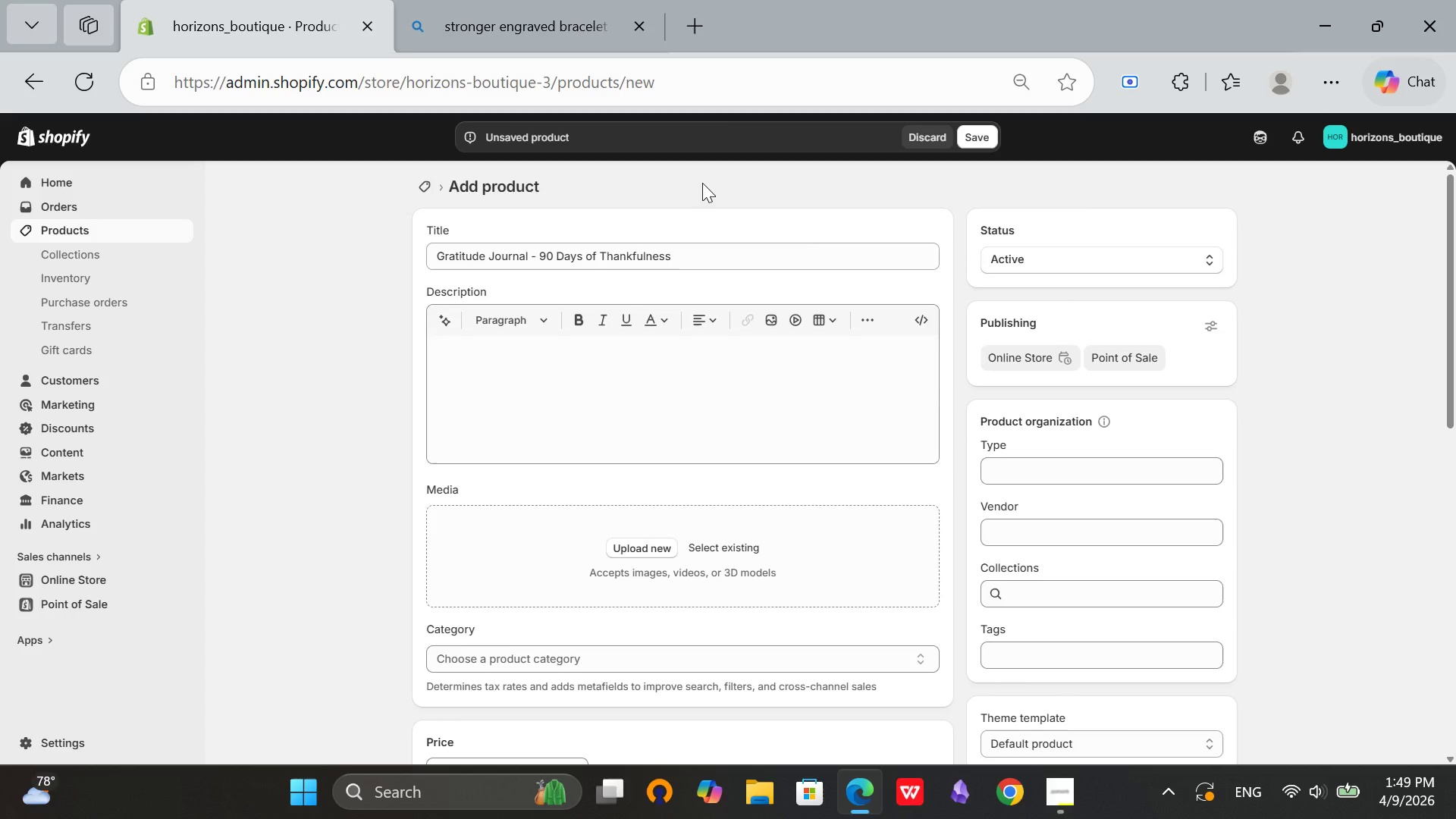 
scroll: coordinate [819, 379], scroll_direction: down, amount: 10.0
 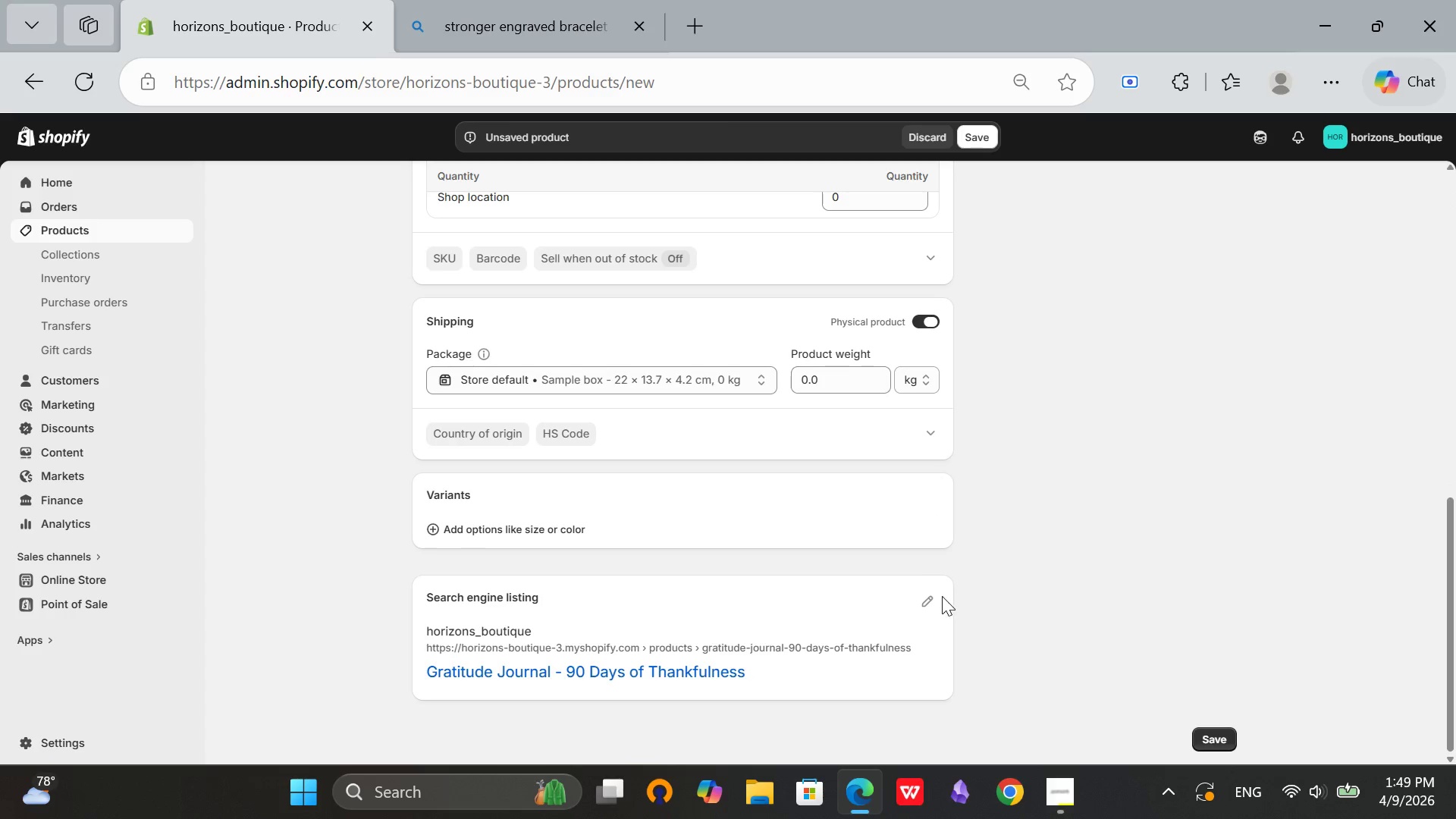 
left_click([935, 595])
 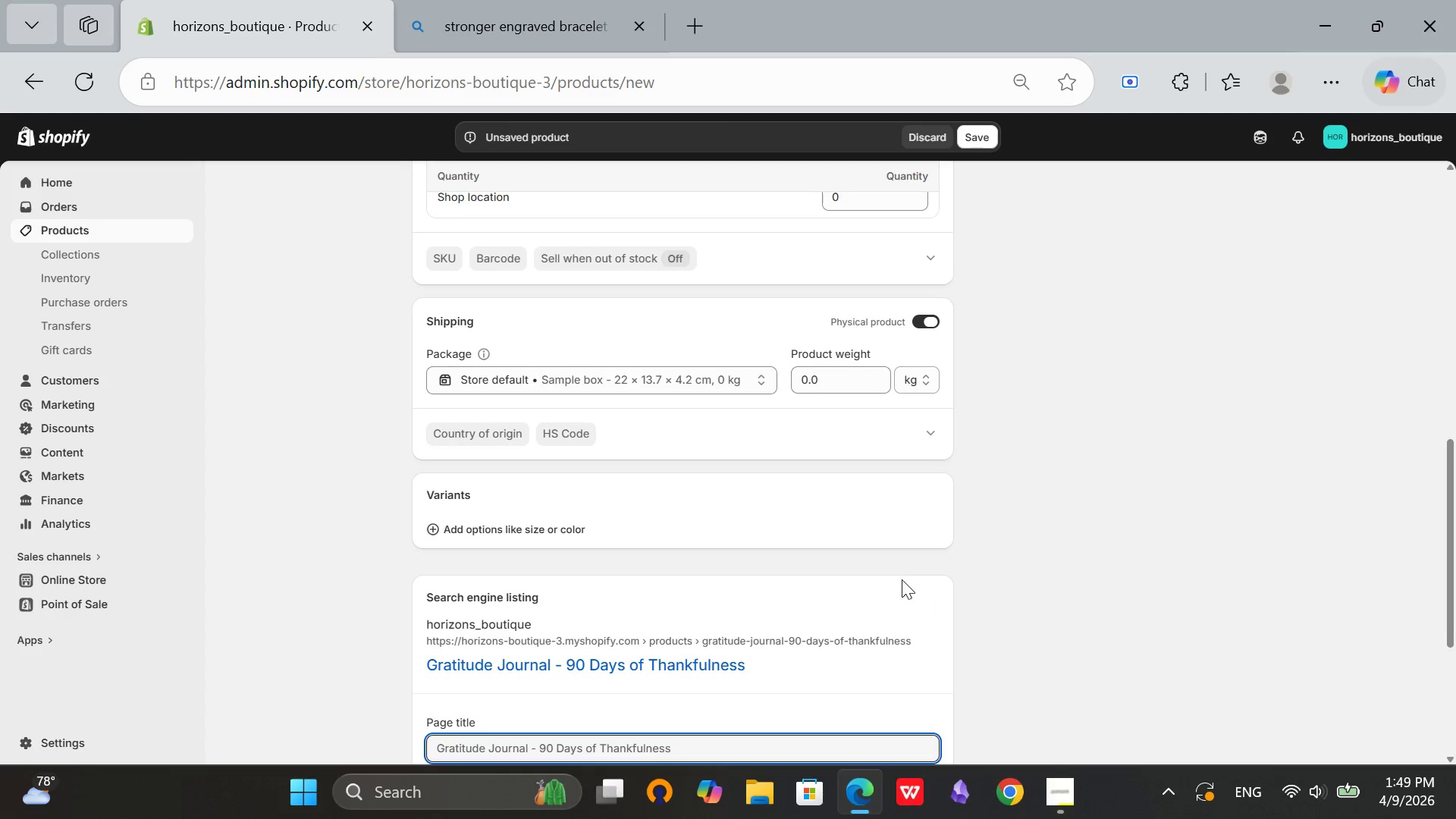 
scroll: coordinate [902, 579], scroll_direction: down, amount: 3.0
 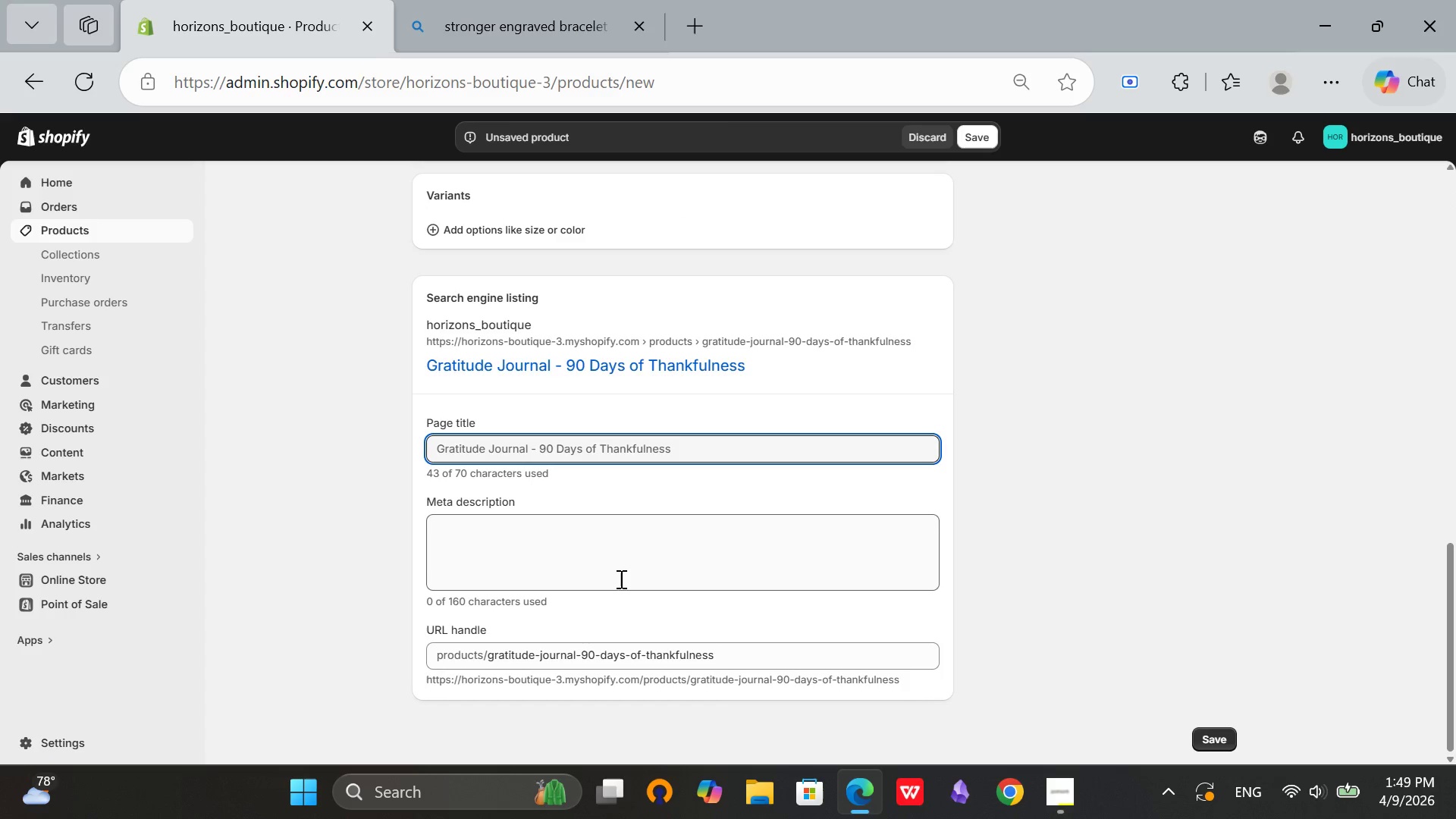 
left_click([614, 579])
 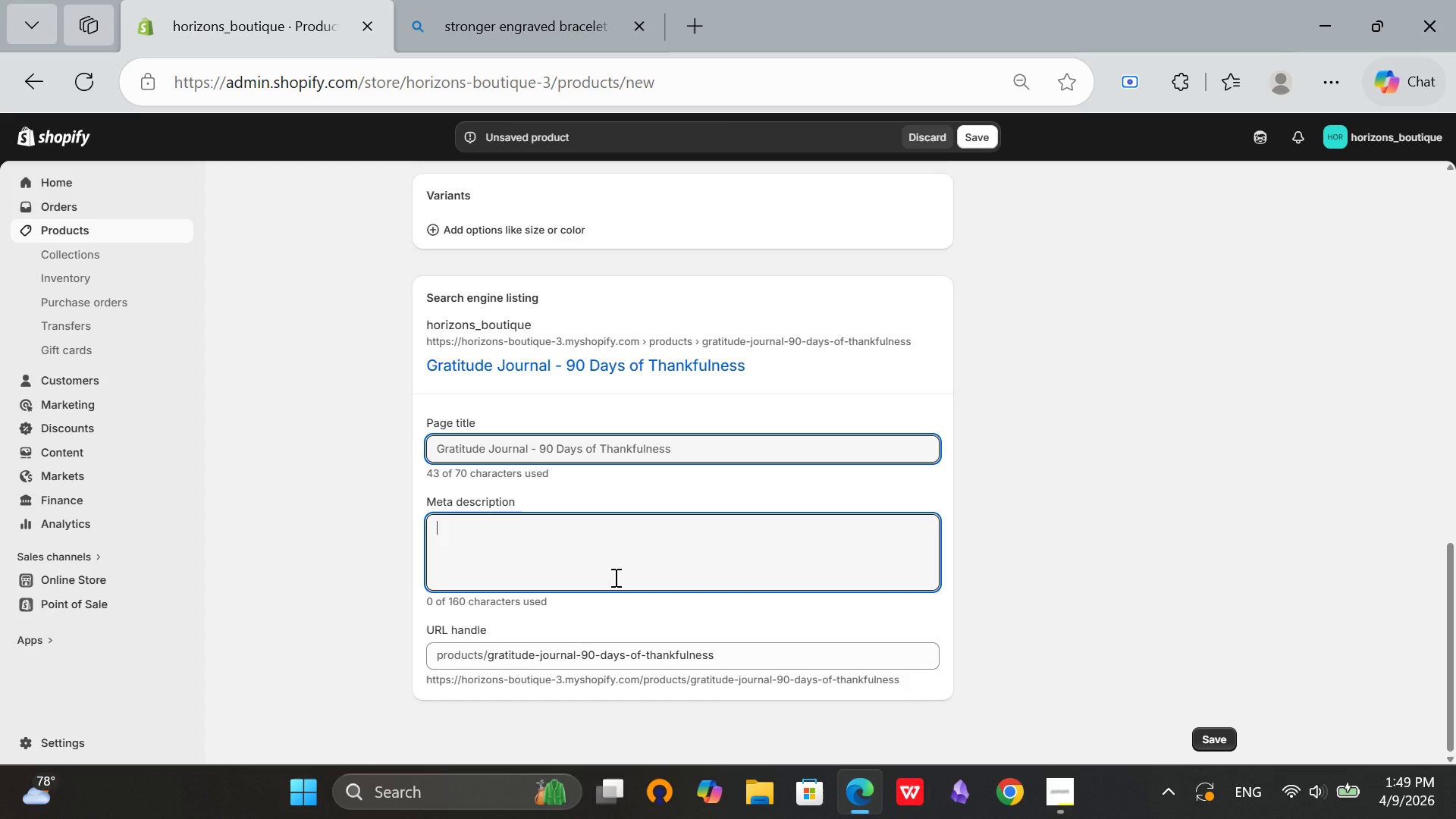 
type(Gratitude journal for 90 days. Guided prompts. Self-care gift for new beginnings and fresh starts.)
 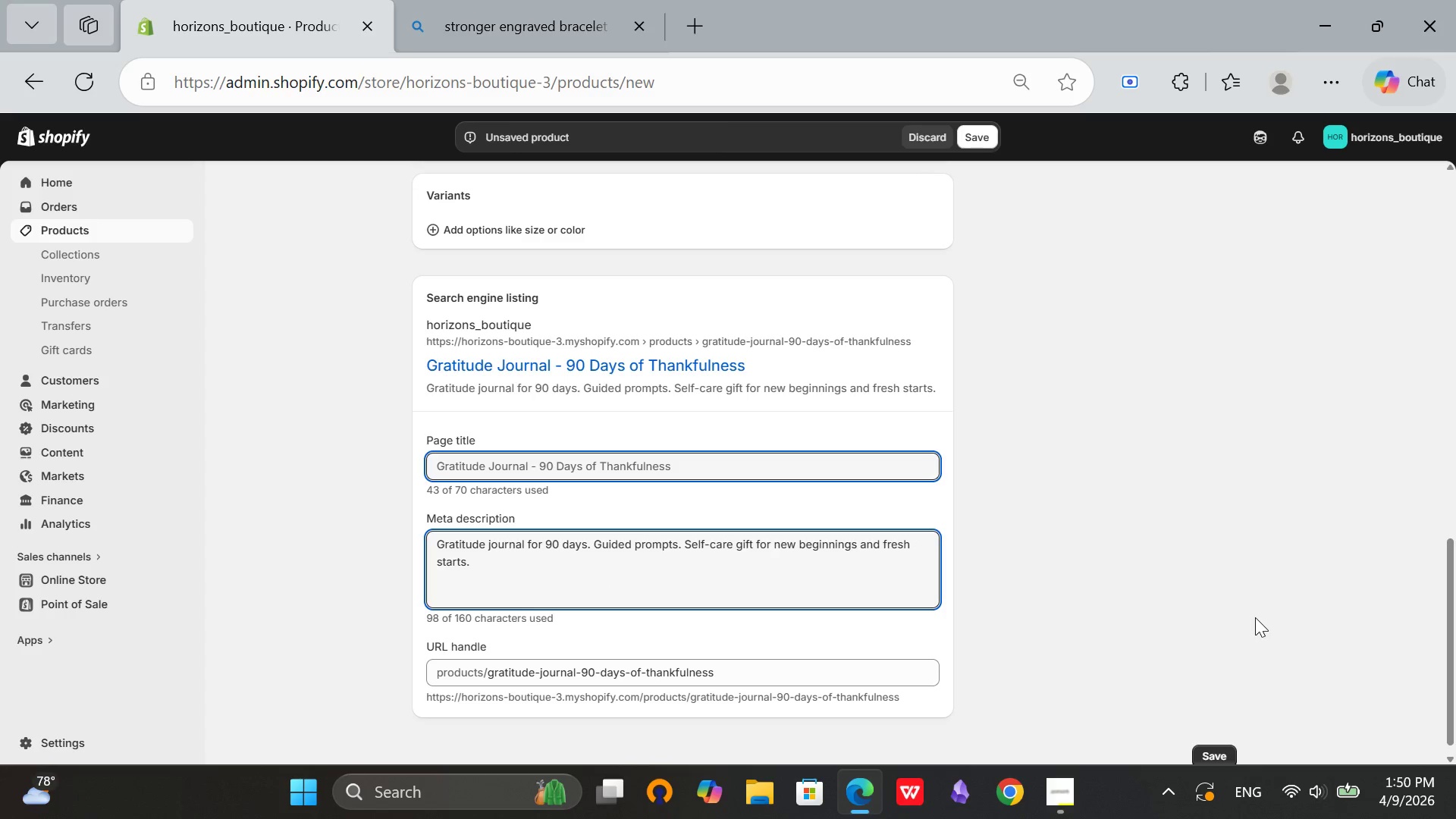 
left_click([1062, 592])
 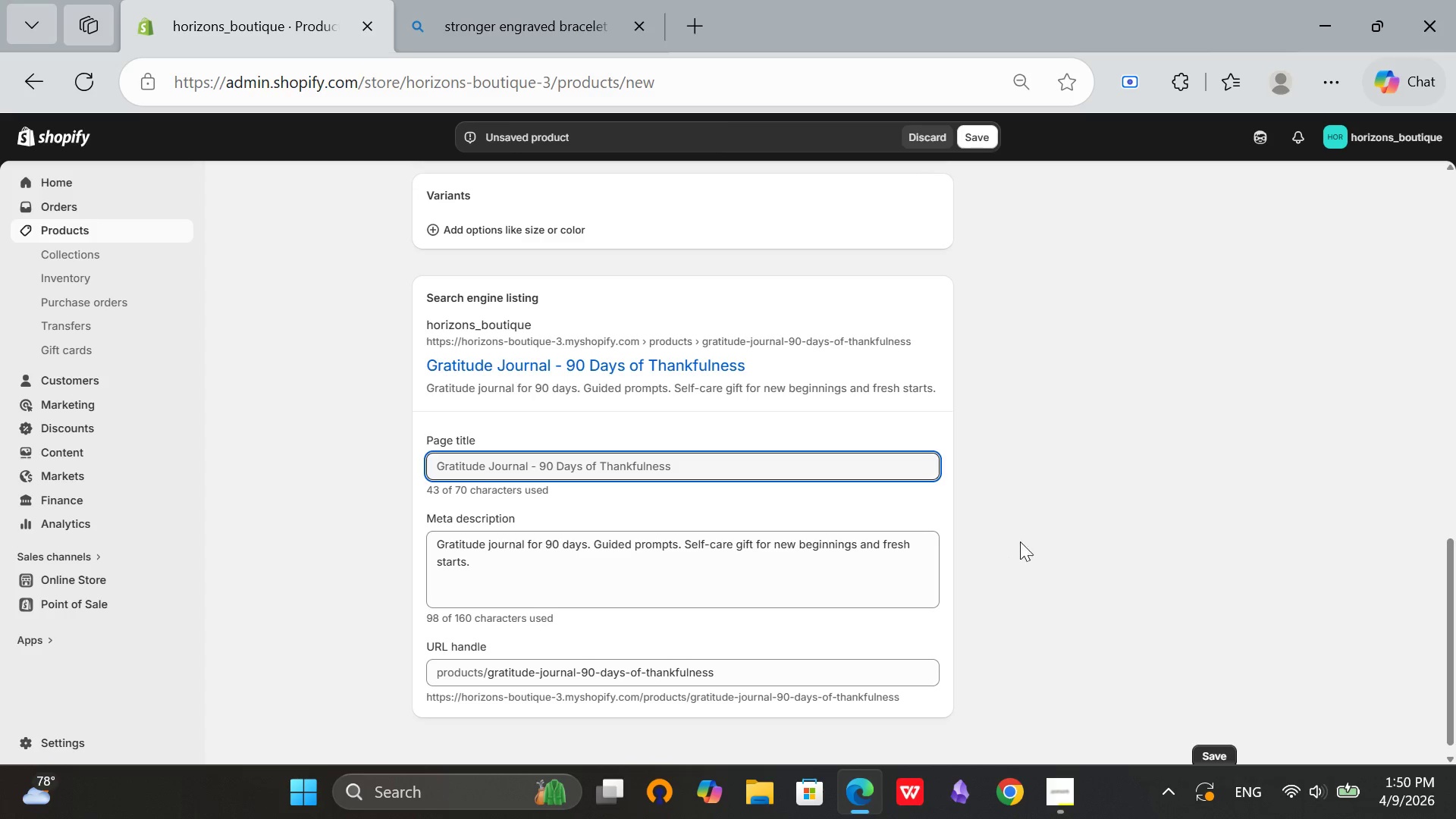 
scroll: coordinate [1028, 538], scroll_direction: down, amount: 2.0
 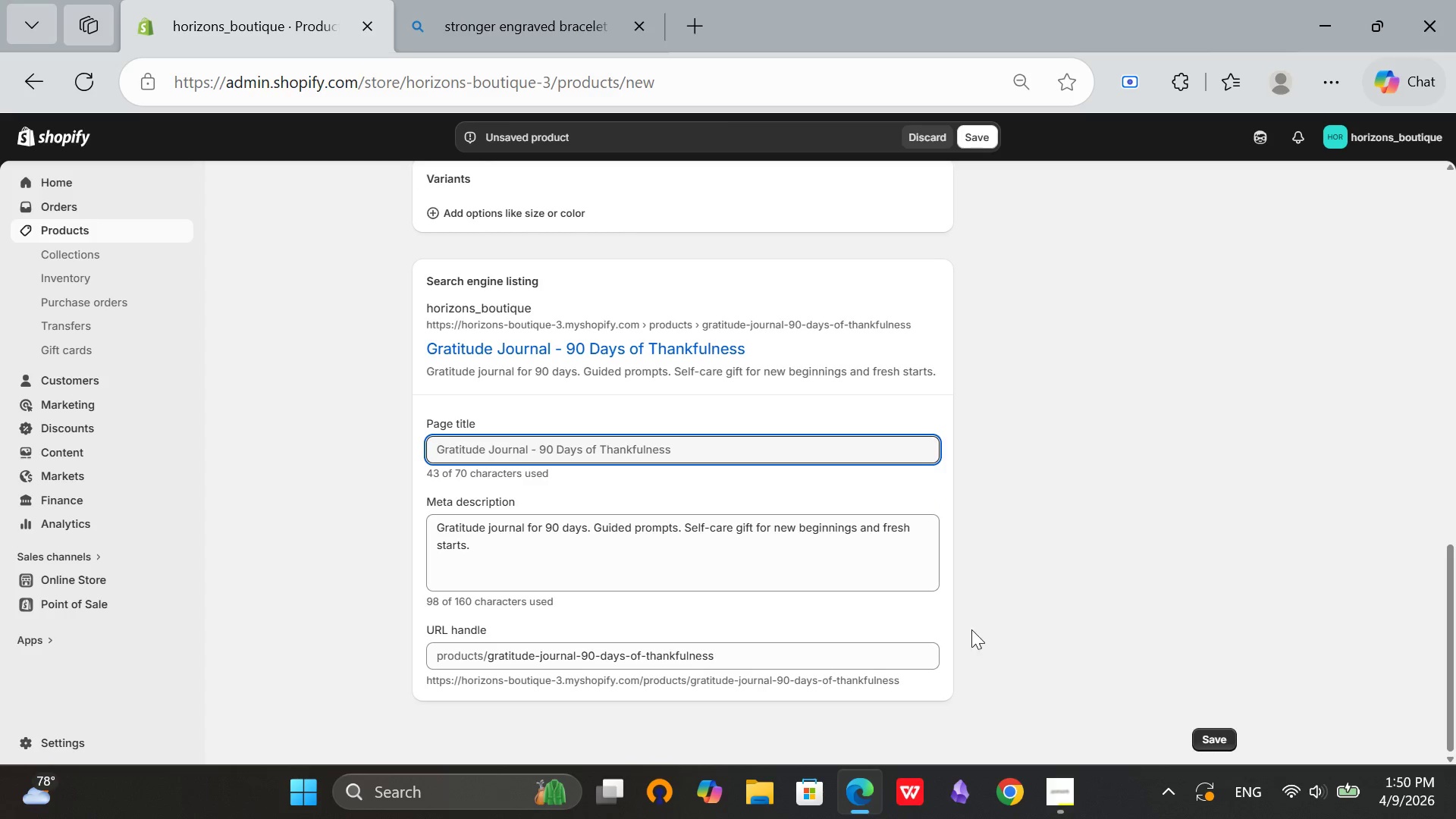 
scroll: coordinate [966, 634], scroll_direction: up, amount: 5.0
 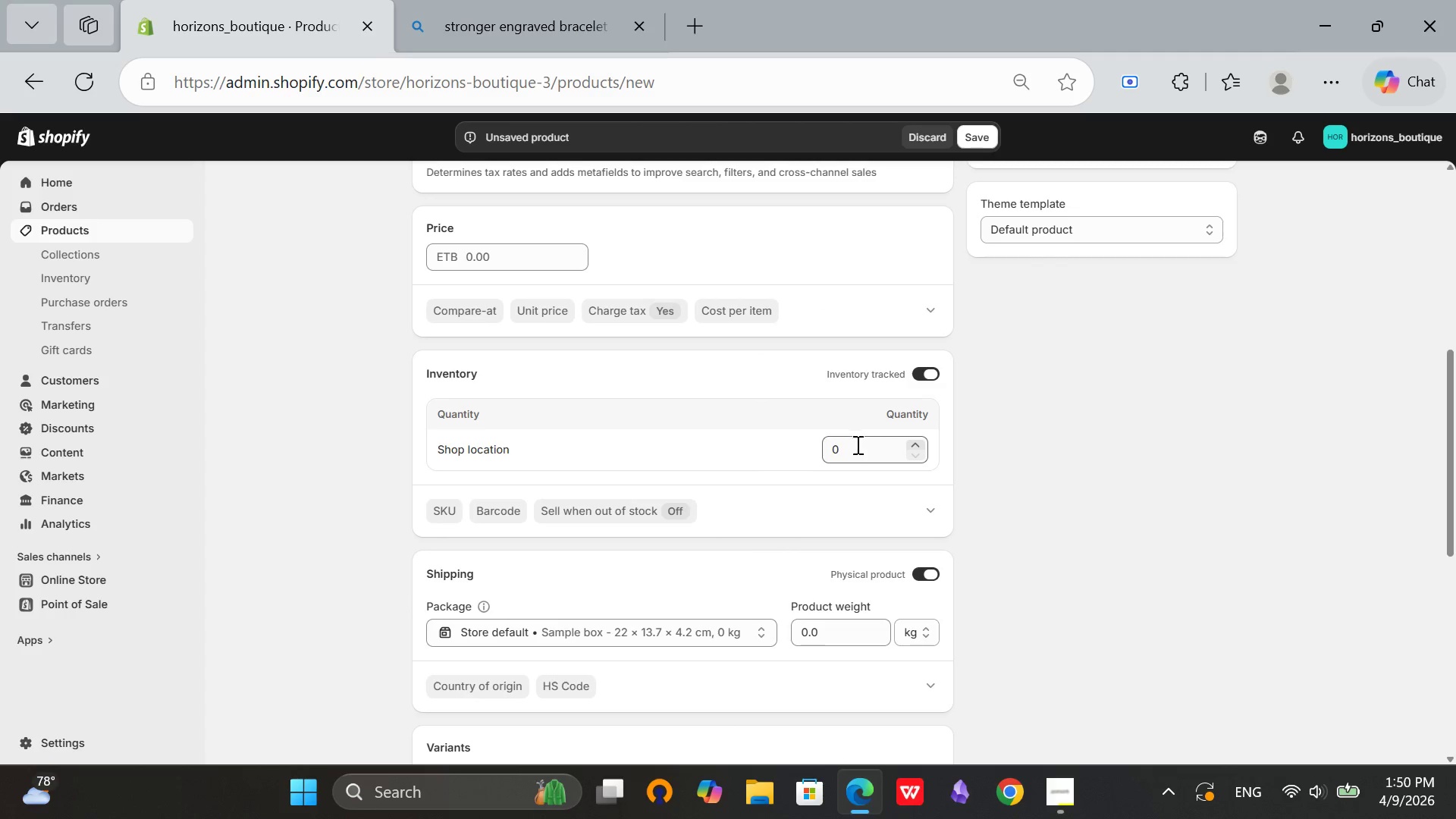 
left_click([849, 457])
 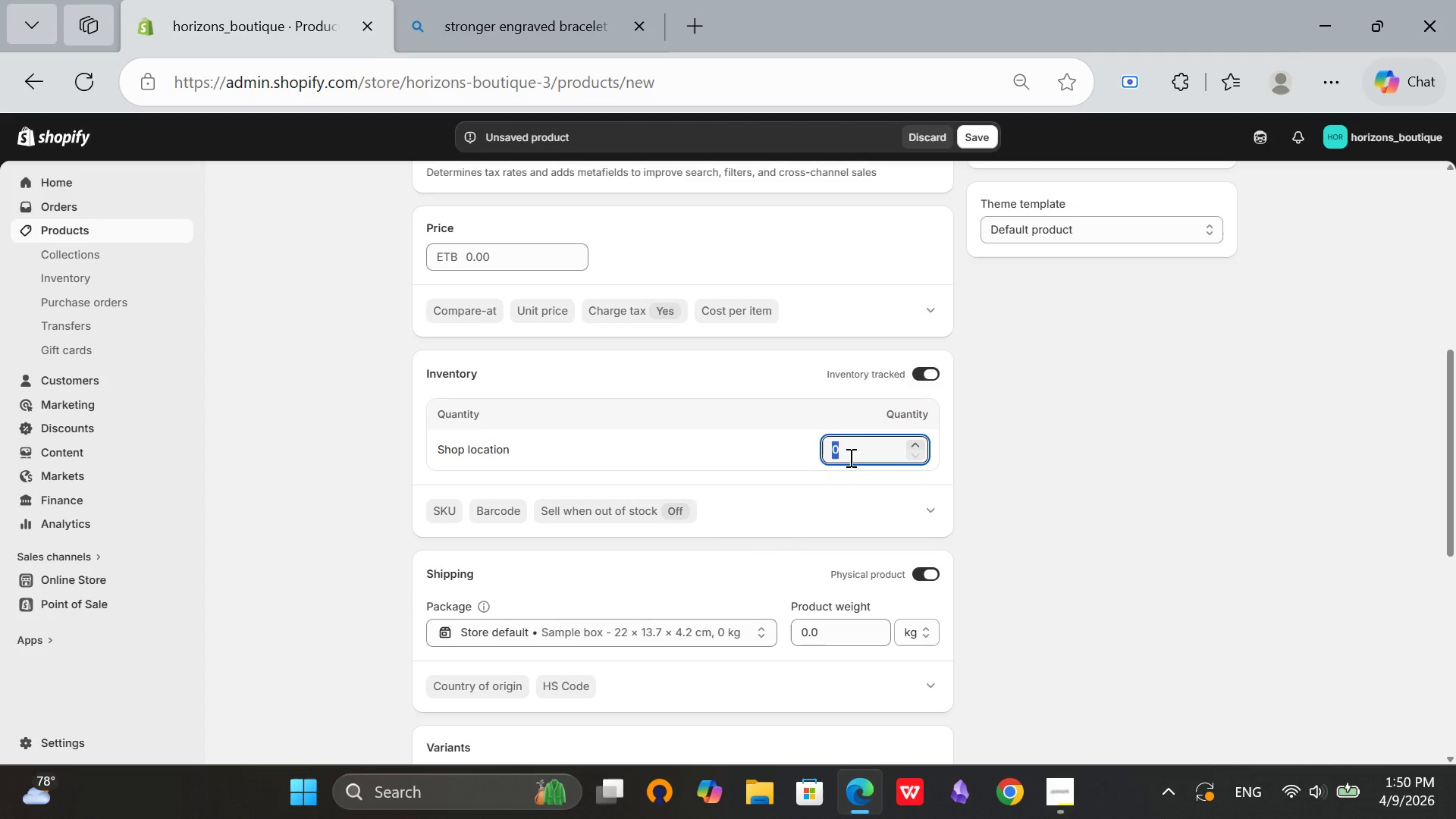 
type(10)
 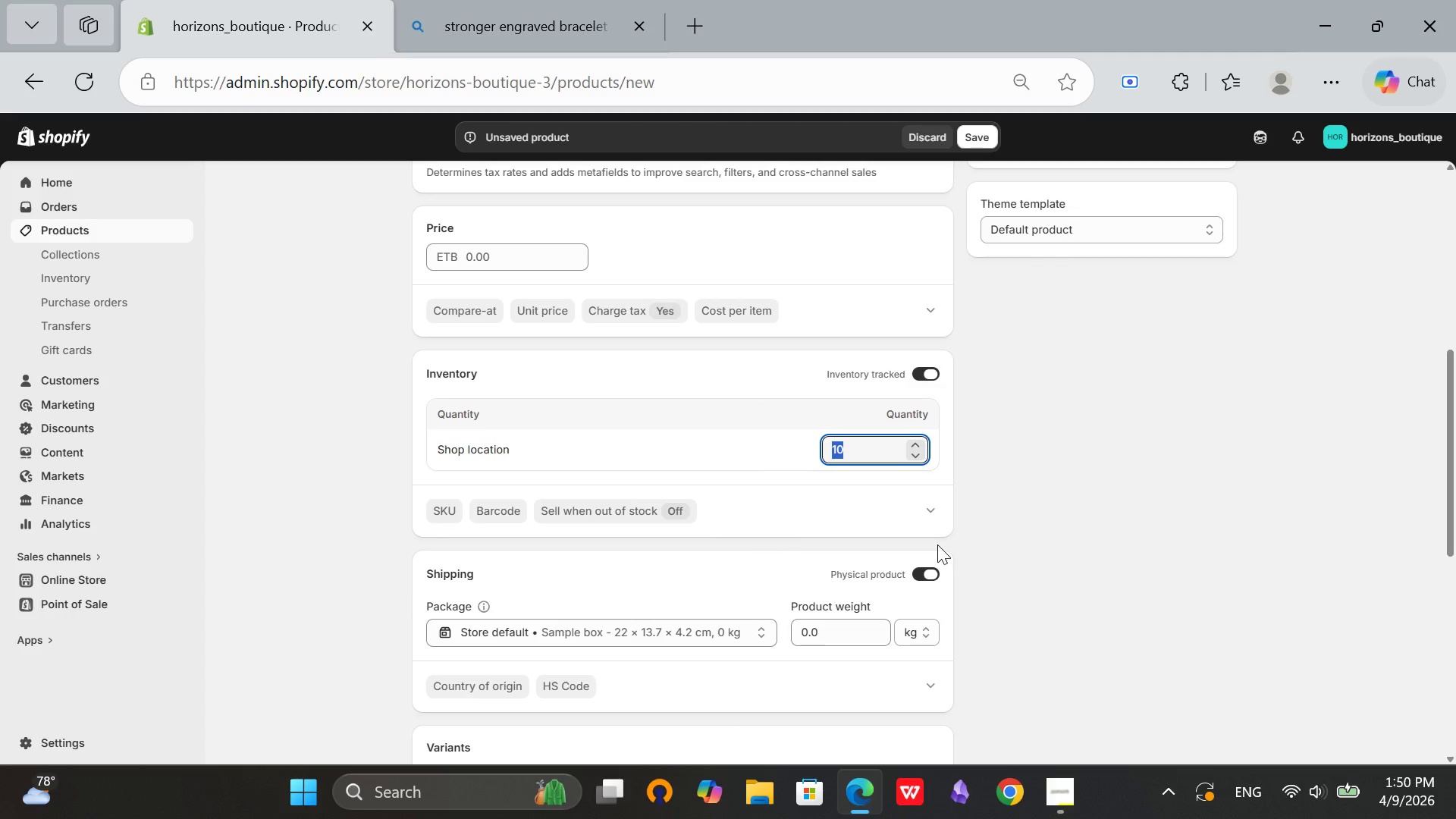 
left_click([824, 499])
 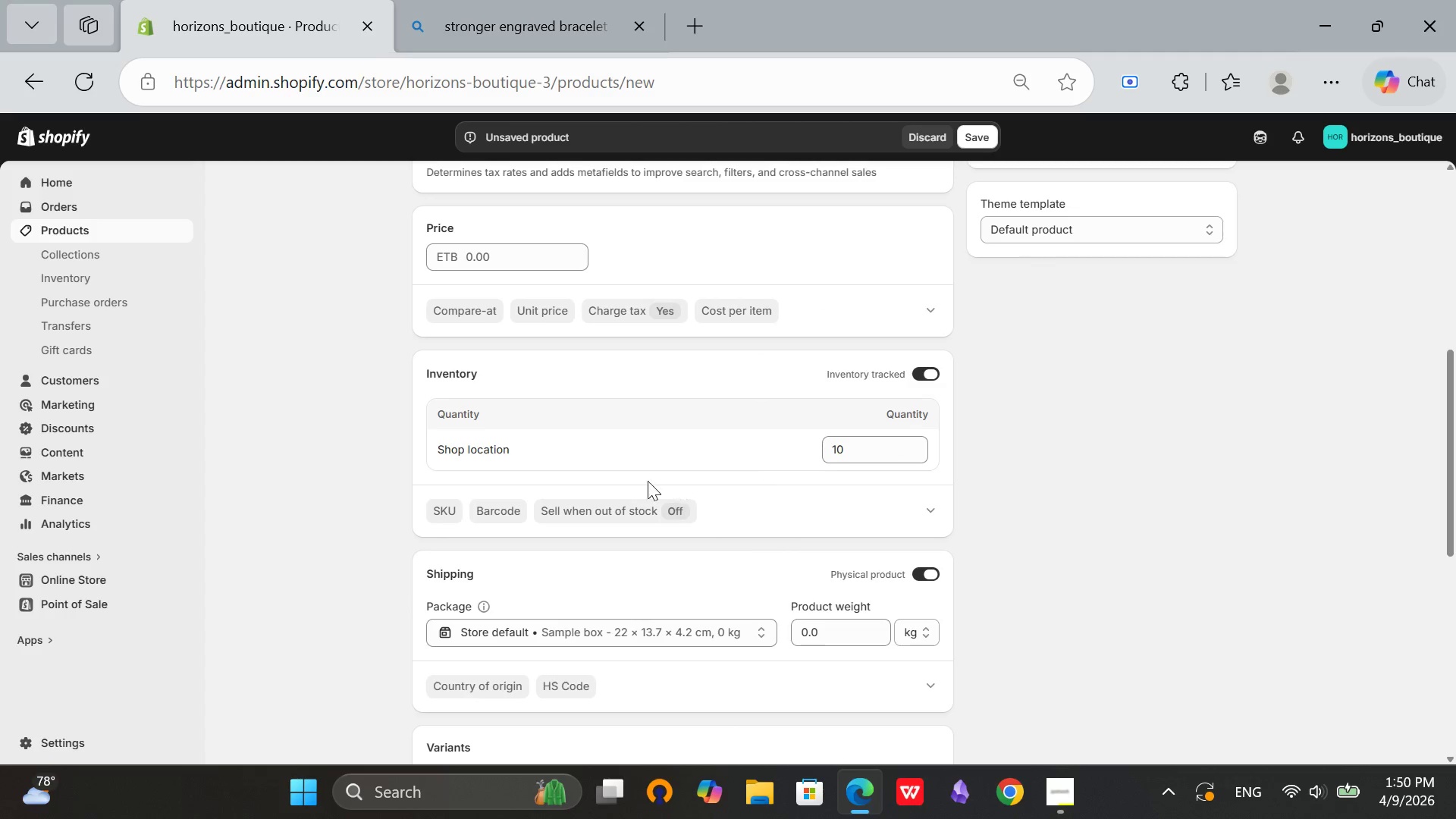 
scroll: coordinate [640, 479], scroll_direction: up, amount: 2.0
 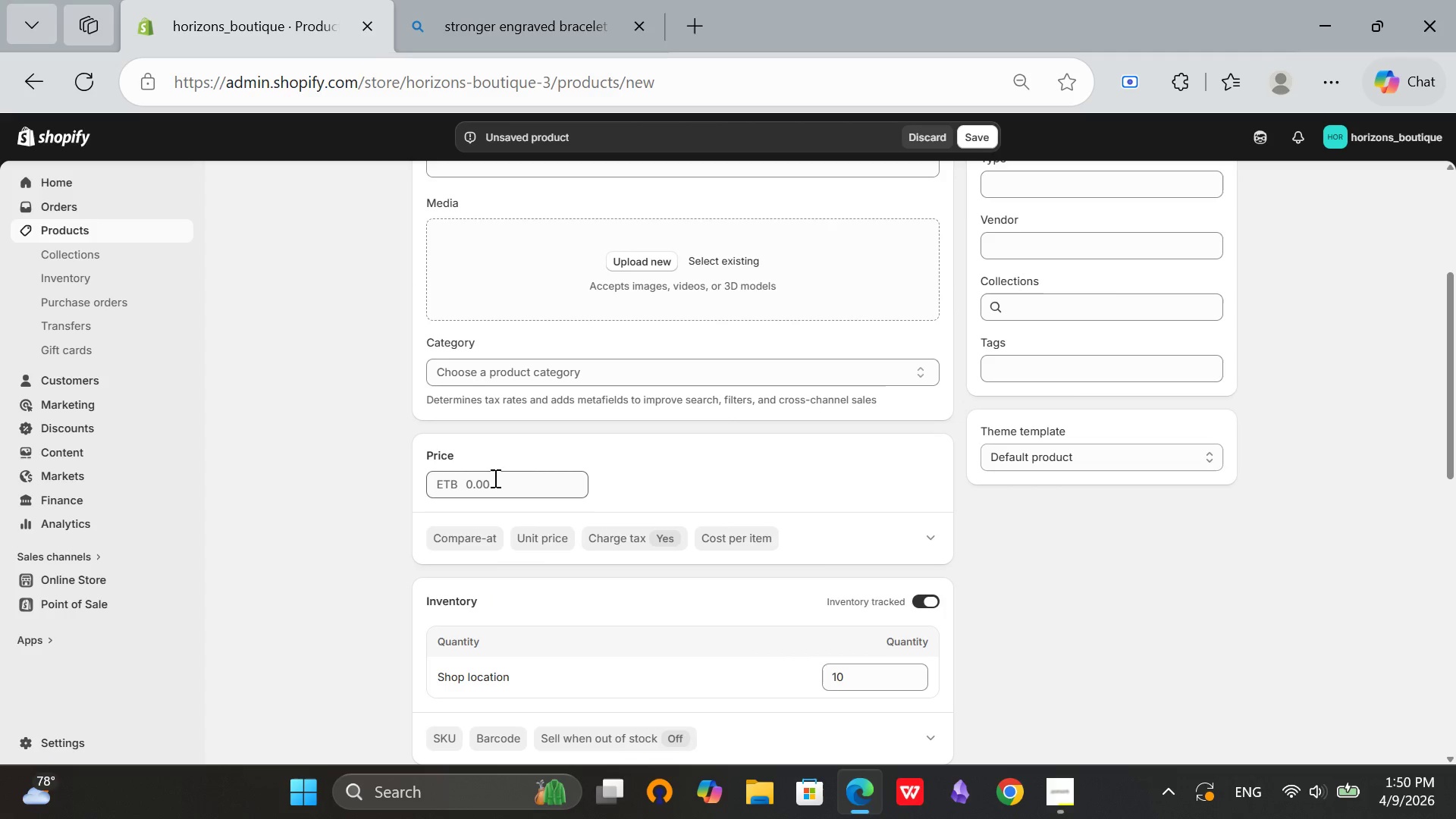 
left_click([493, 485])
 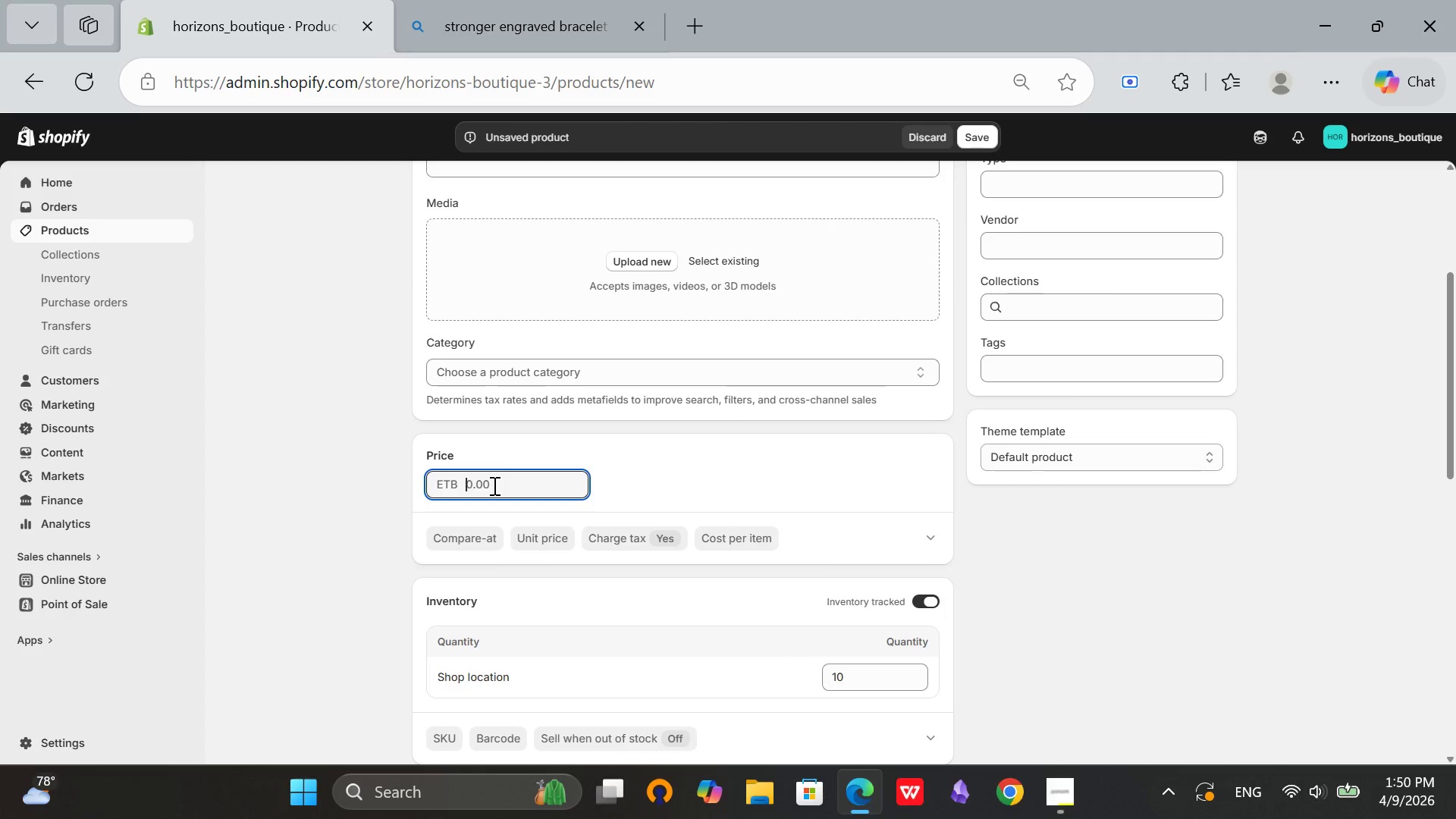 
type(45)
 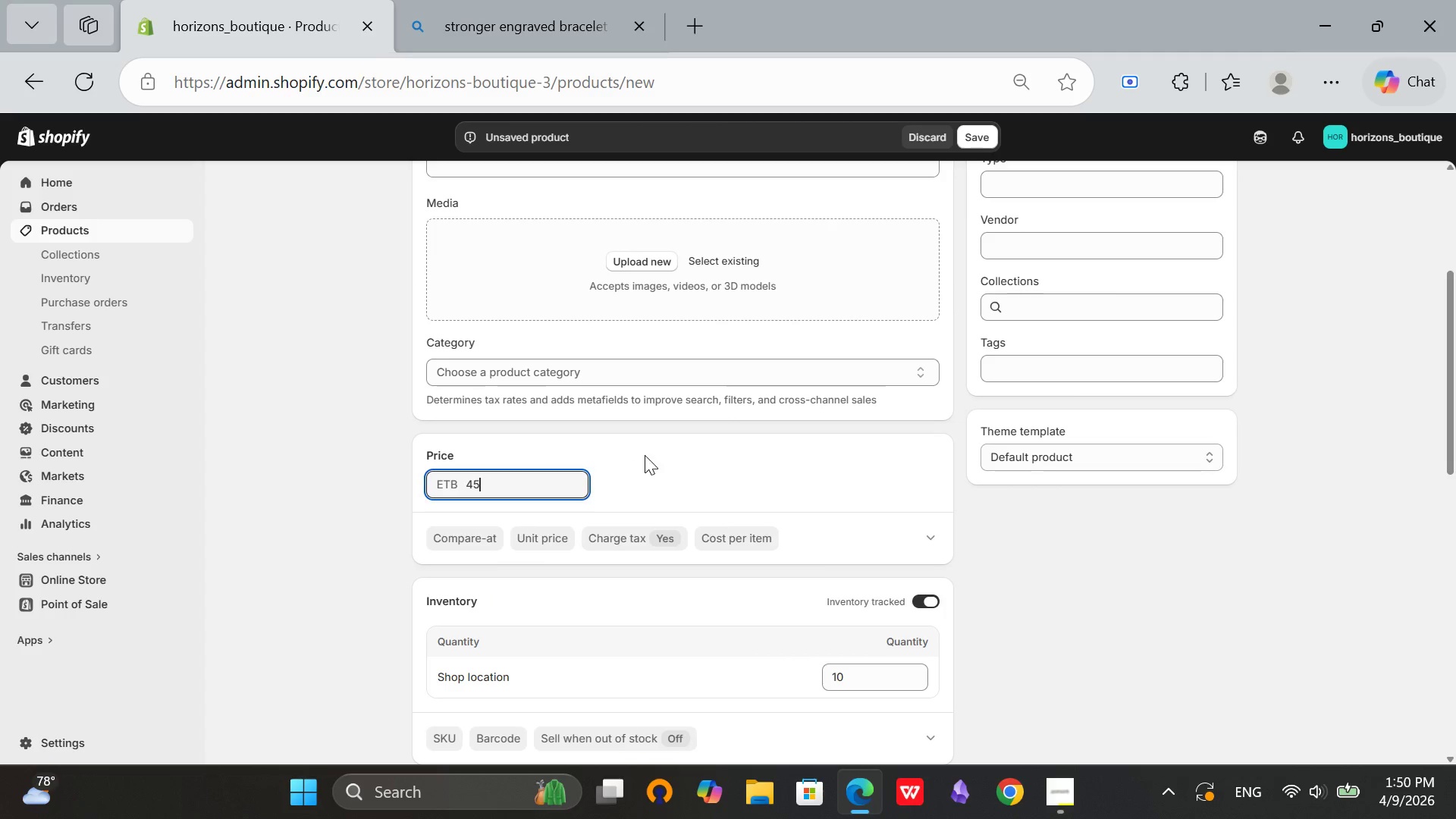 
left_click([645, 455])
 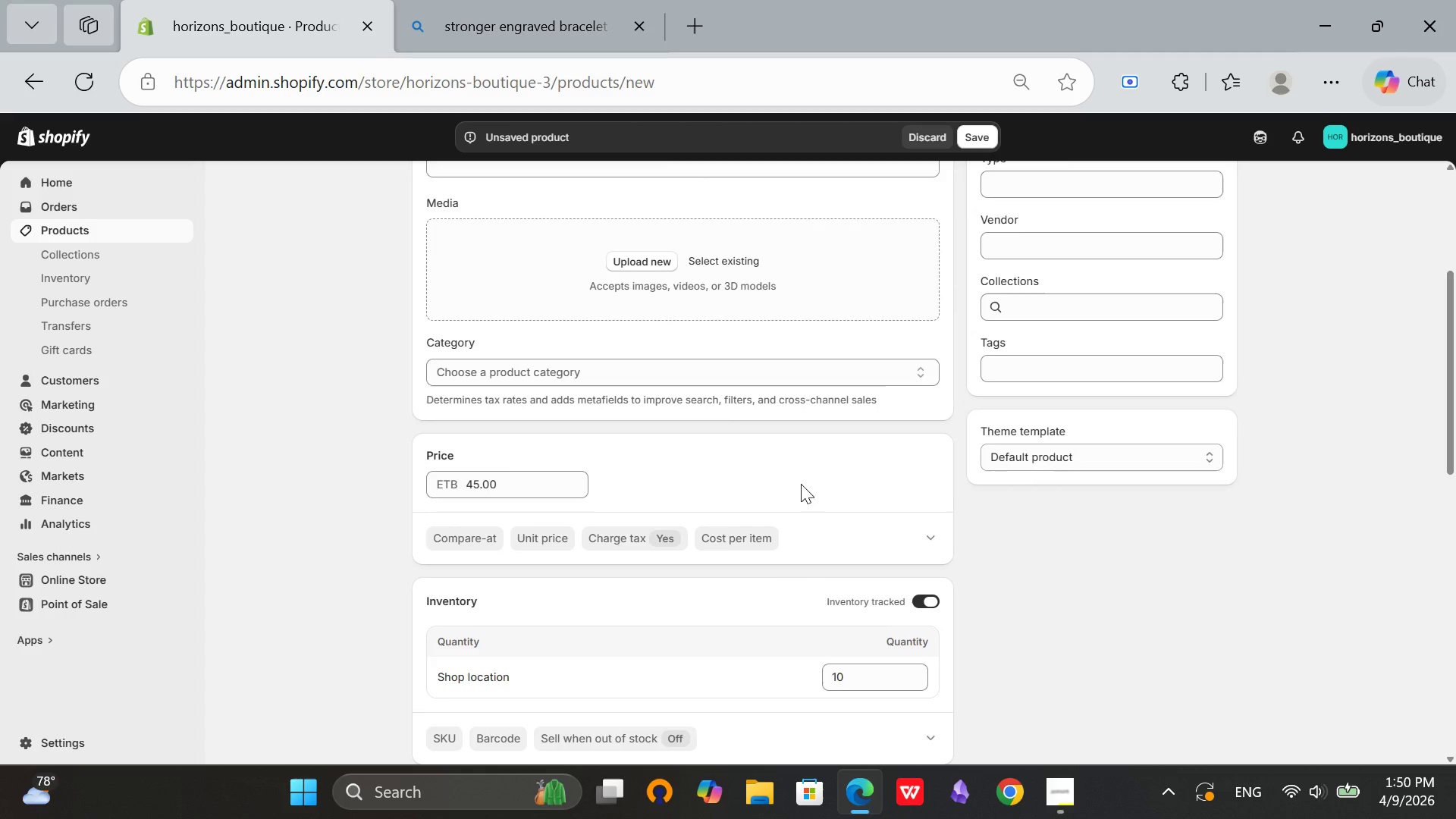 
scroll: coordinate [801, 484], scroll_direction: up, amount: 1.0
 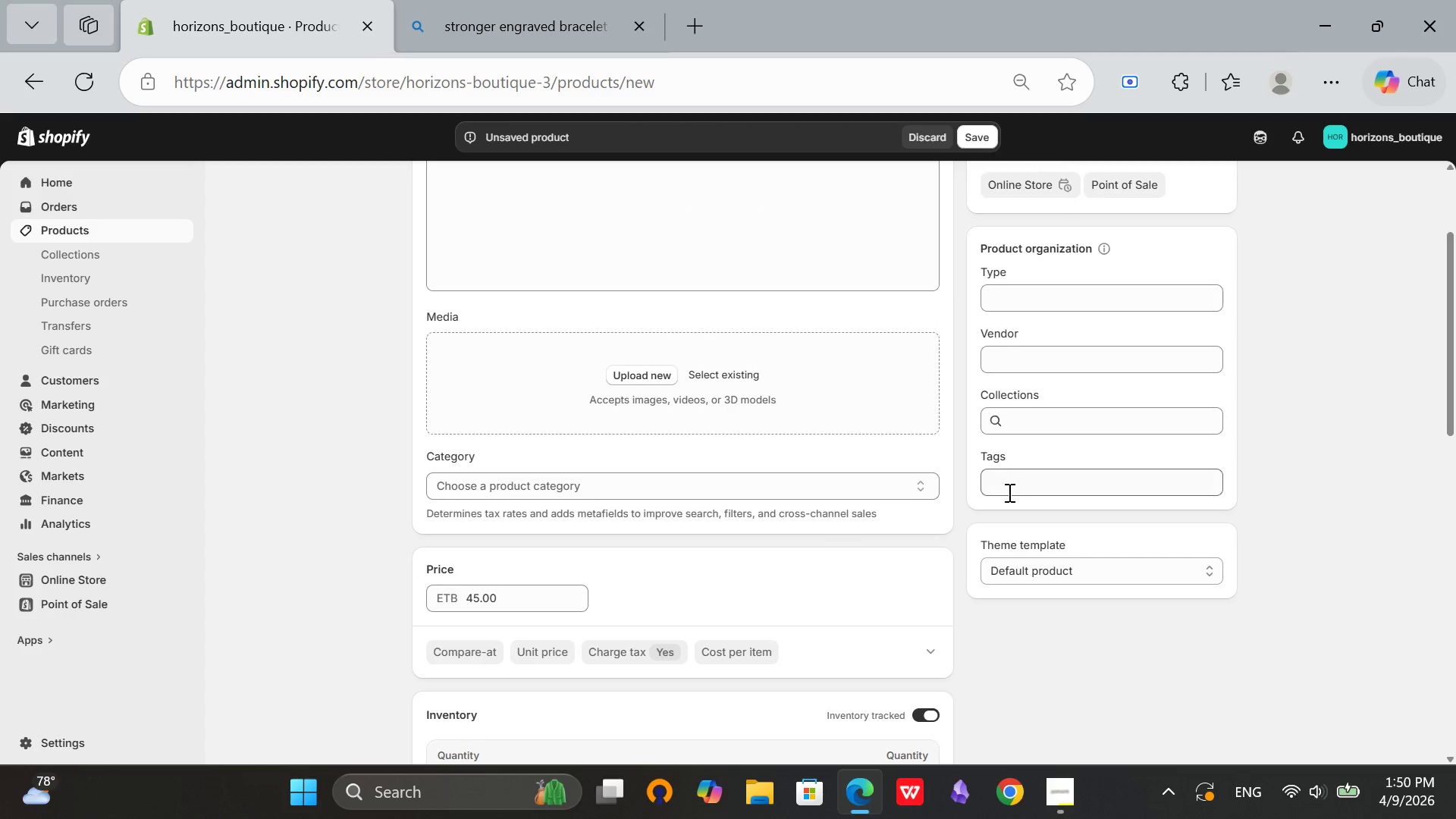 
left_click([1008, 492])
 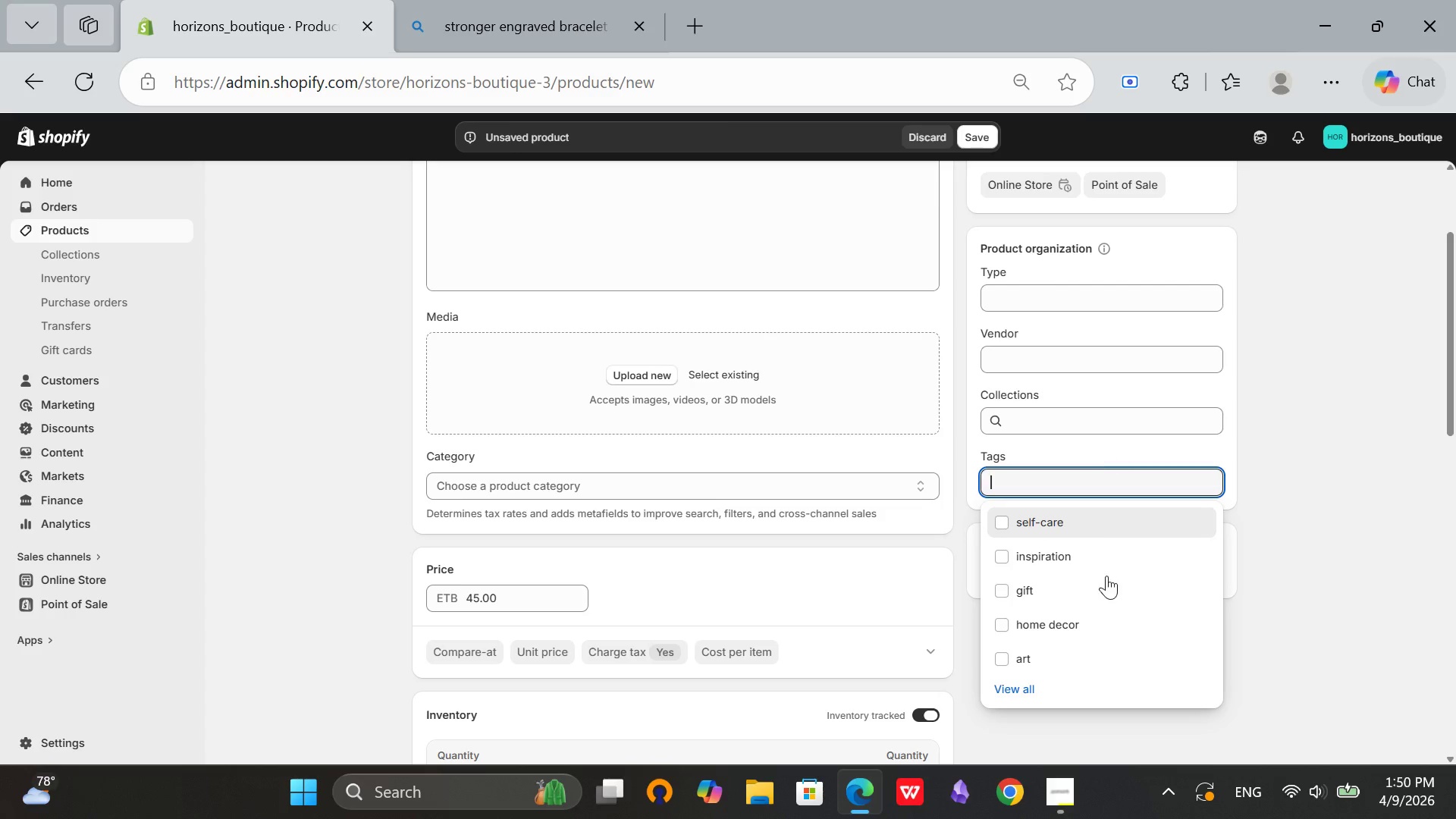 
left_click([1023, 687])
 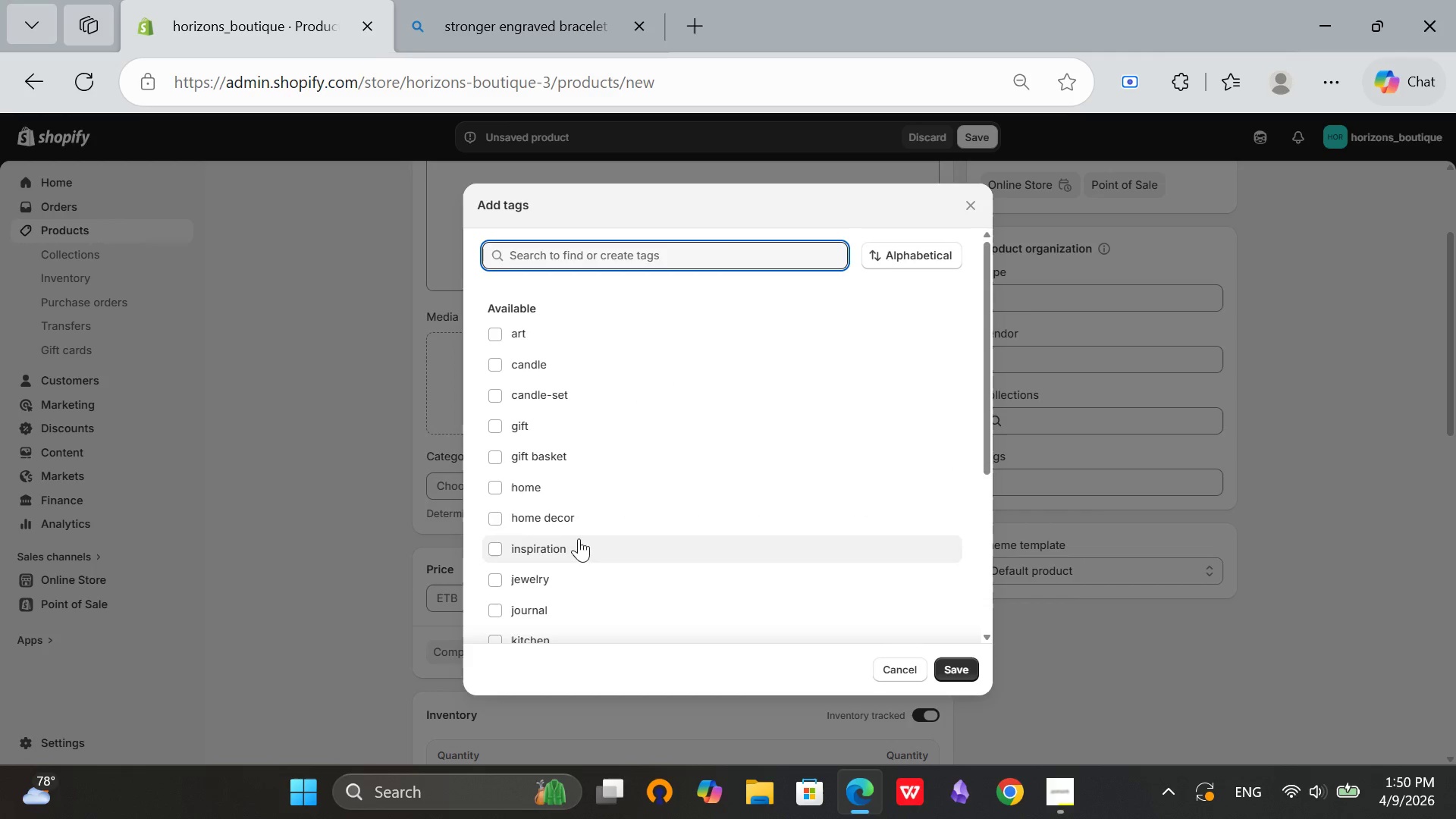 
left_click([528, 615])
 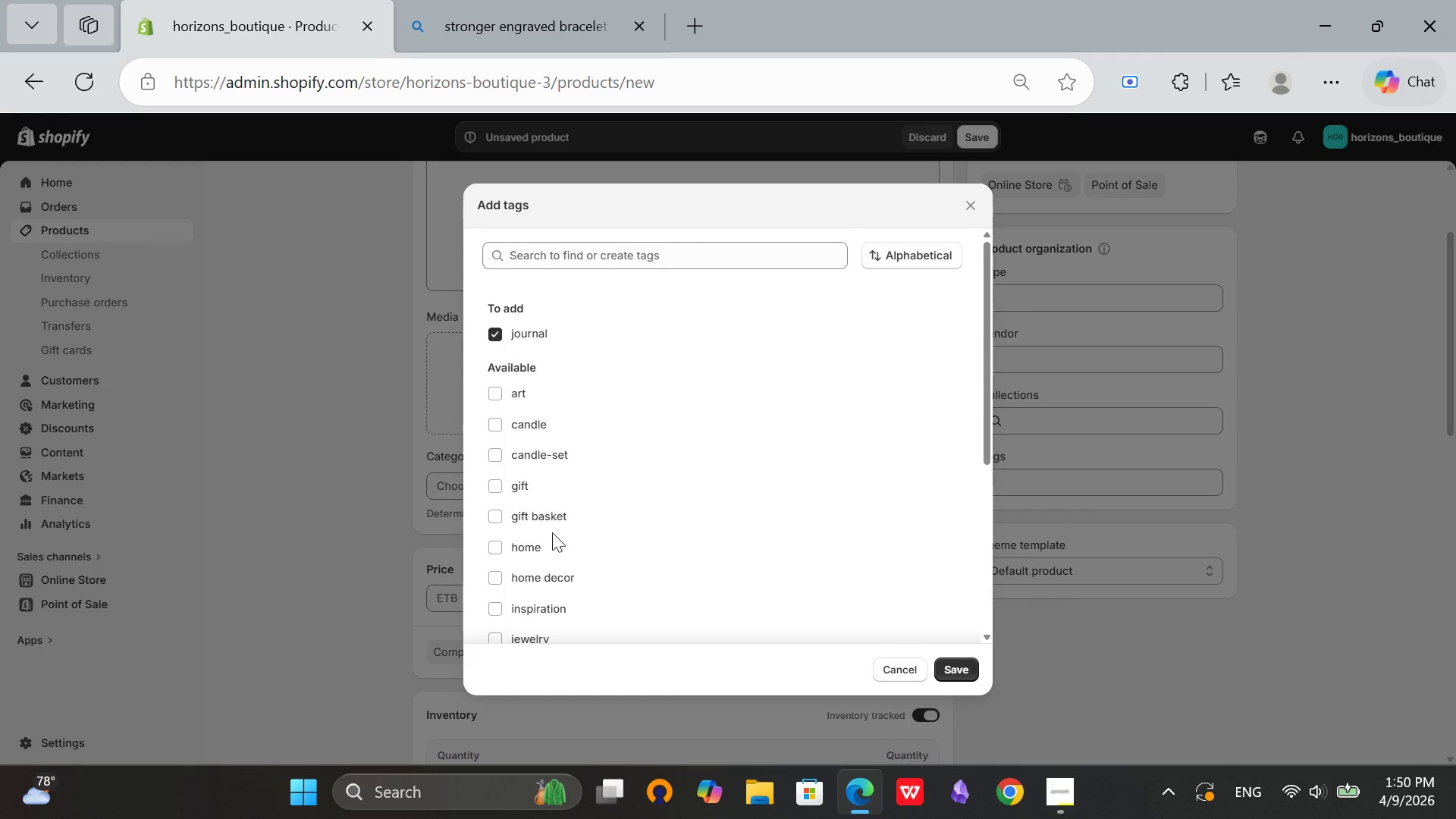 
scroll: coordinate [555, 475], scroll_direction: down, amount: 2.0
 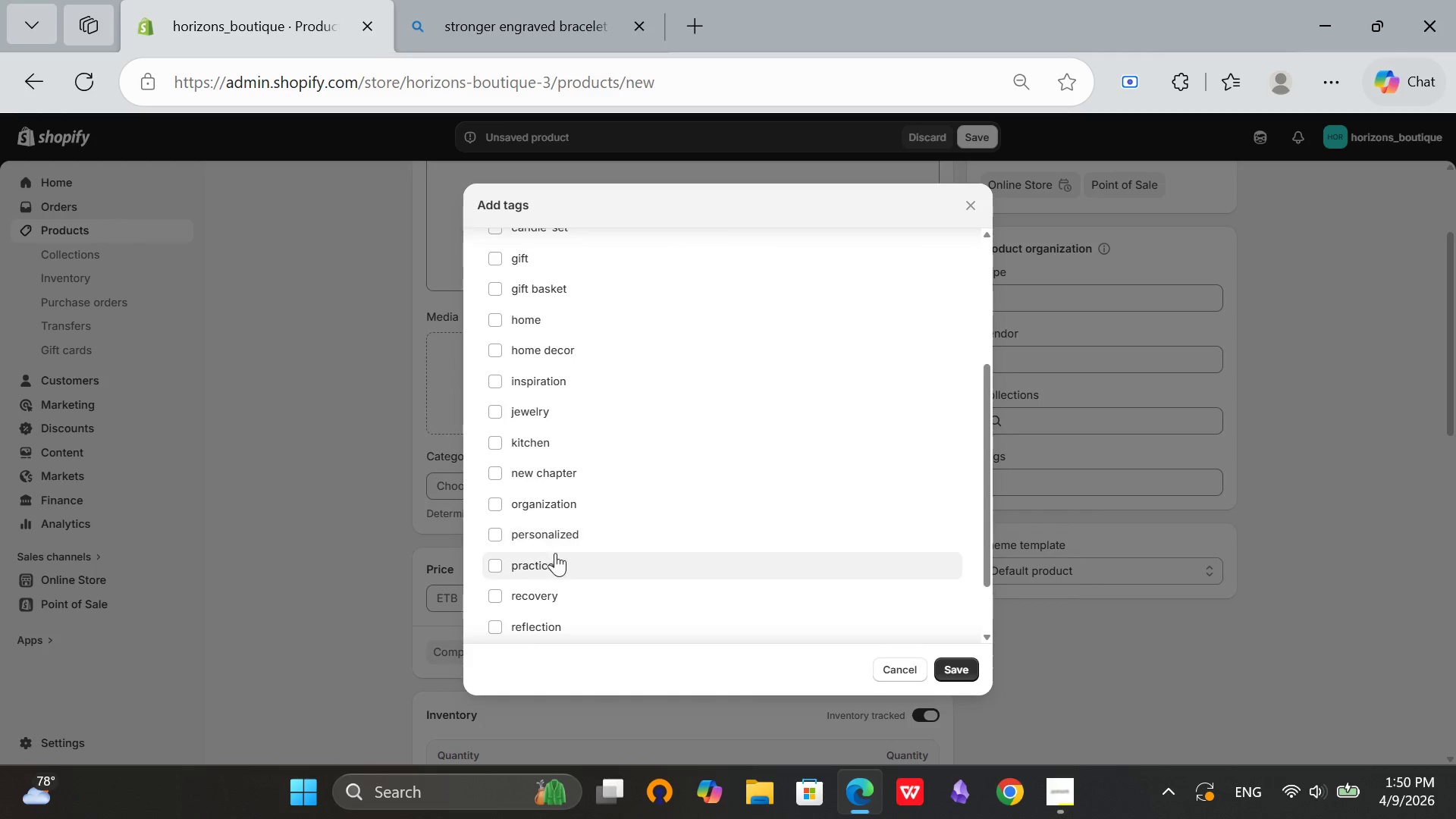 
left_click([554, 601])
 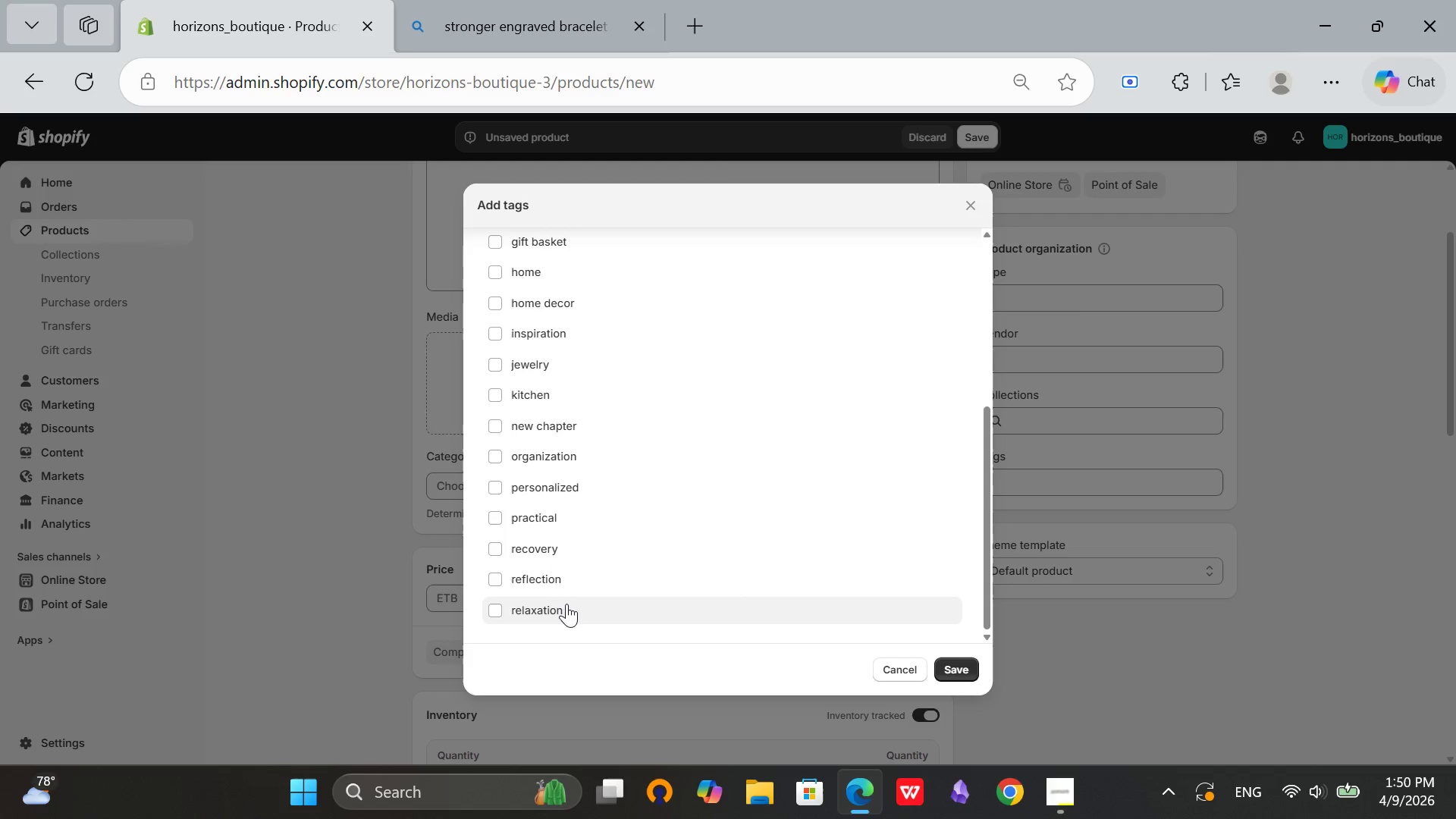 
scroll: coordinate [554, 563], scroll_direction: down, amount: 2.0
 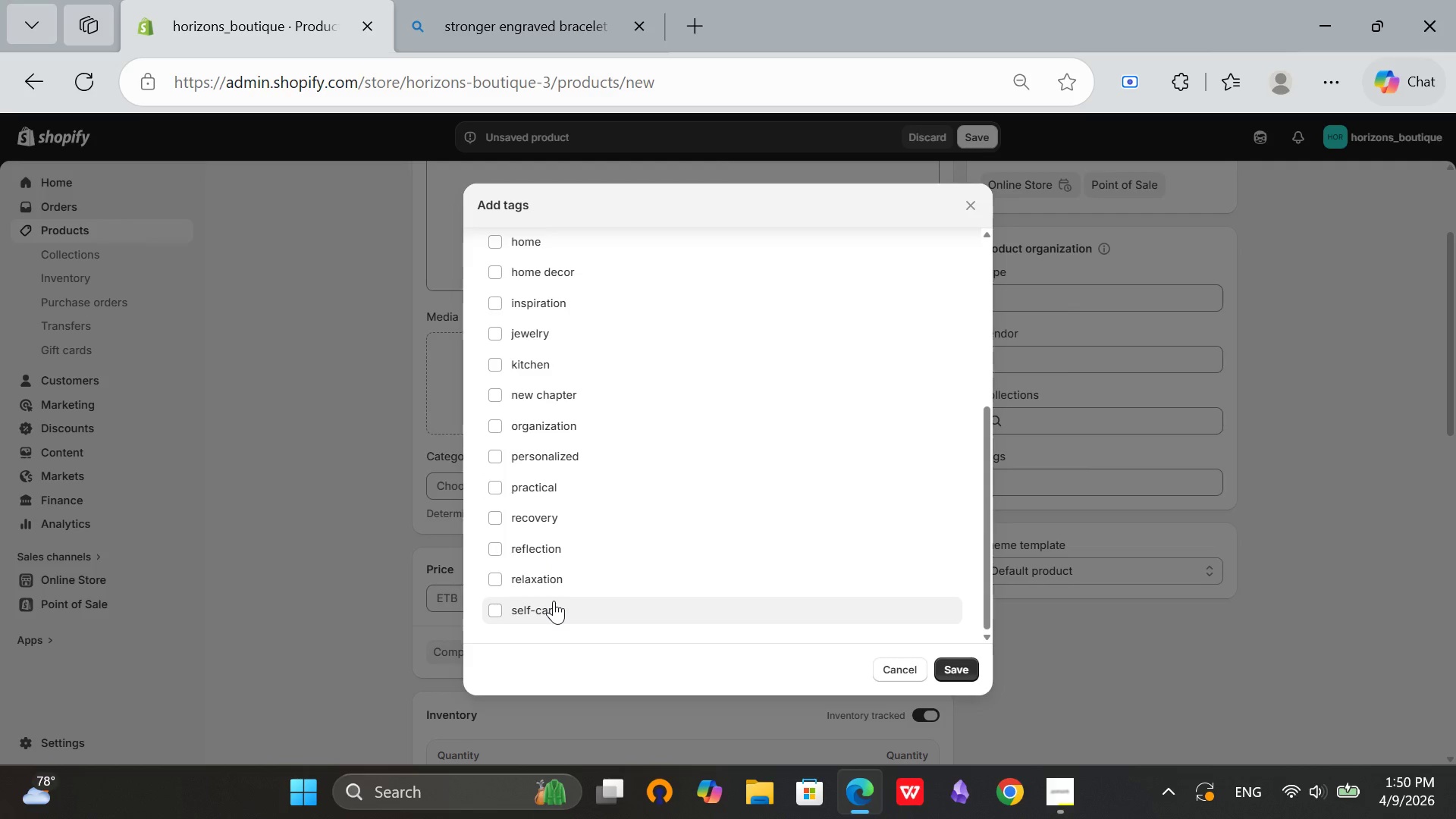 
scroll: coordinate [540, 531], scroll_direction: up, amount: 3.0
 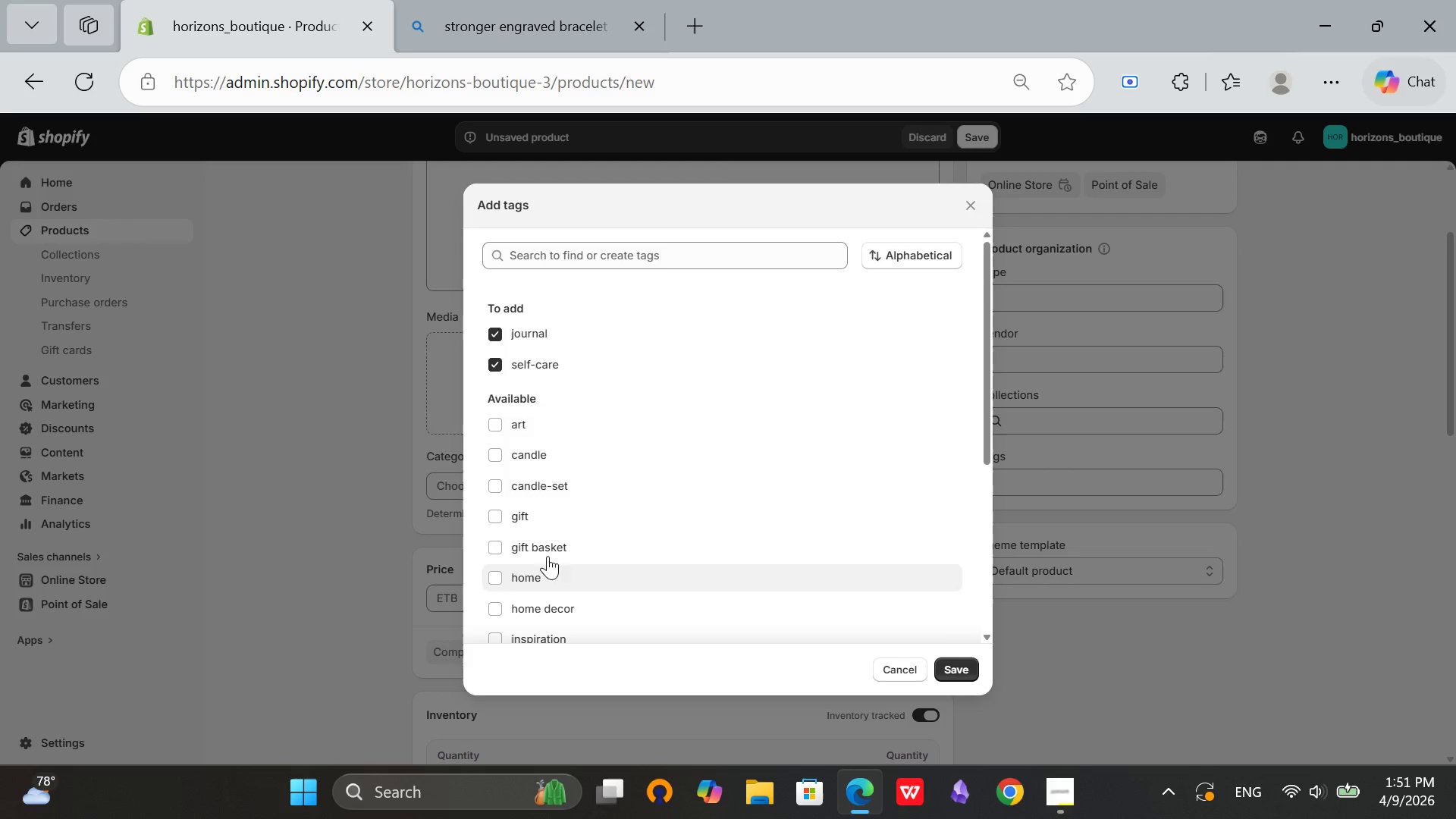 
scroll: coordinate [514, 471], scroll_direction: down, amount: 1.0
 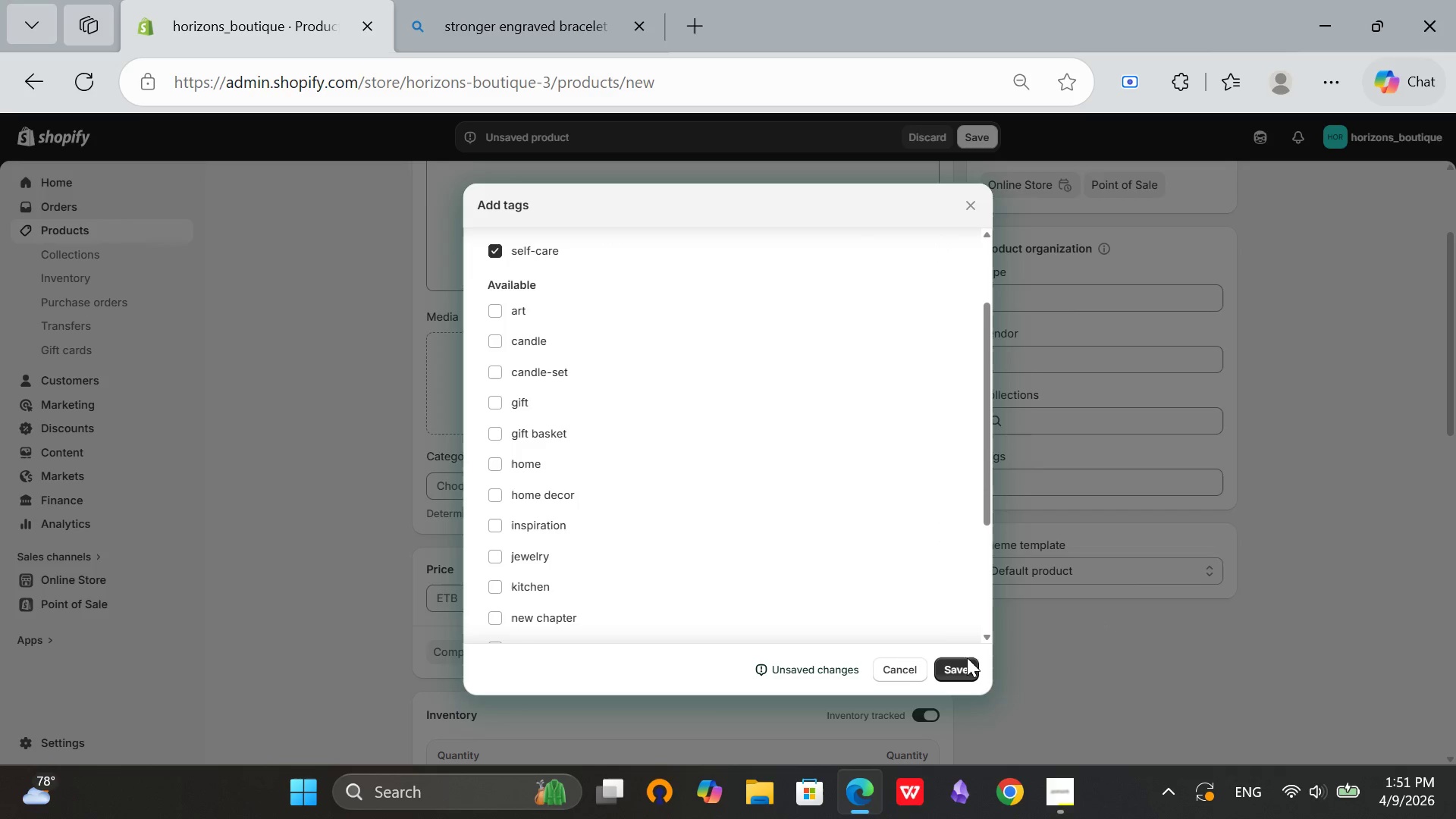 
left_click([948, 664])
 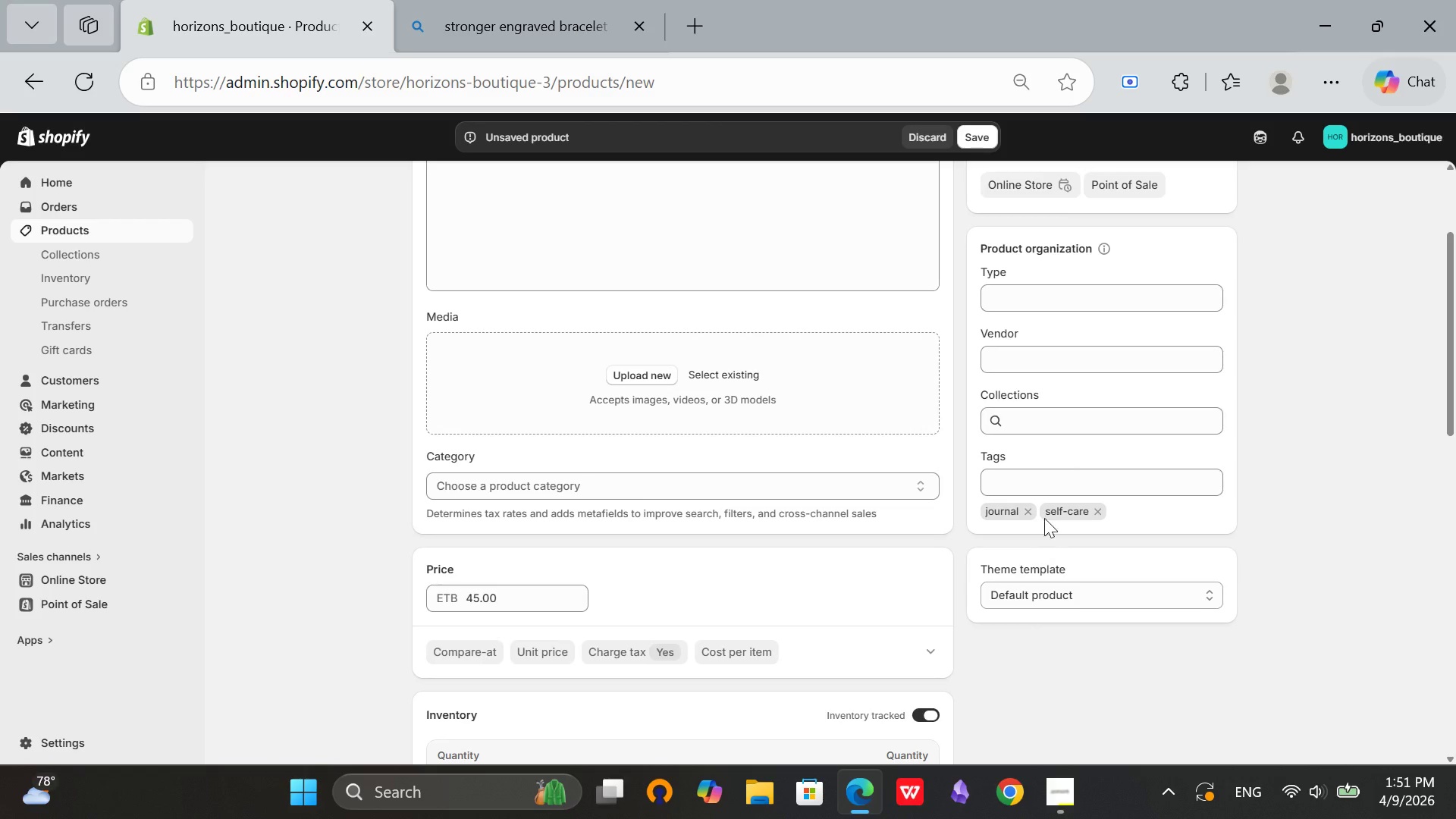 
left_click([1047, 475])
 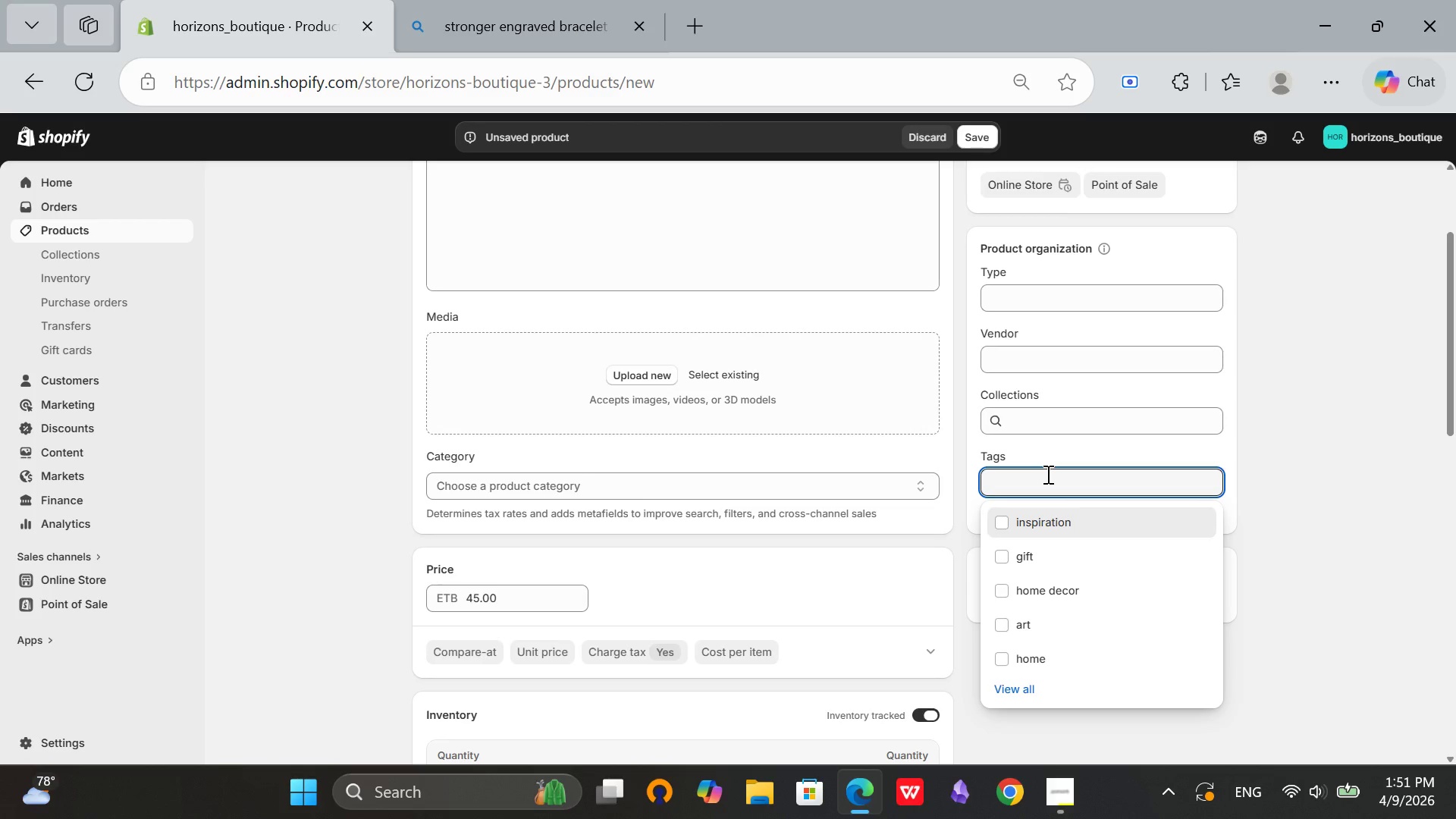 
type(gratitude)
 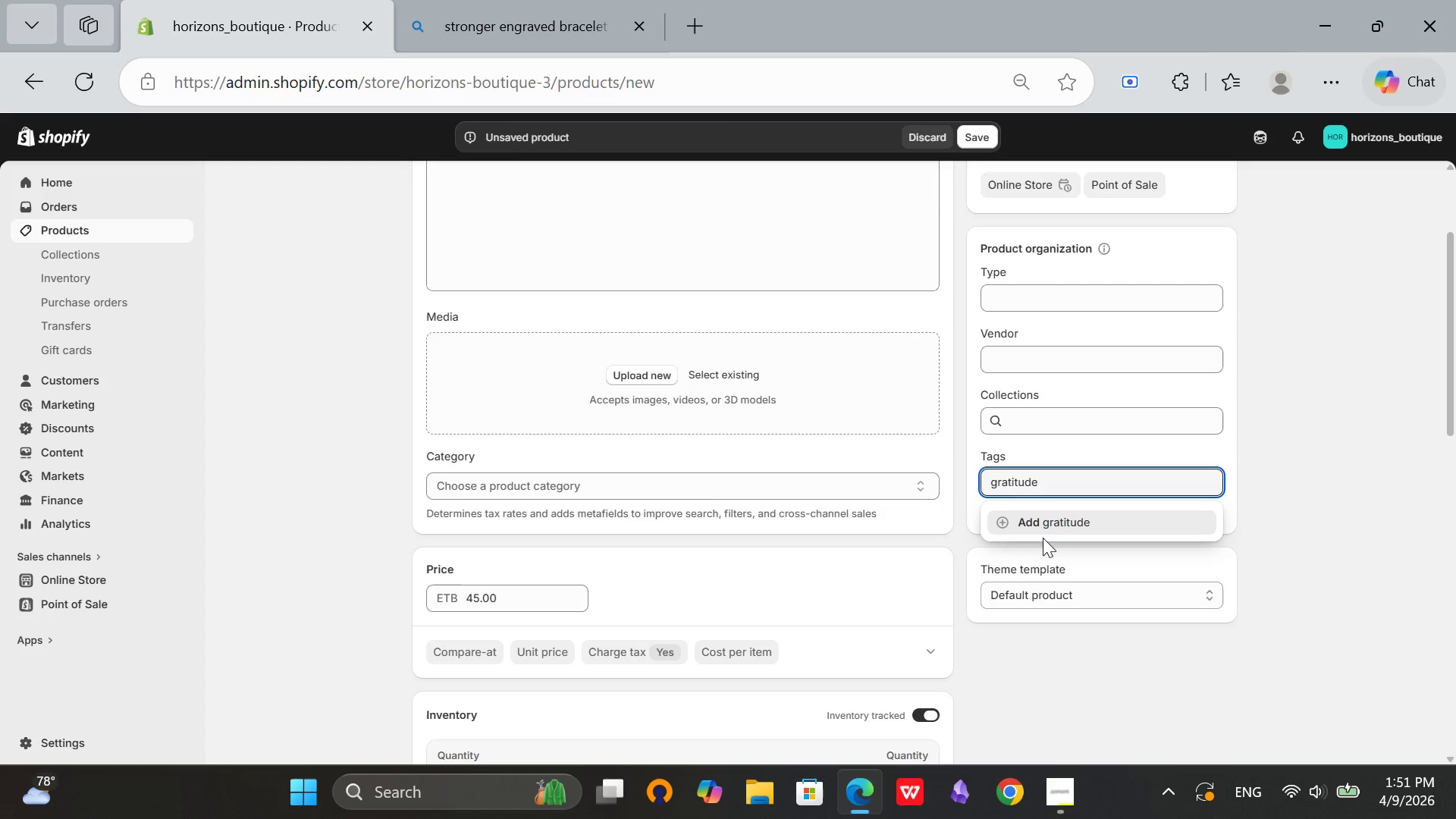 
left_click([1047, 526])
 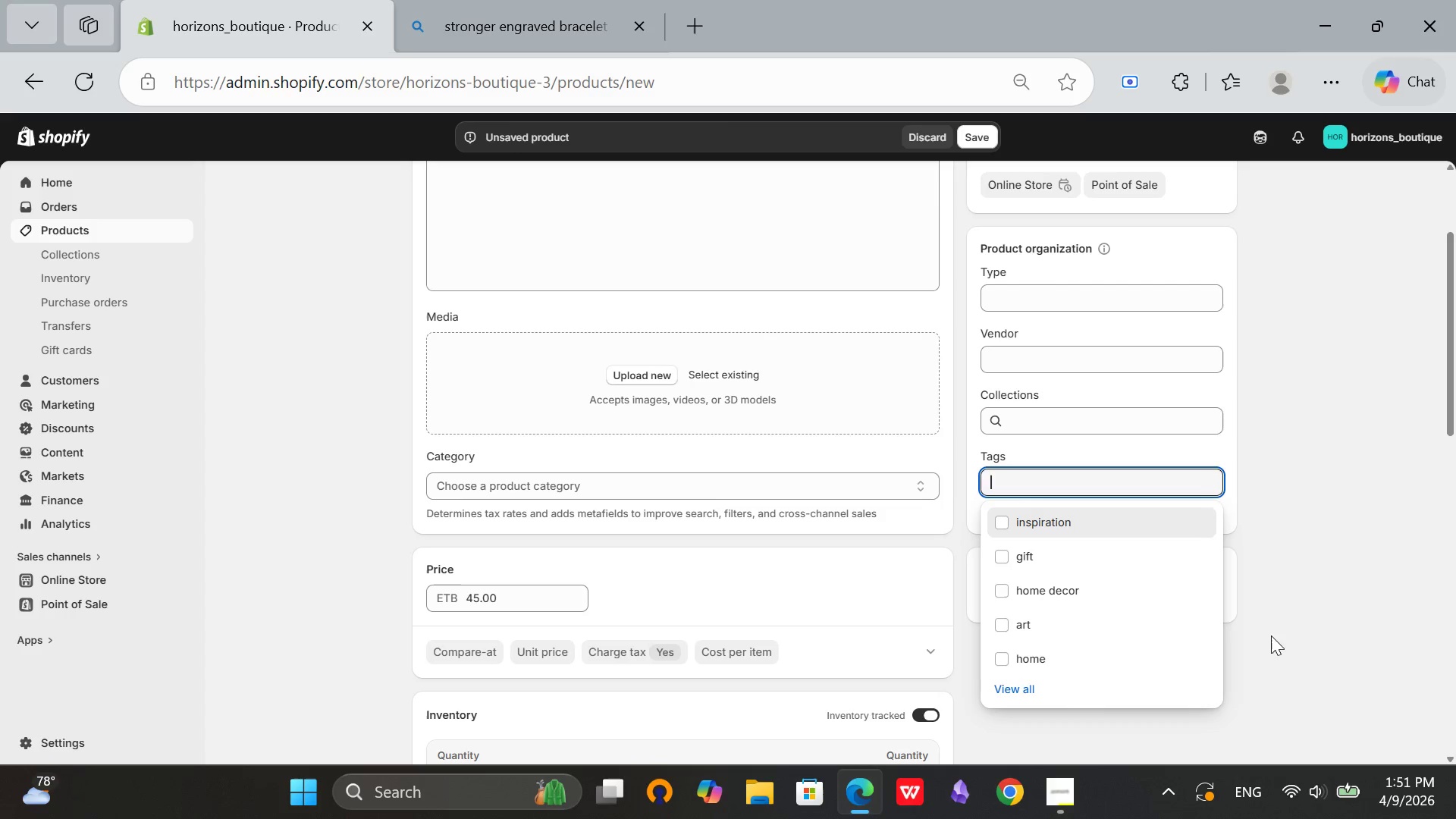 
left_click([1320, 620])
 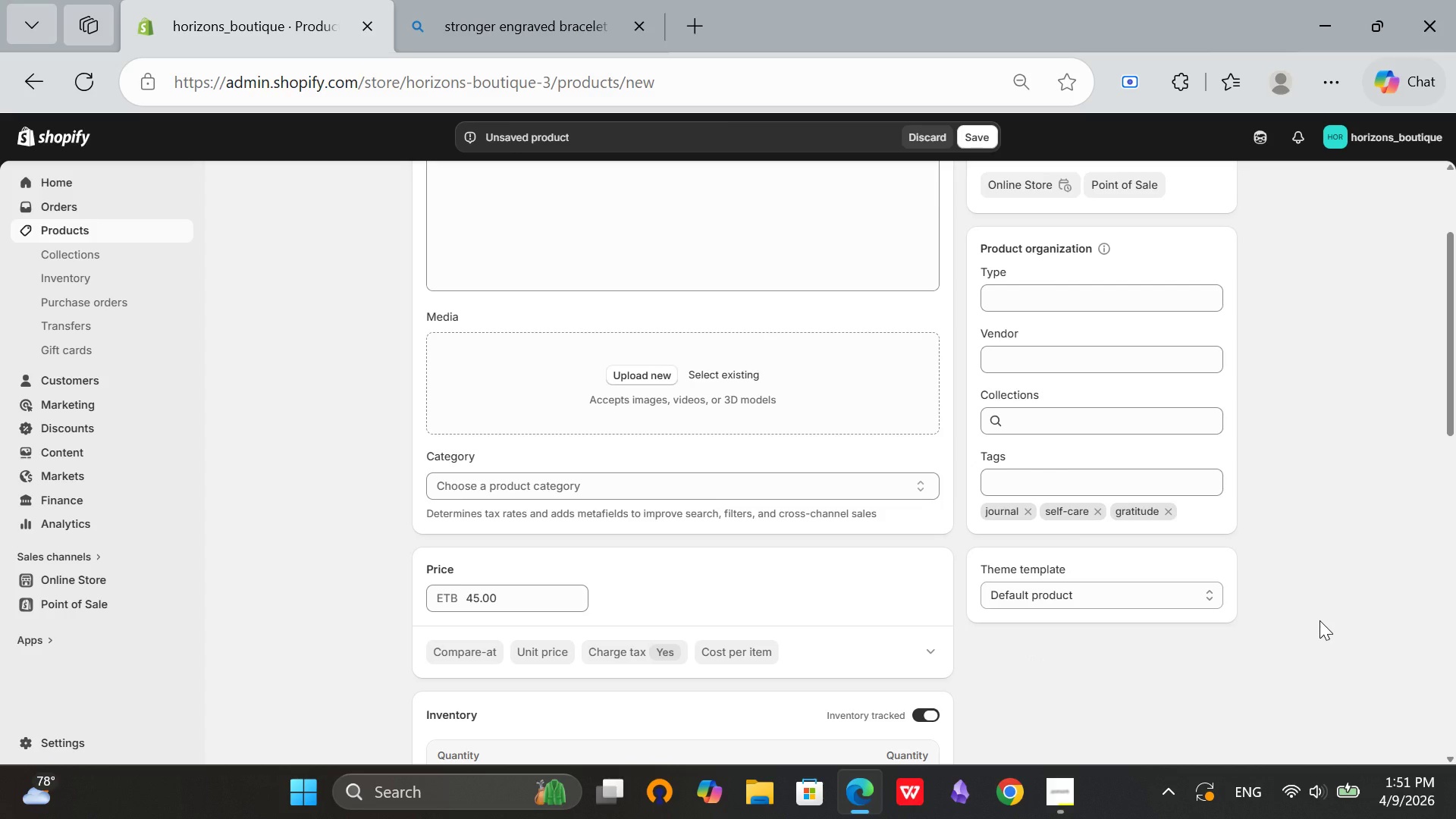 
scroll: coordinate [841, 453], scroll_direction: up, amount: 3.0
 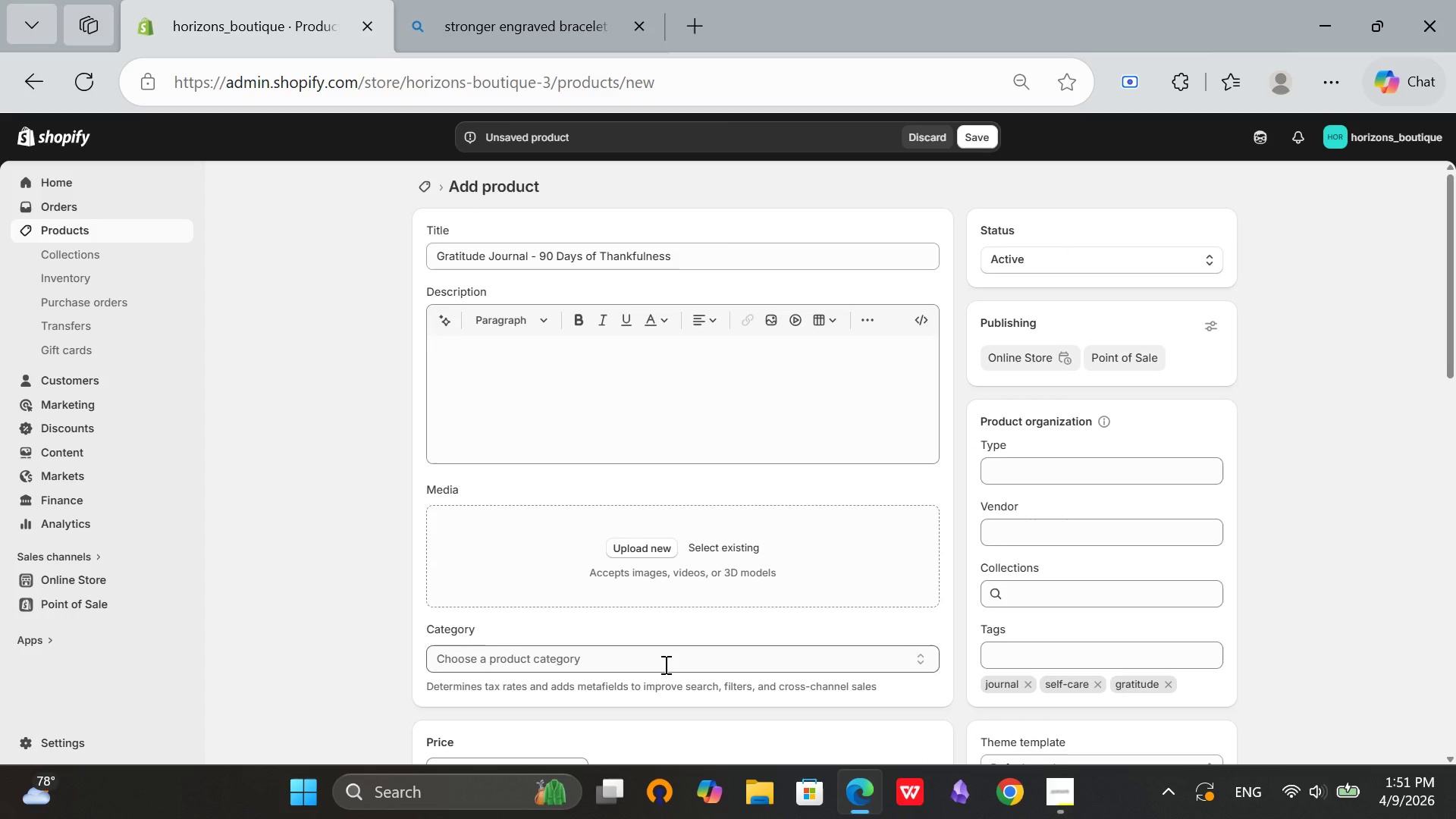 
left_click([664, 664])
 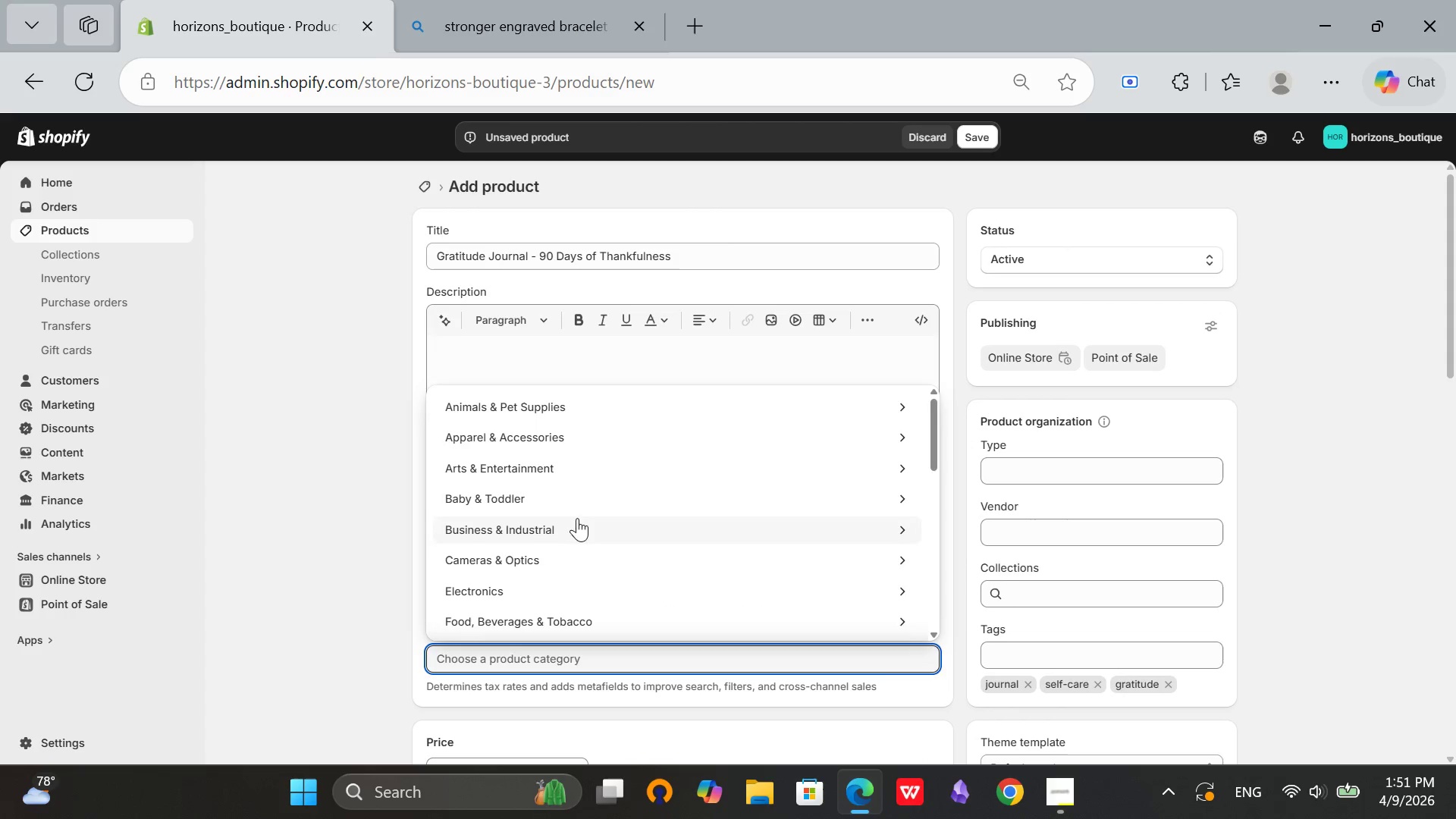 
scroll: coordinate [593, 515], scroll_direction: down, amount: 3.0
 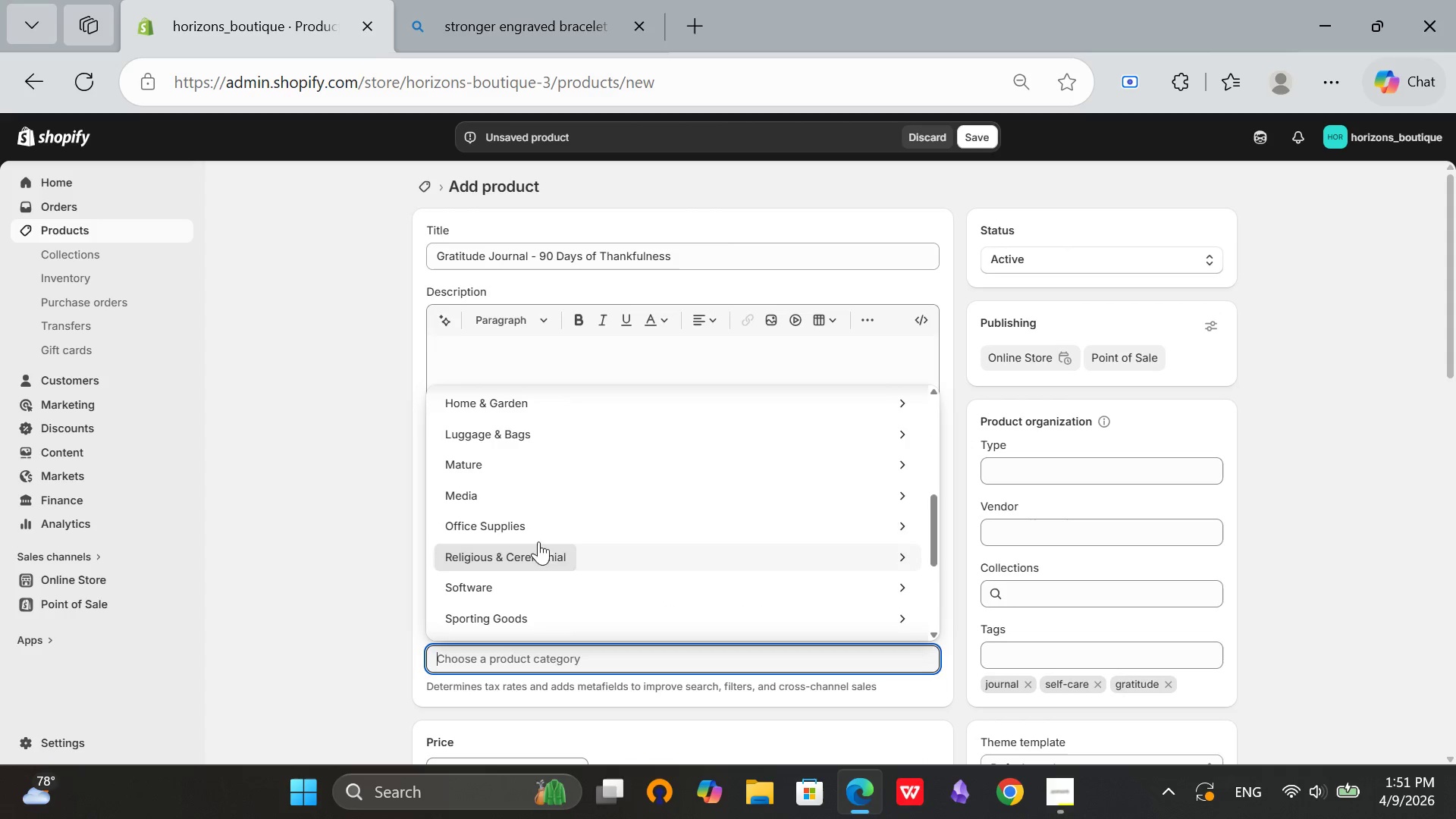 
left_click([540, 529])
 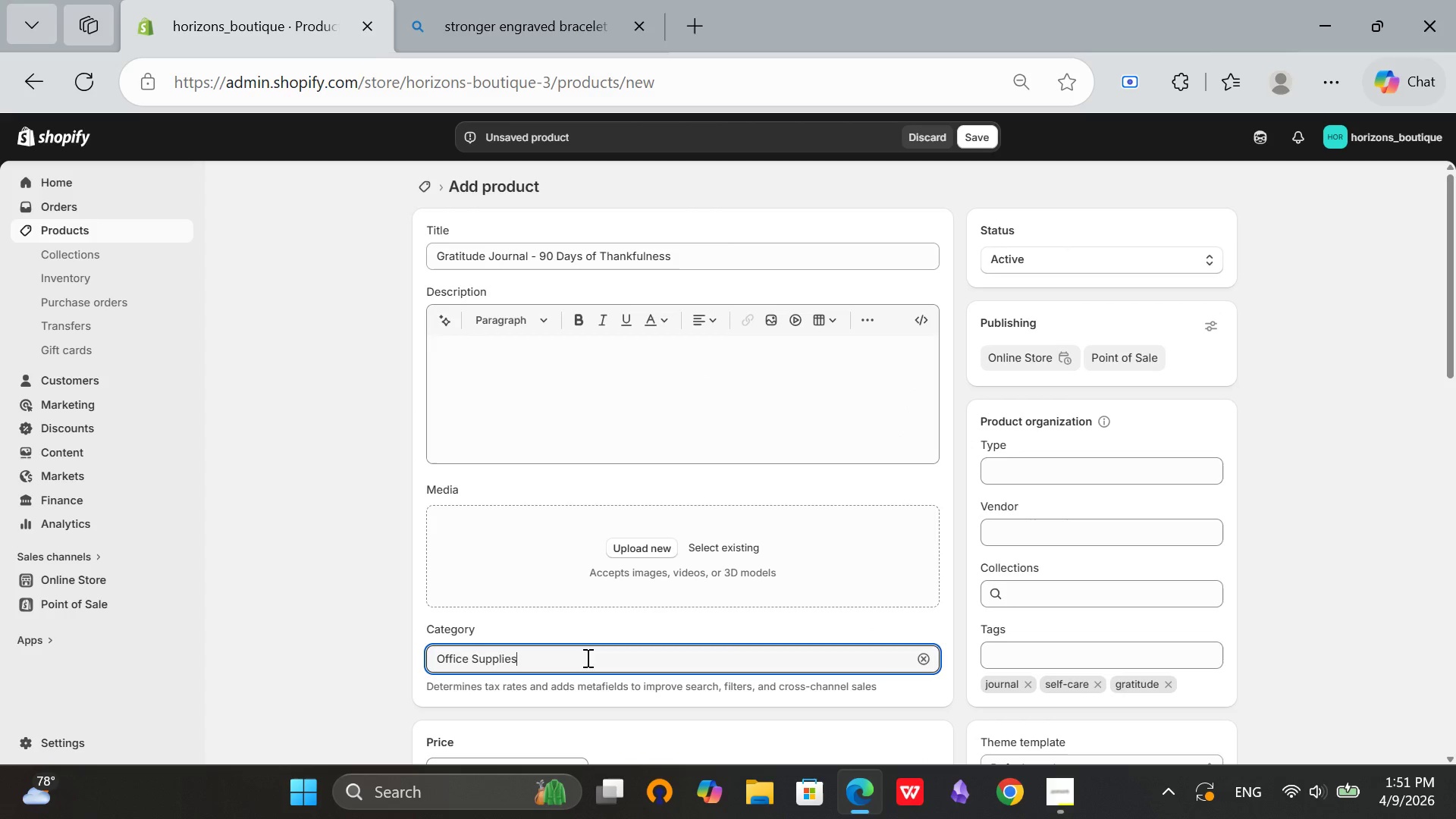 
left_click([586, 657])
 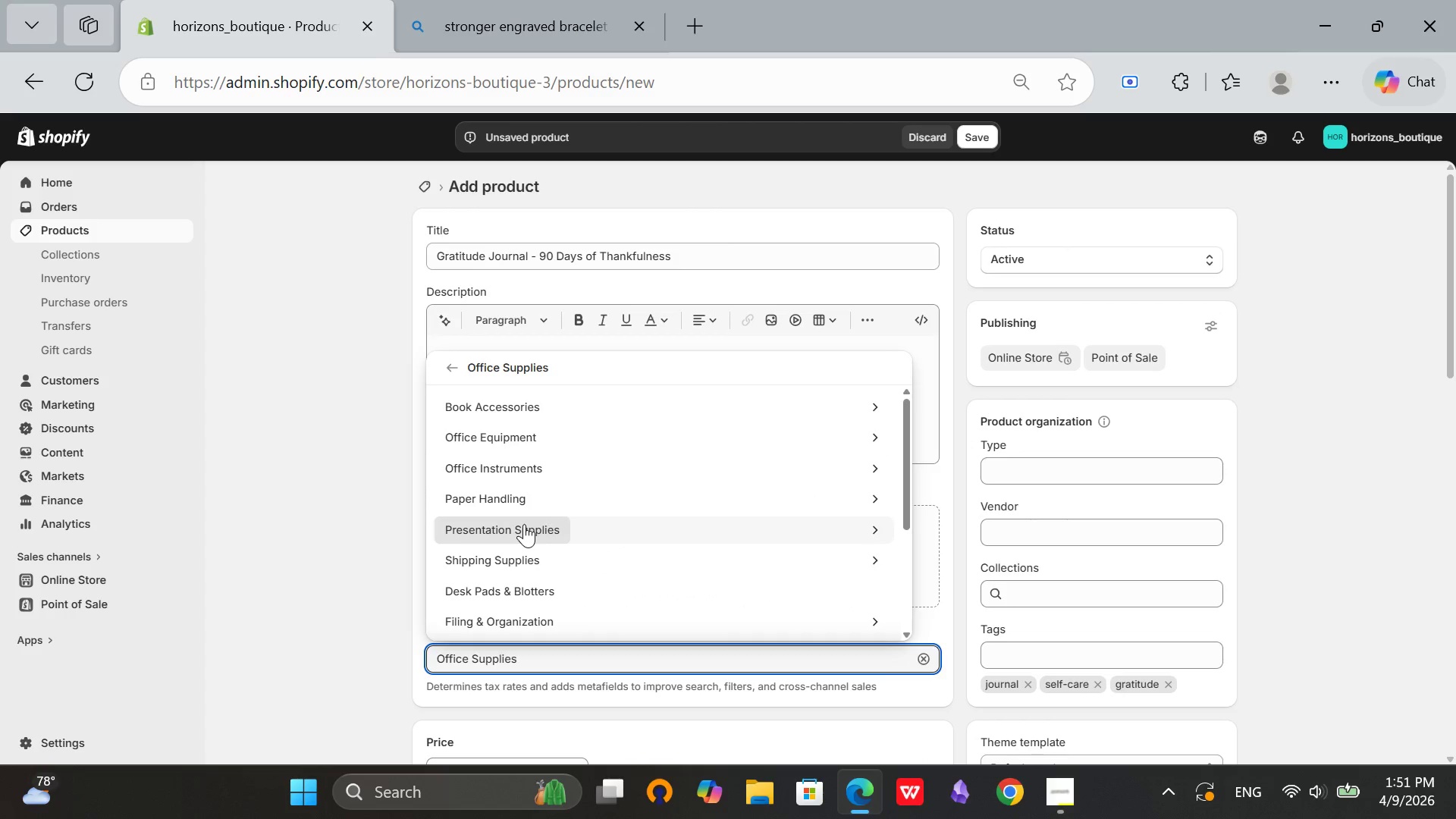 
scroll: coordinate [532, 570], scroll_direction: down, amount: 1.0
 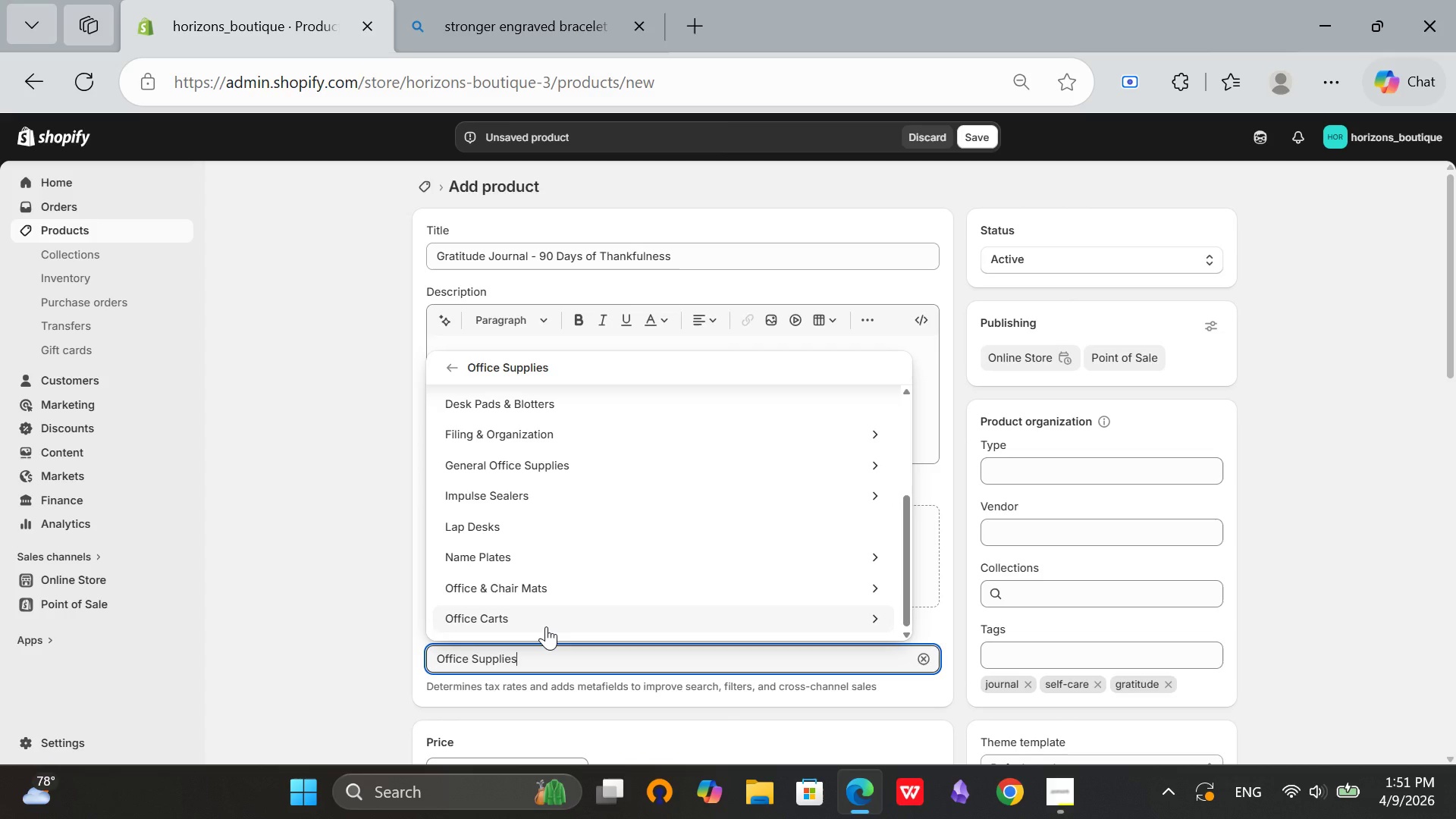 
scroll: coordinate [522, 510], scroll_direction: up, amount: 3.0
 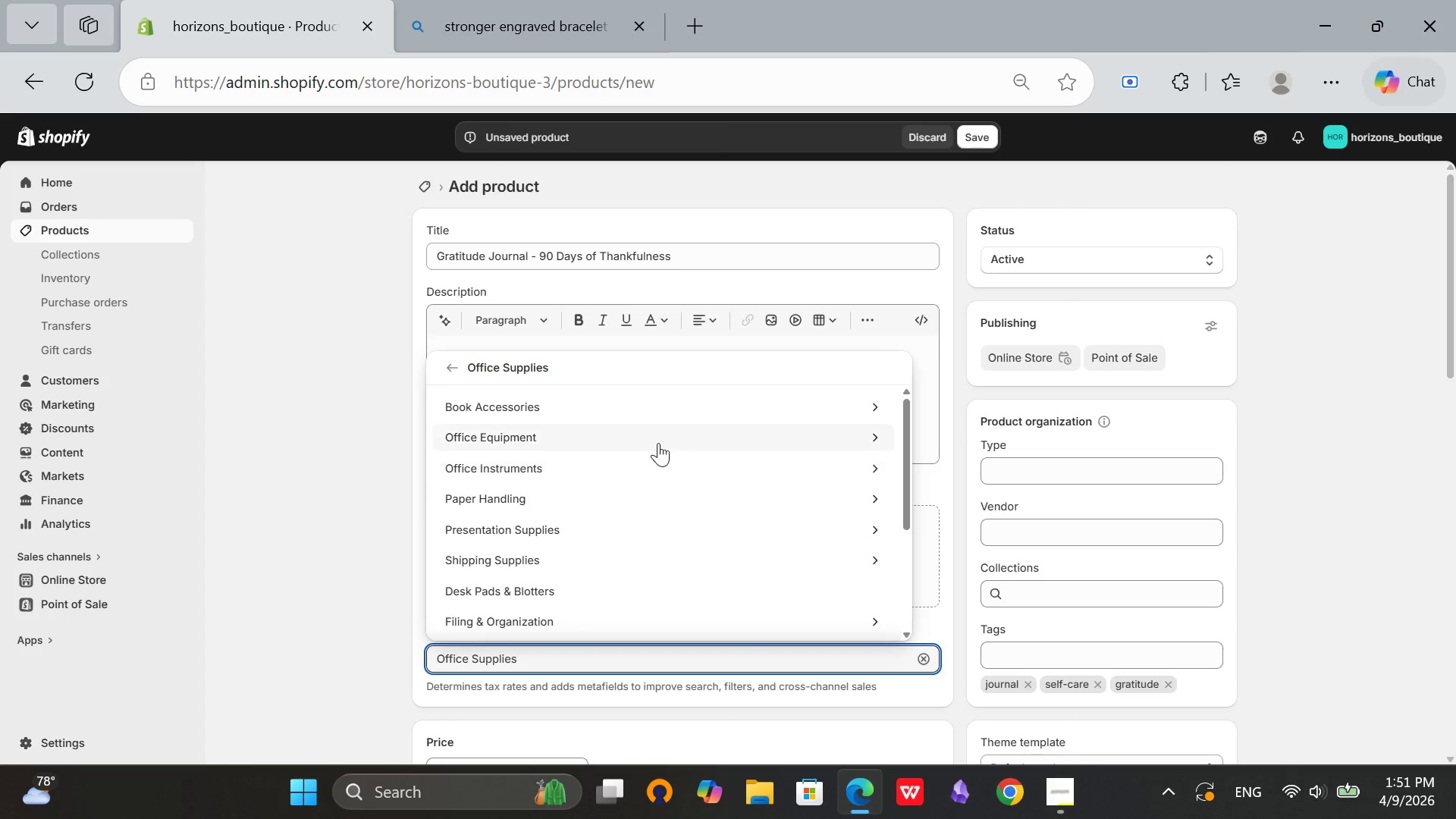 
left_click([658, 443])
 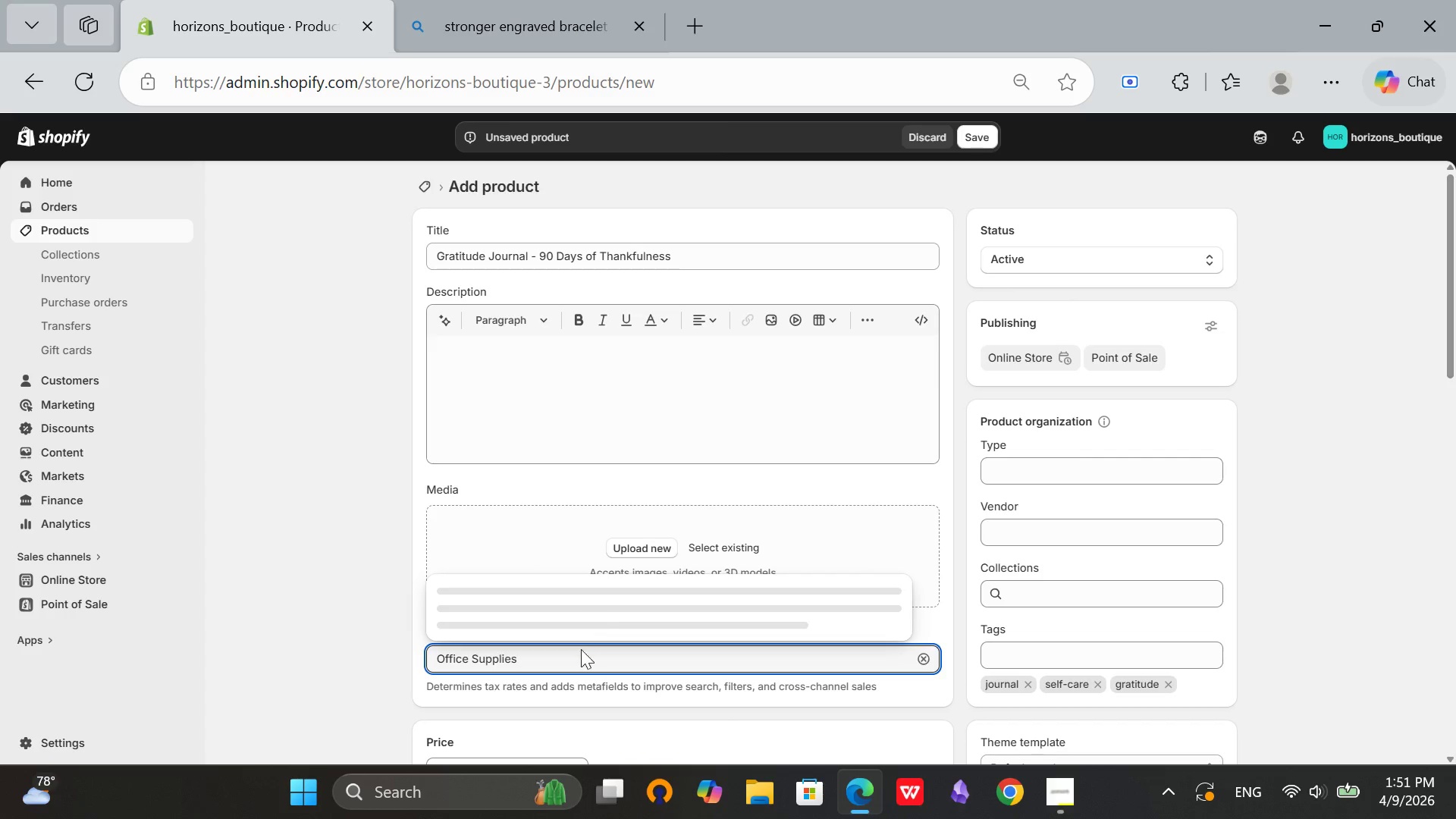 
left_click([579, 651])
 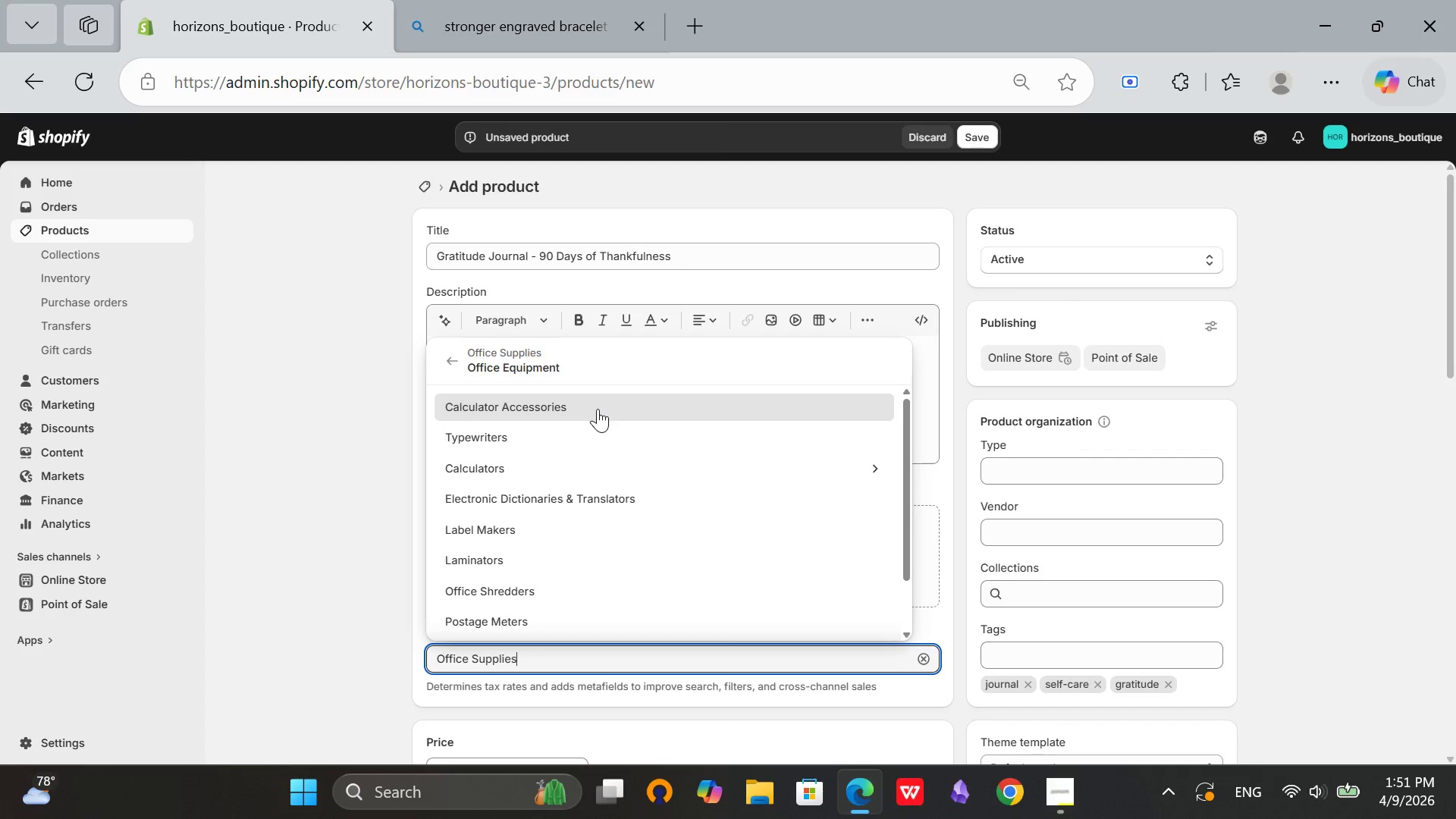 
scroll: coordinate [556, 471], scroll_direction: down, amount: 3.0
 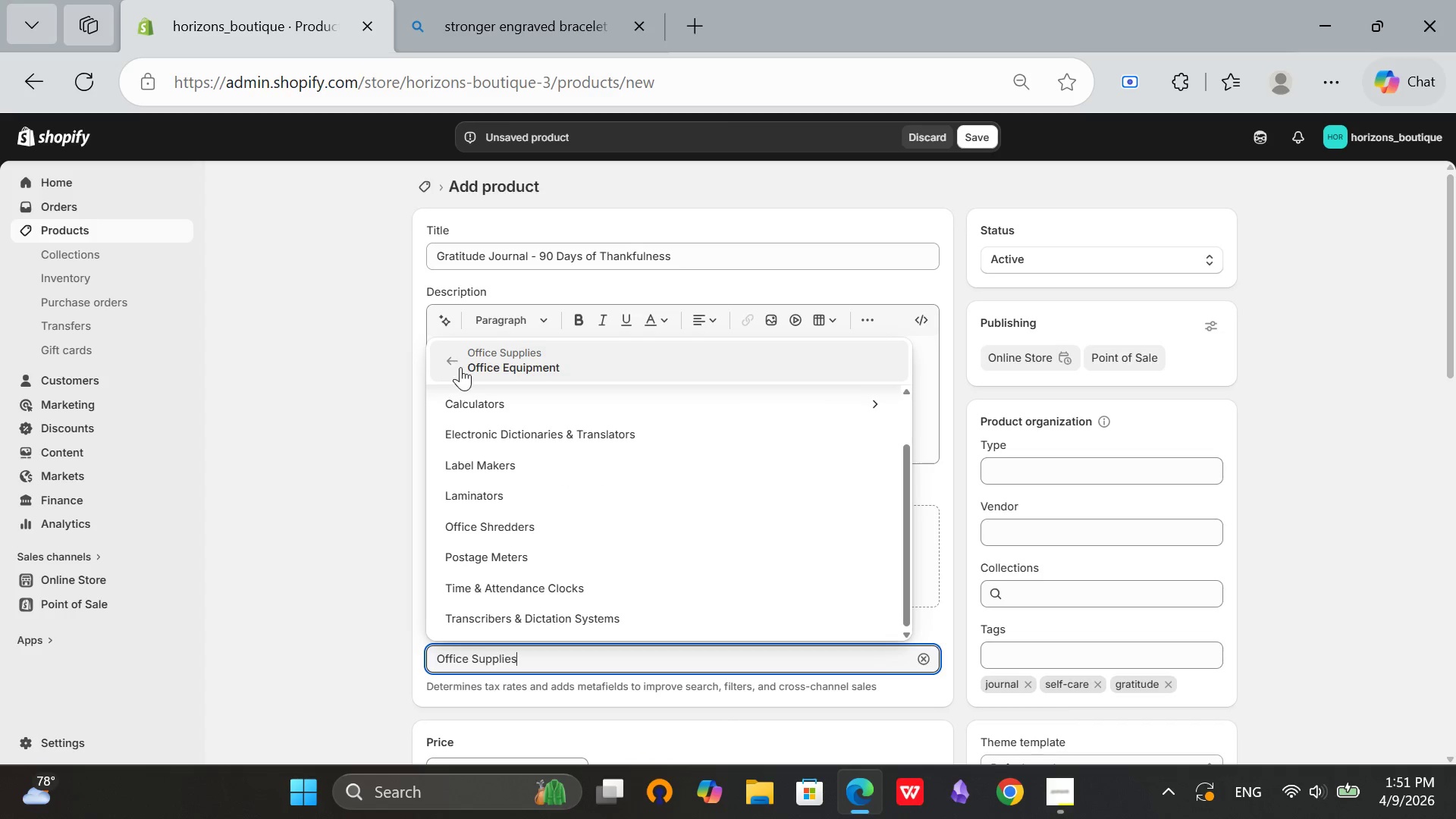 
left_click([436, 359])
 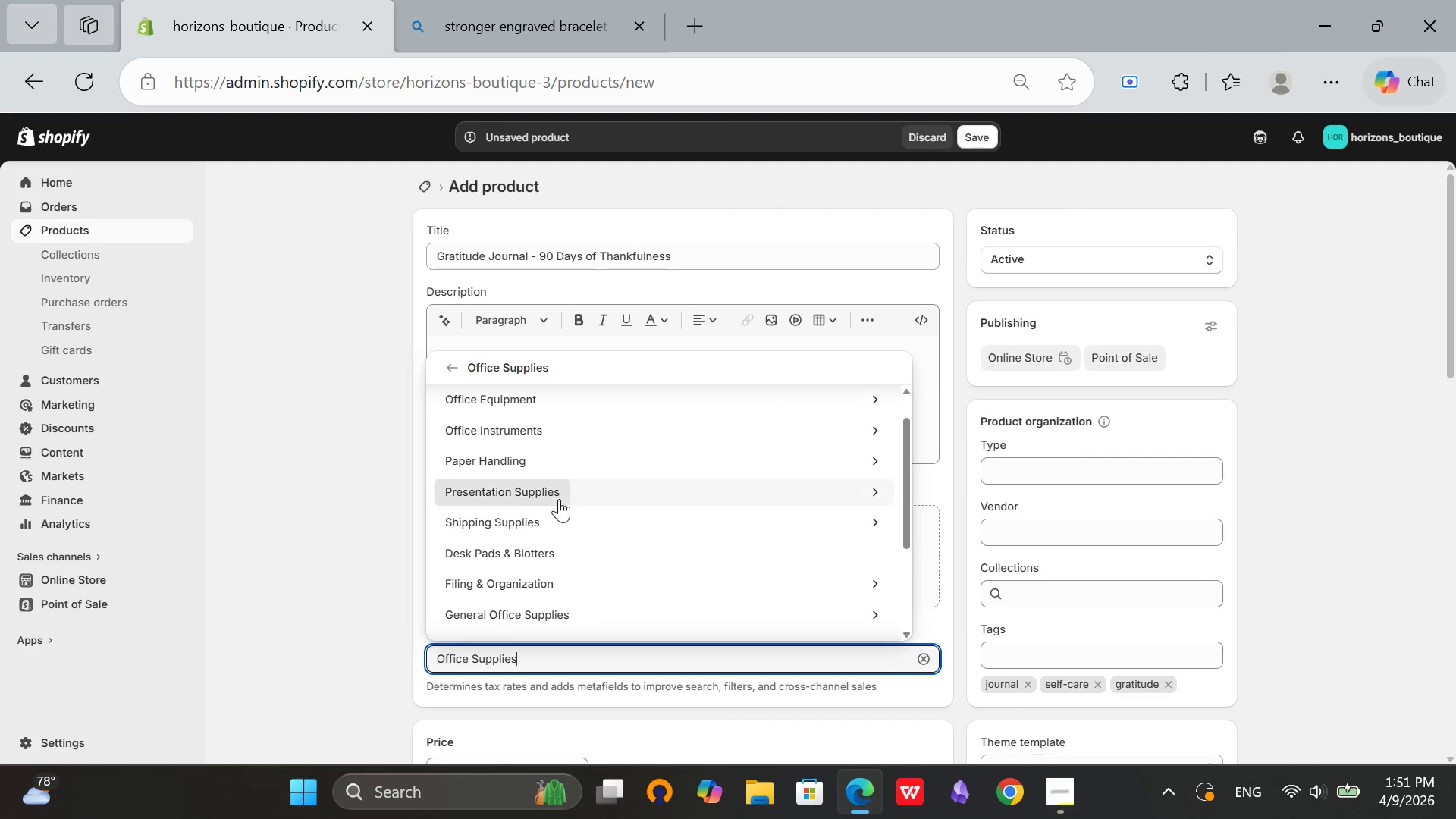 
left_click([556, 458])
 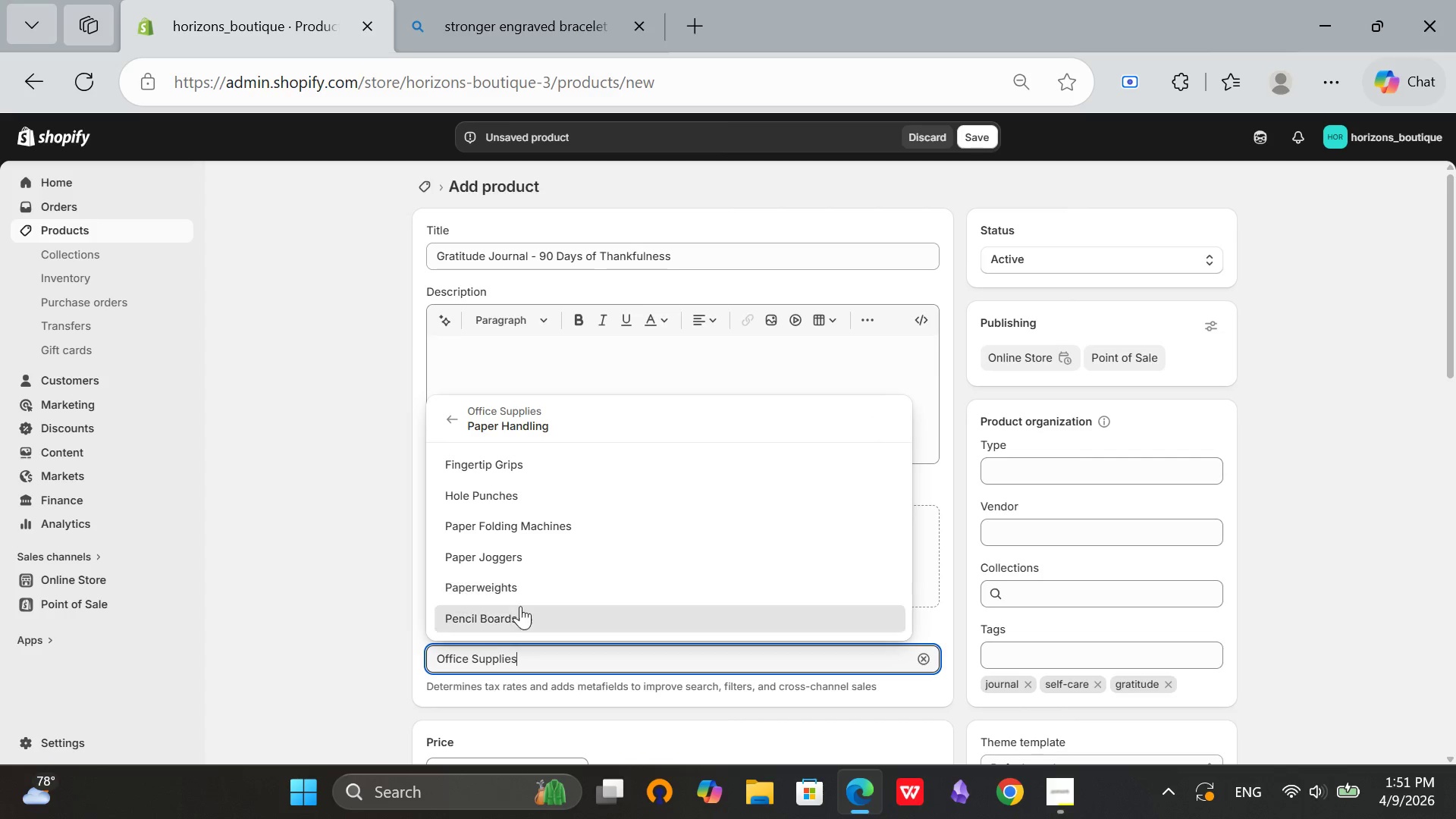 
scroll: coordinate [545, 541], scroll_direction: down, amount: 1.0
 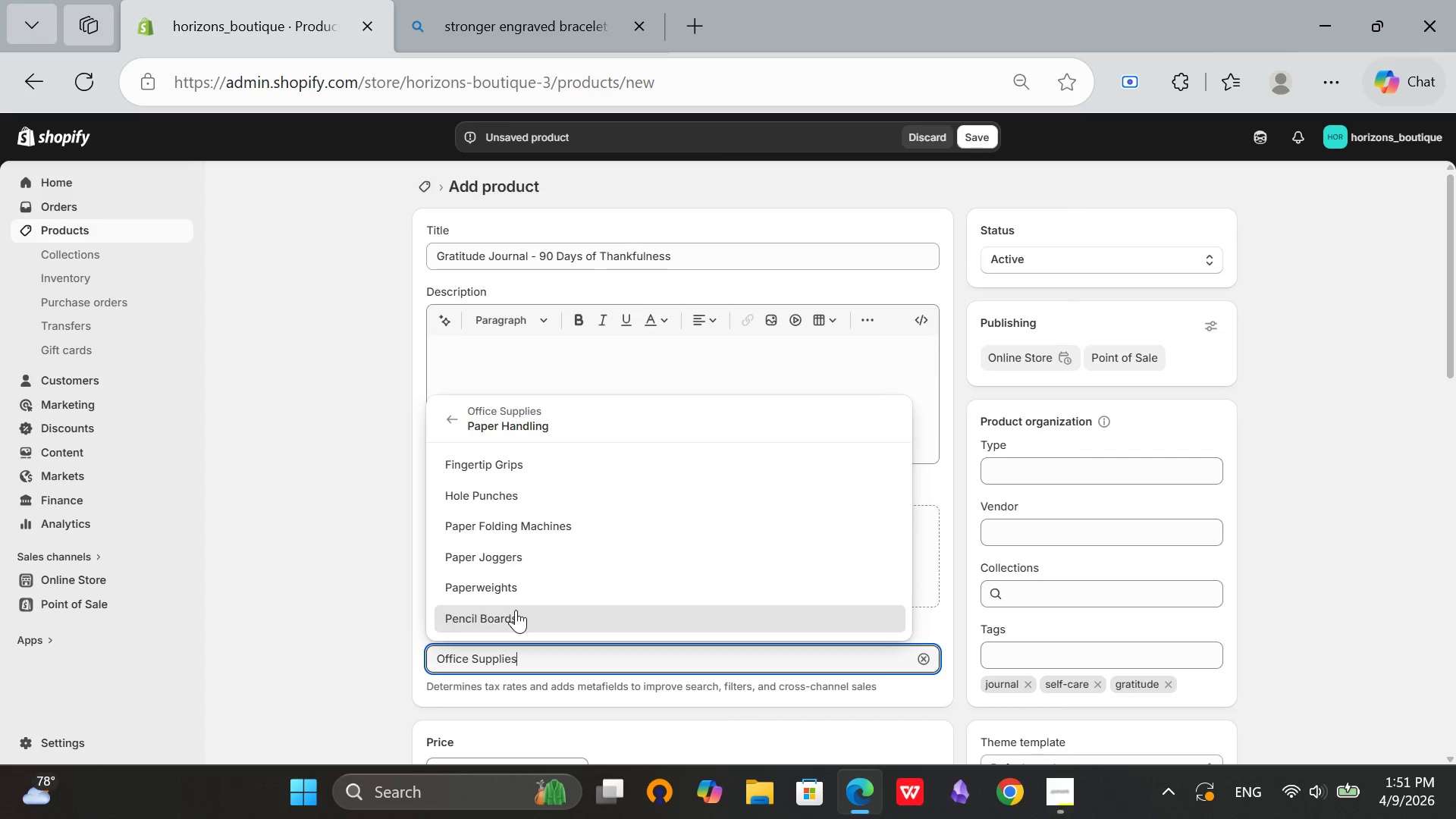 
scroll: coordinate [516, 610], scroll_direction: up, amount: 1.0
 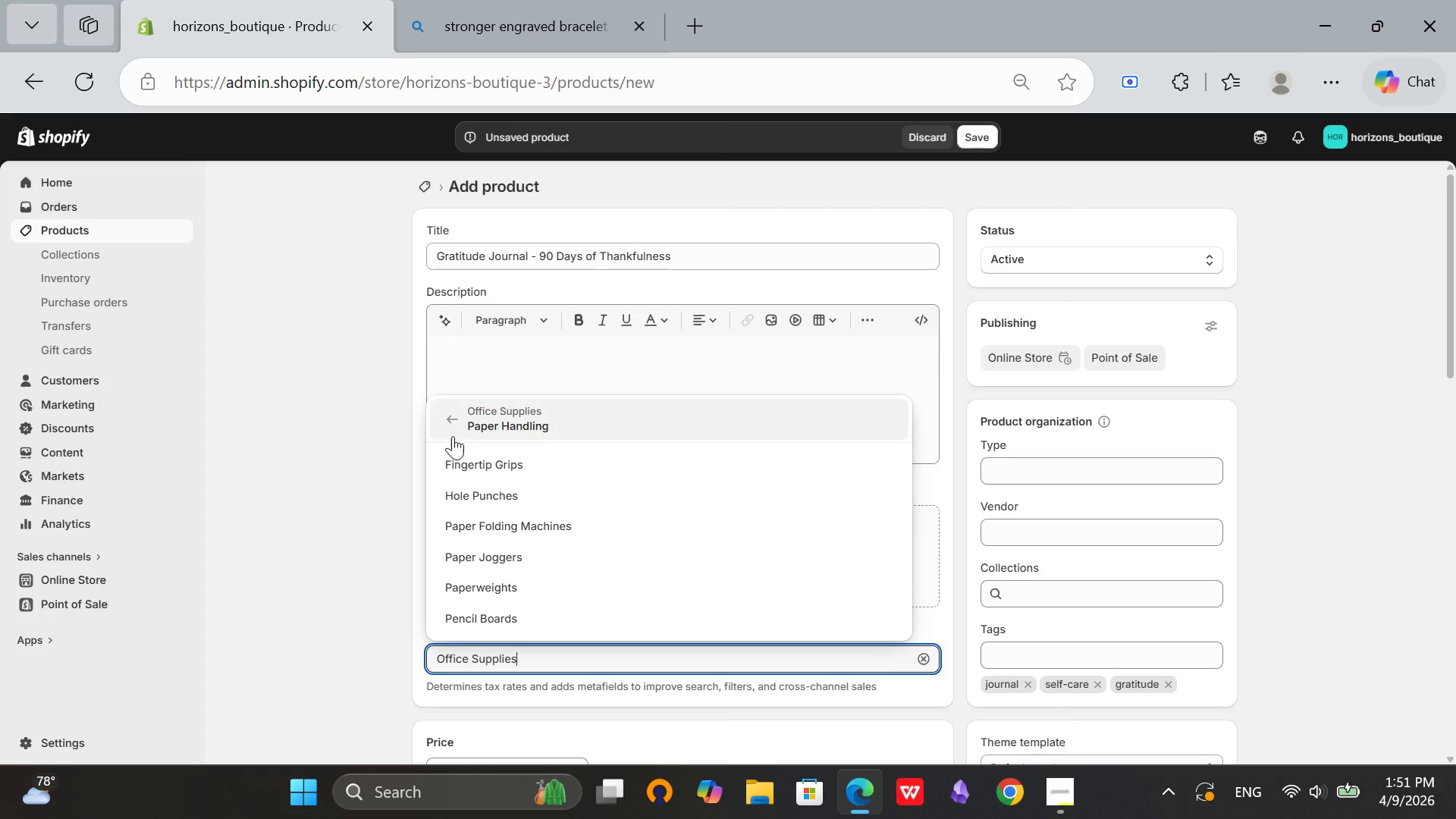 
left_click([451, 419])
 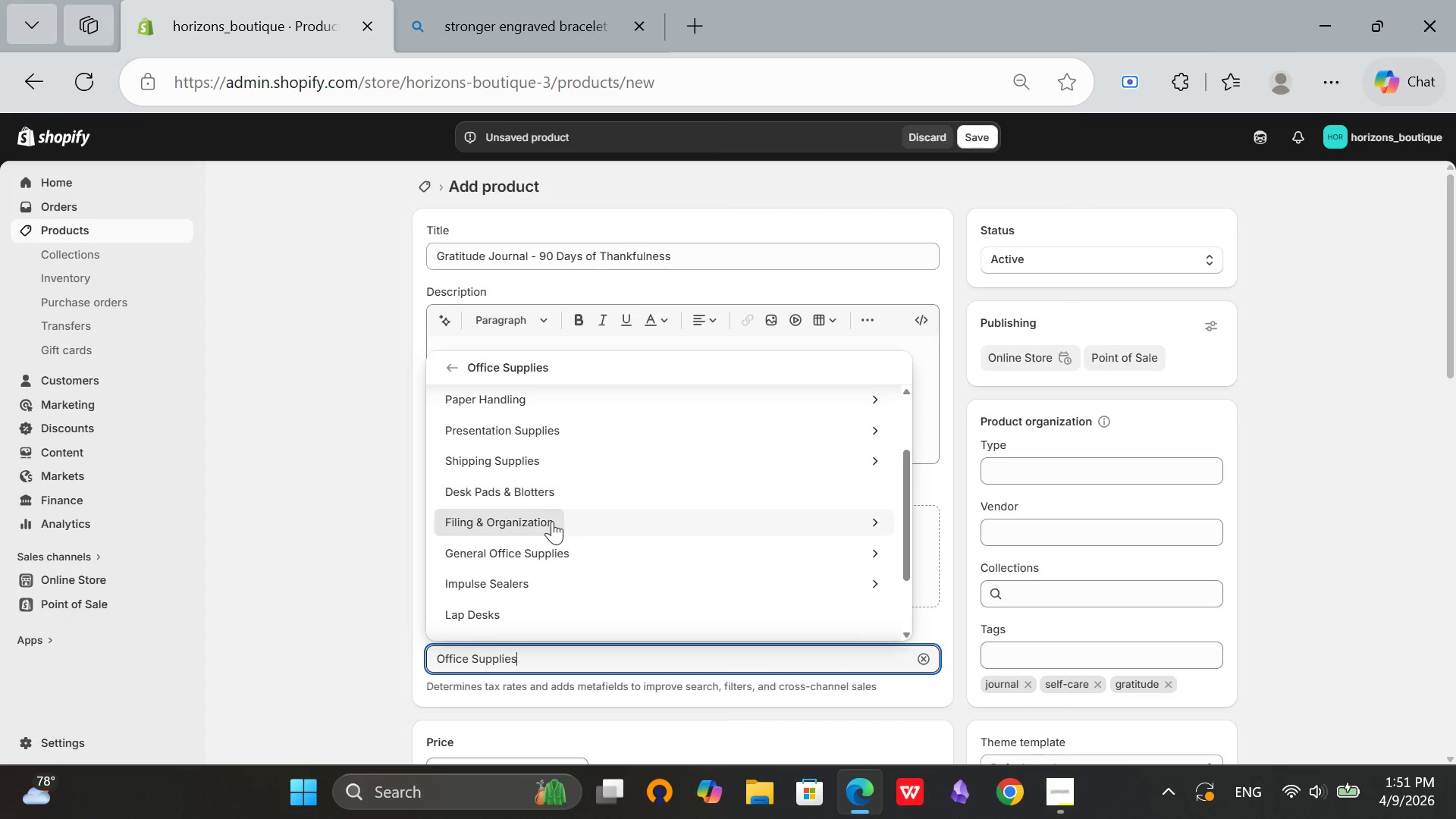 
scroll: coordinate [552, 522], scroll_direction: up, amount: 1.0
 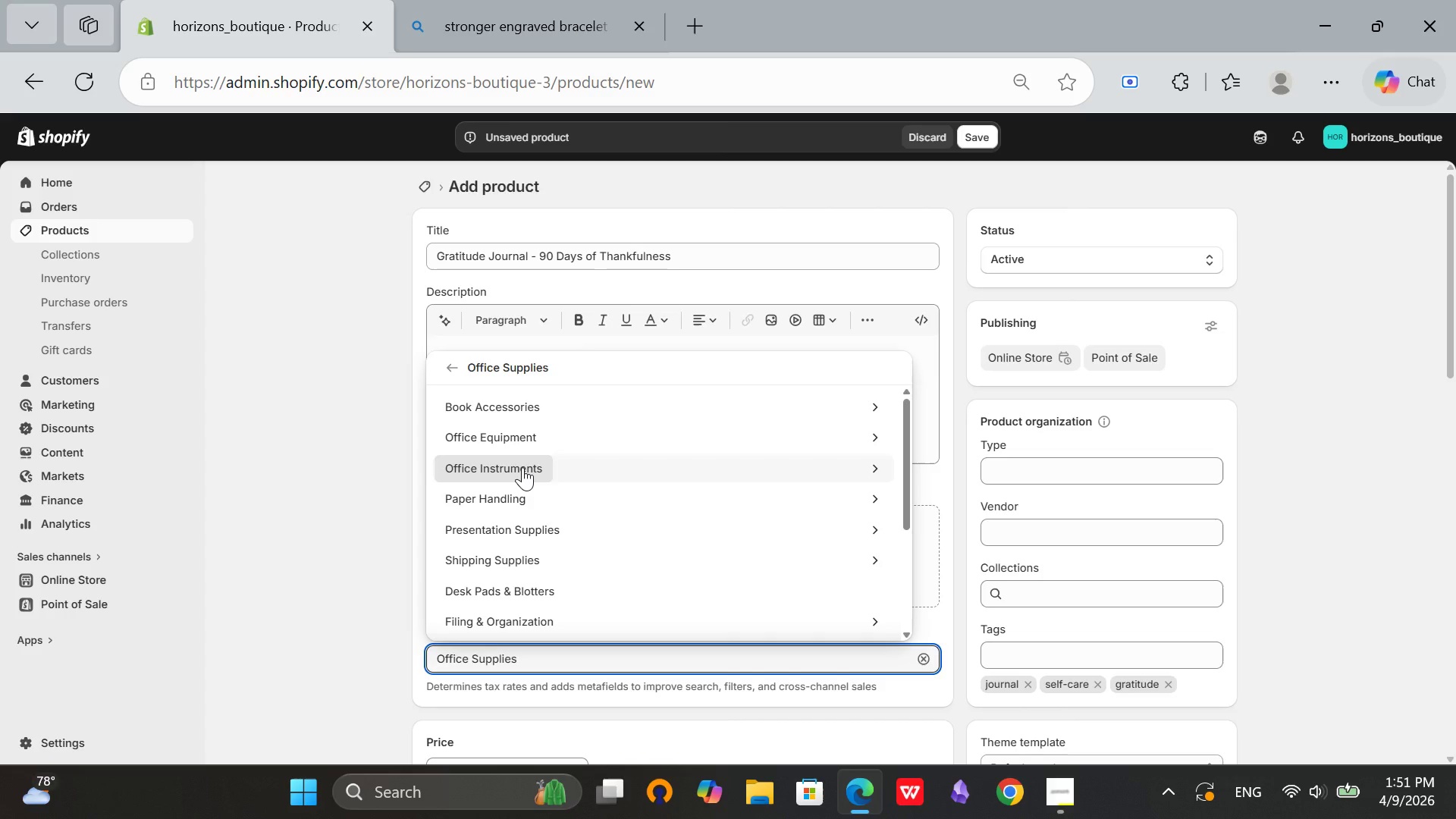 
left_click([522, 467])
 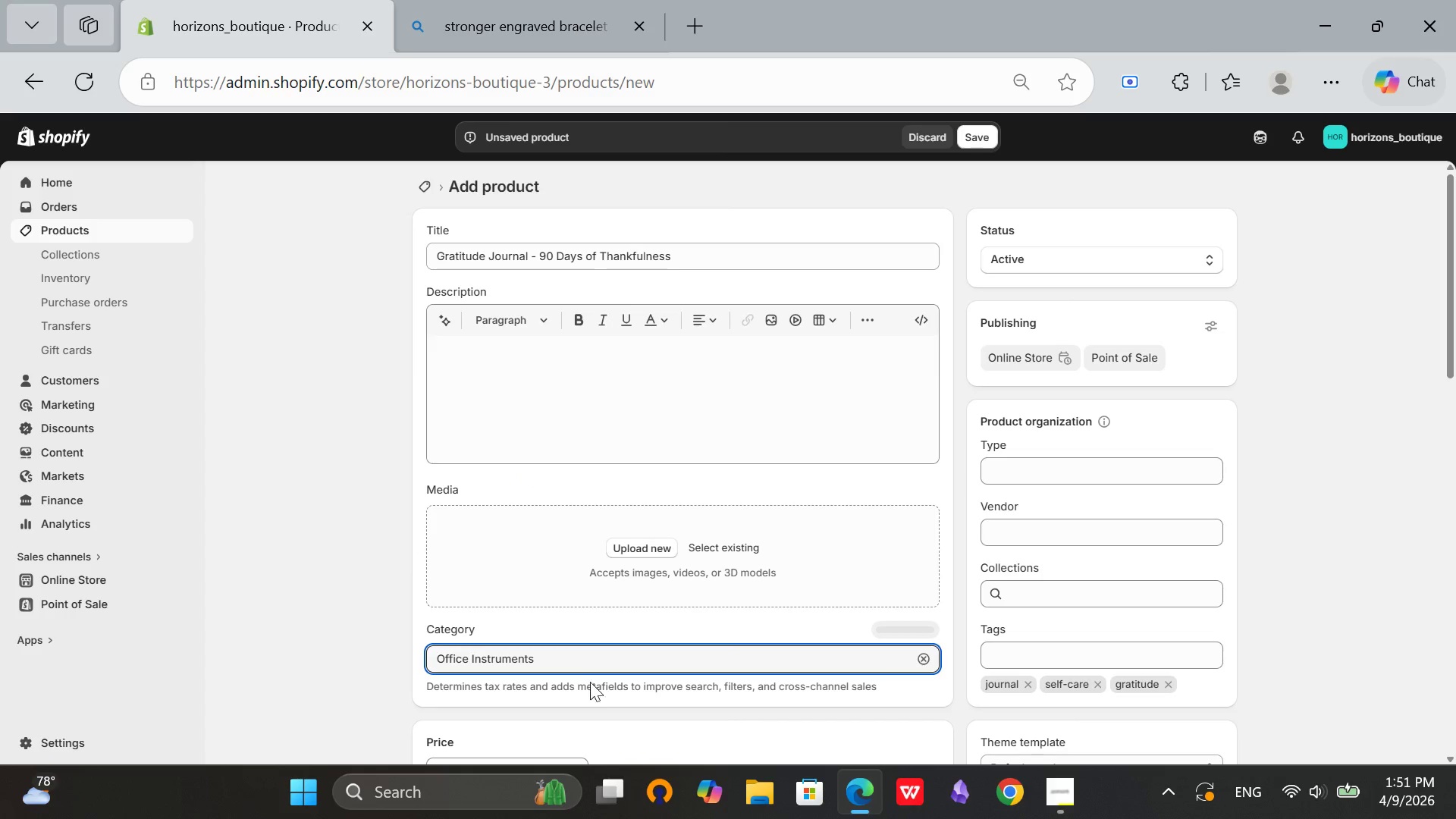 
left_click([584, 654])
 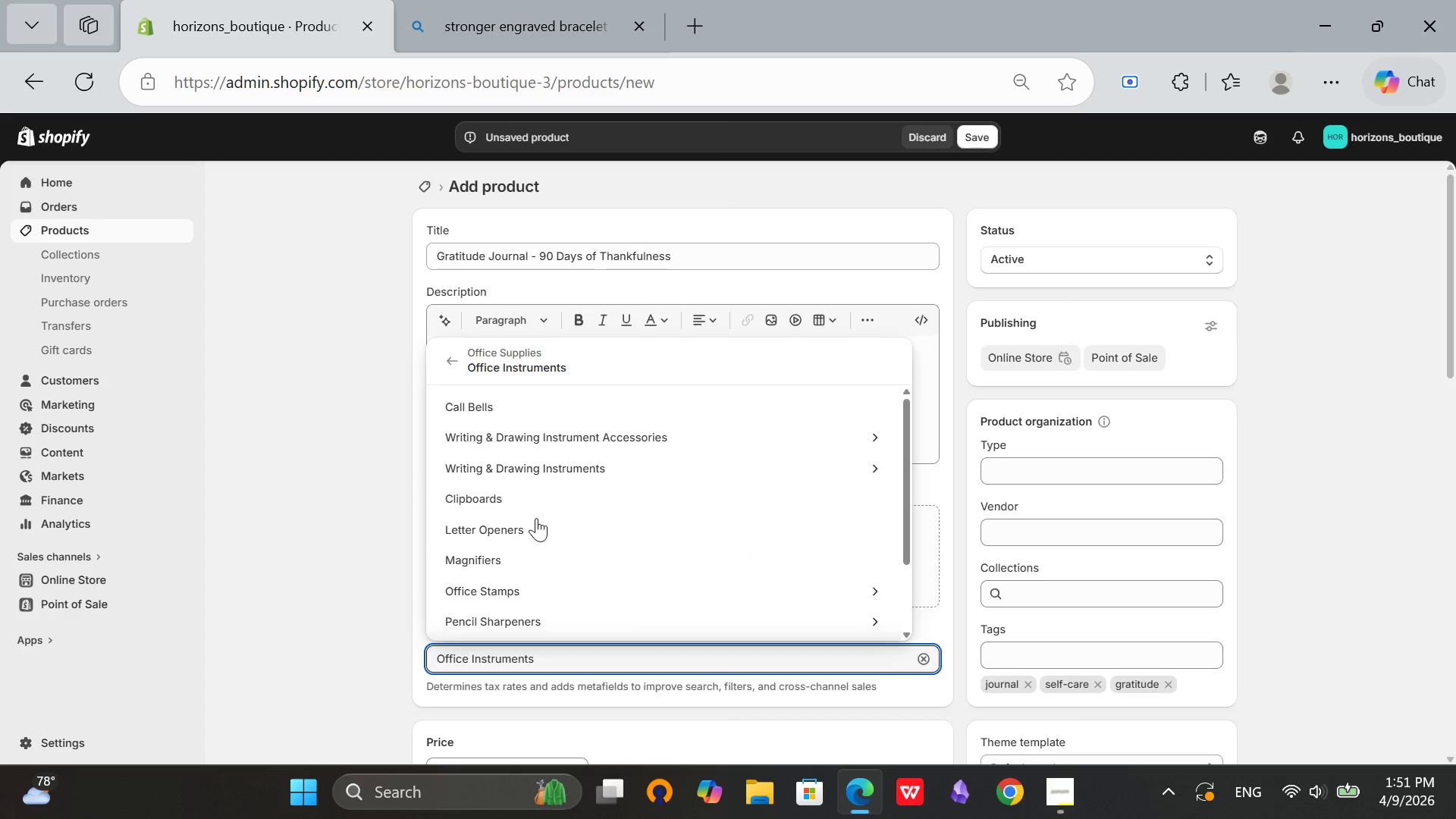 
scroll: coordinate [536, 554], scroll_direction: down, amount: 2.0
 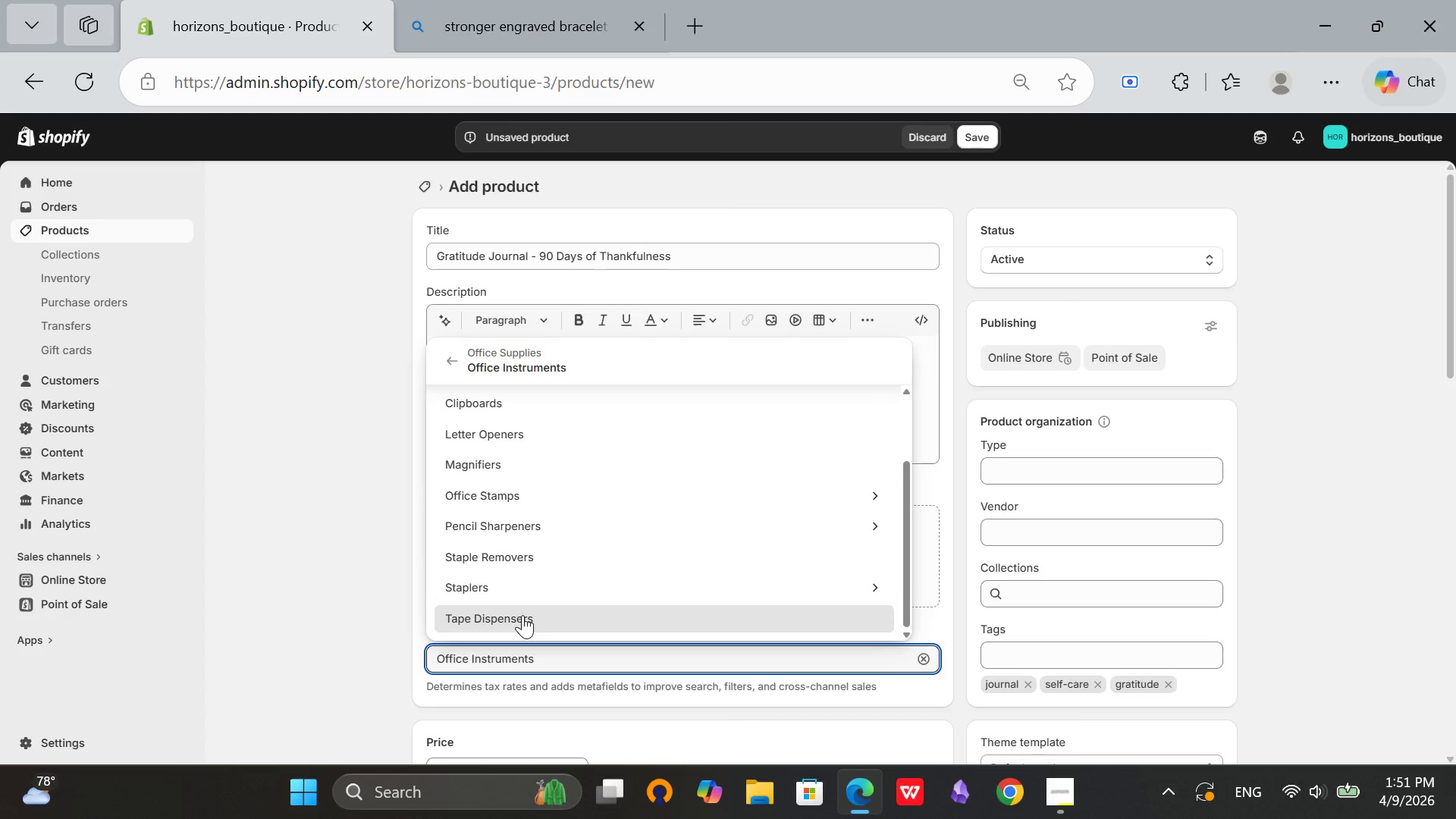 
scroll: coordinate [522, 615], scroll_direction: up, amount: 2.0
 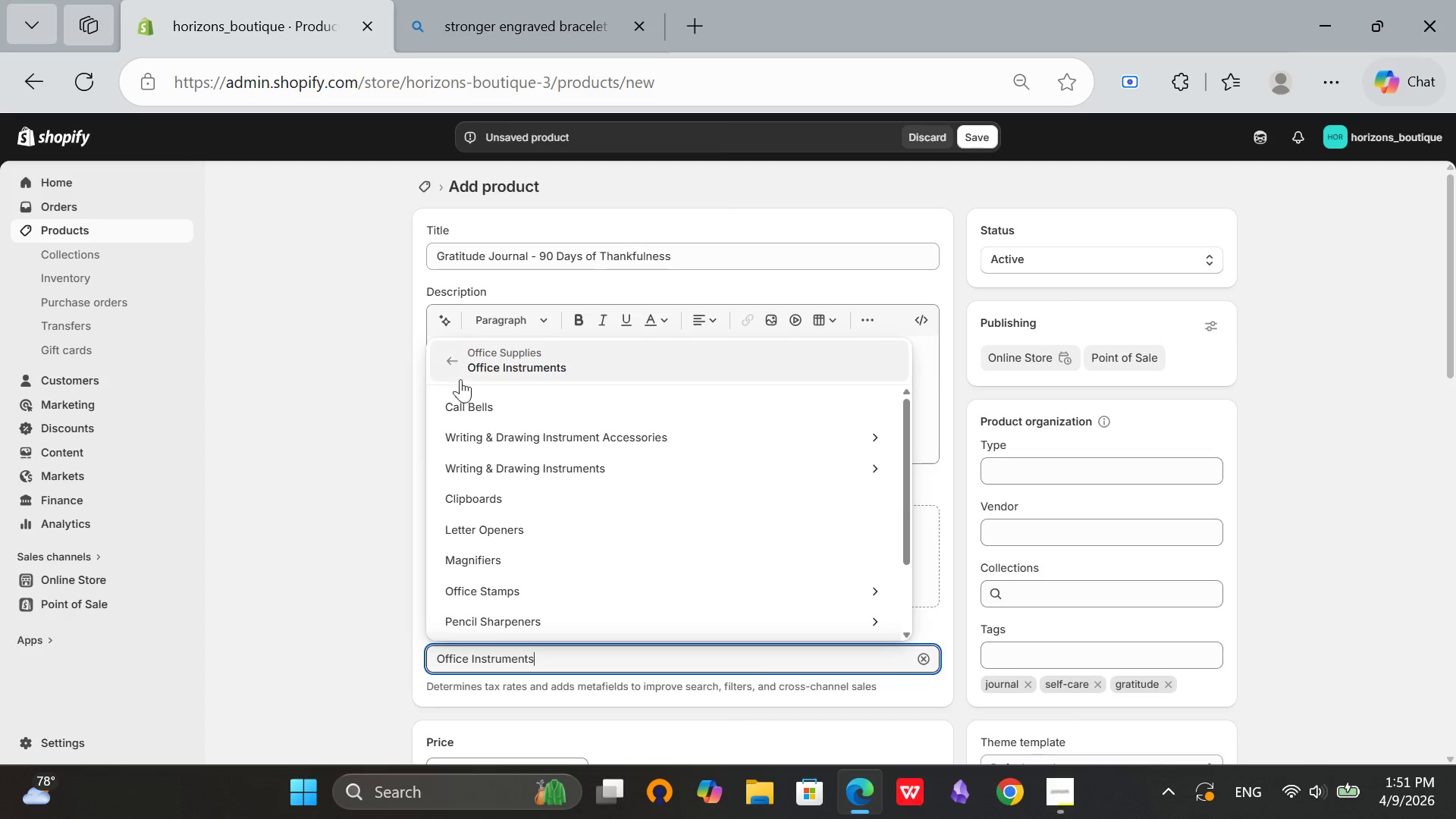 
left_click([457, 362])
 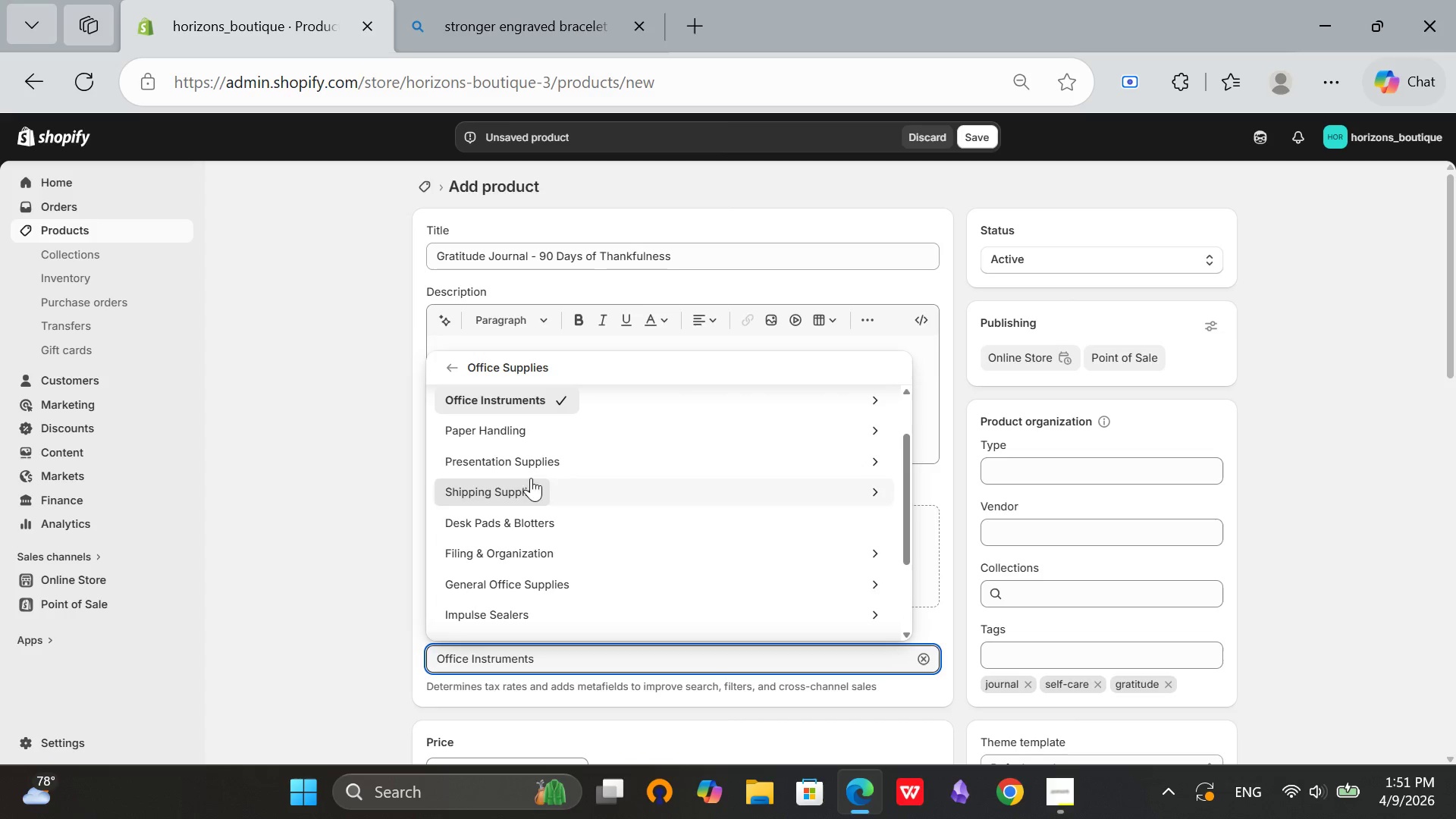 
scroll: coordinate [547, 530], scroll_direction: down, amount: 4.0
 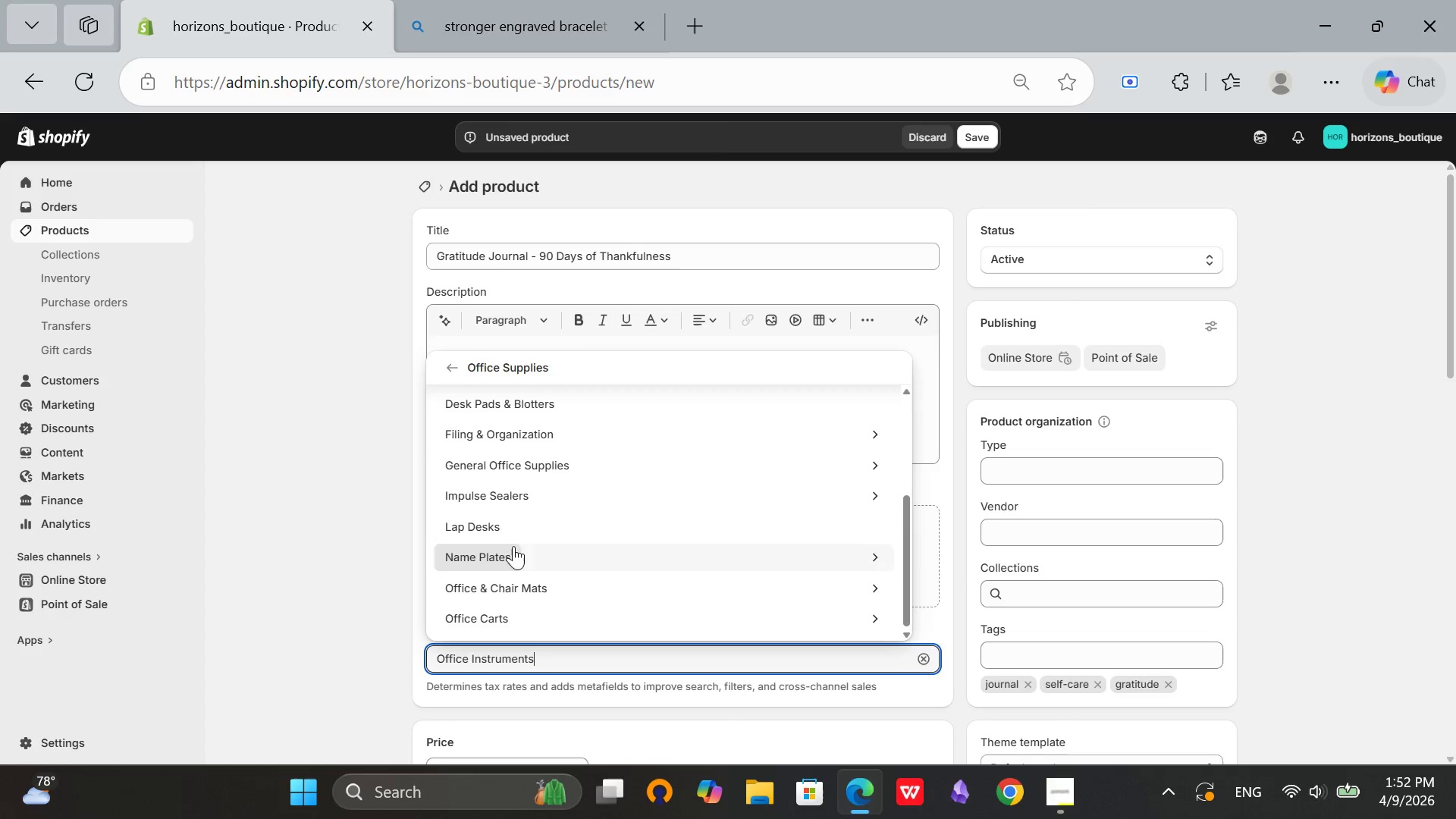 
scroll: coordinate [509, 517], scroll_direction: up, amount: 3.0
 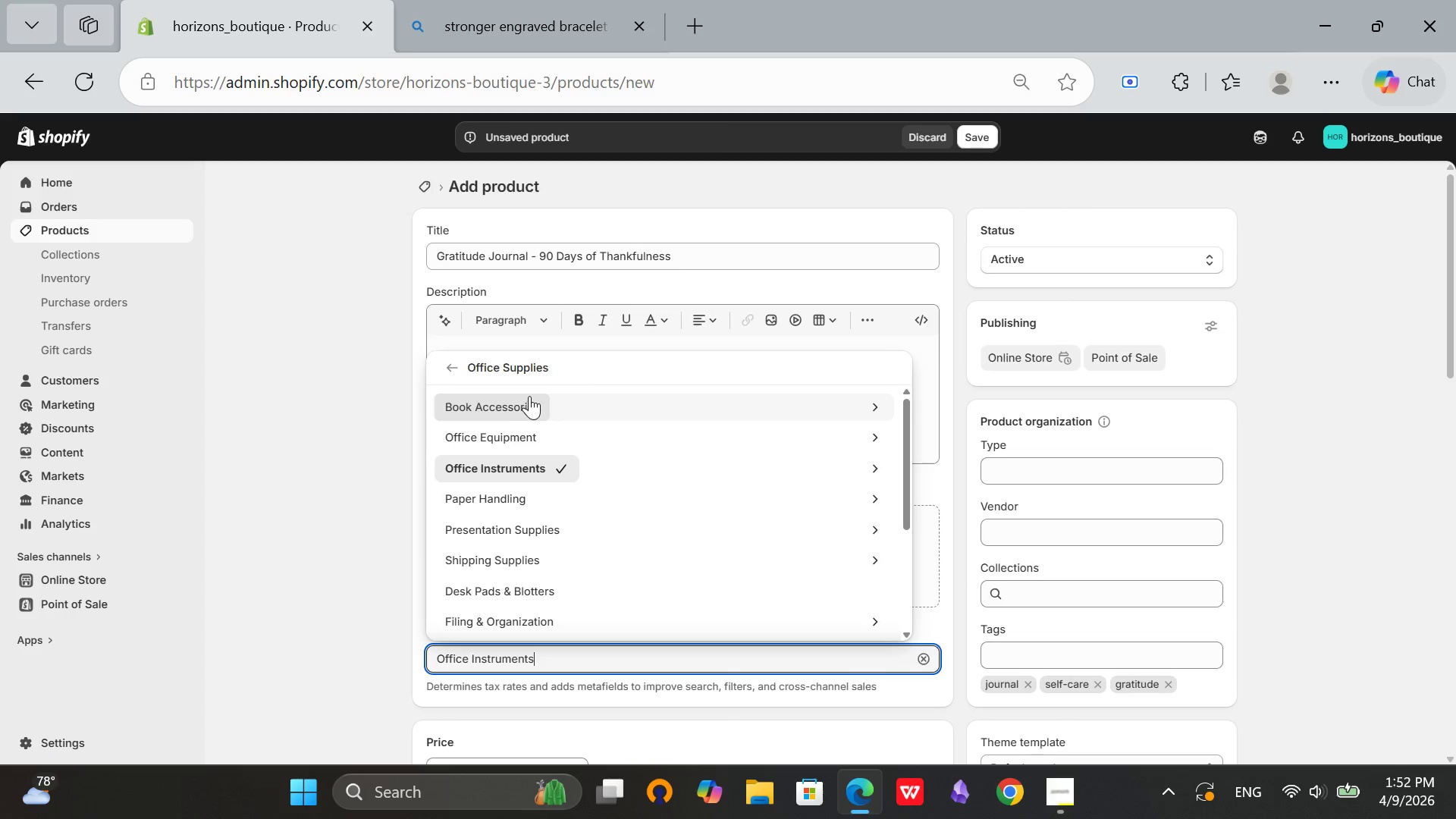 
left_click([532, 406])
 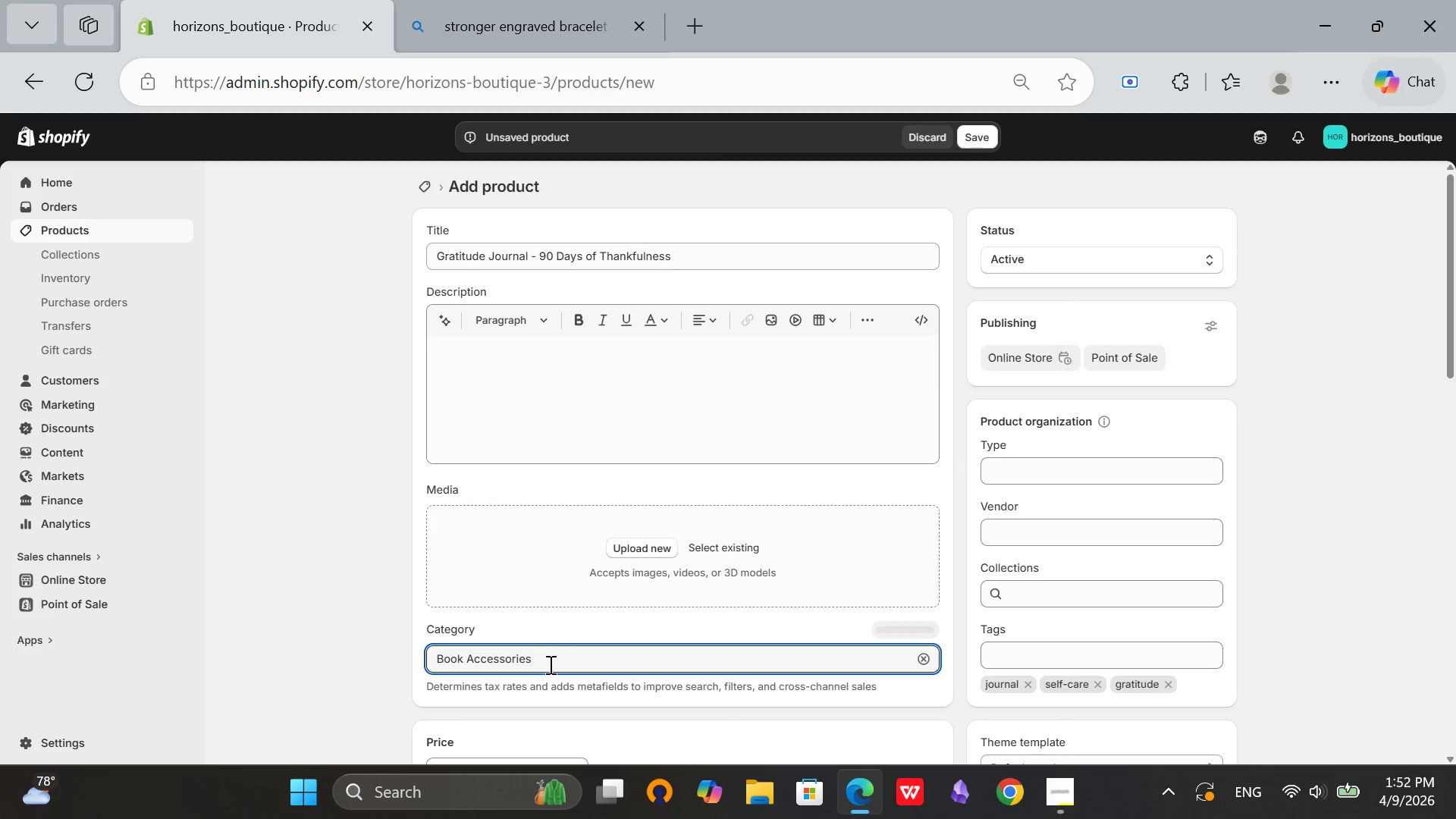 
left_click([548, 667])
 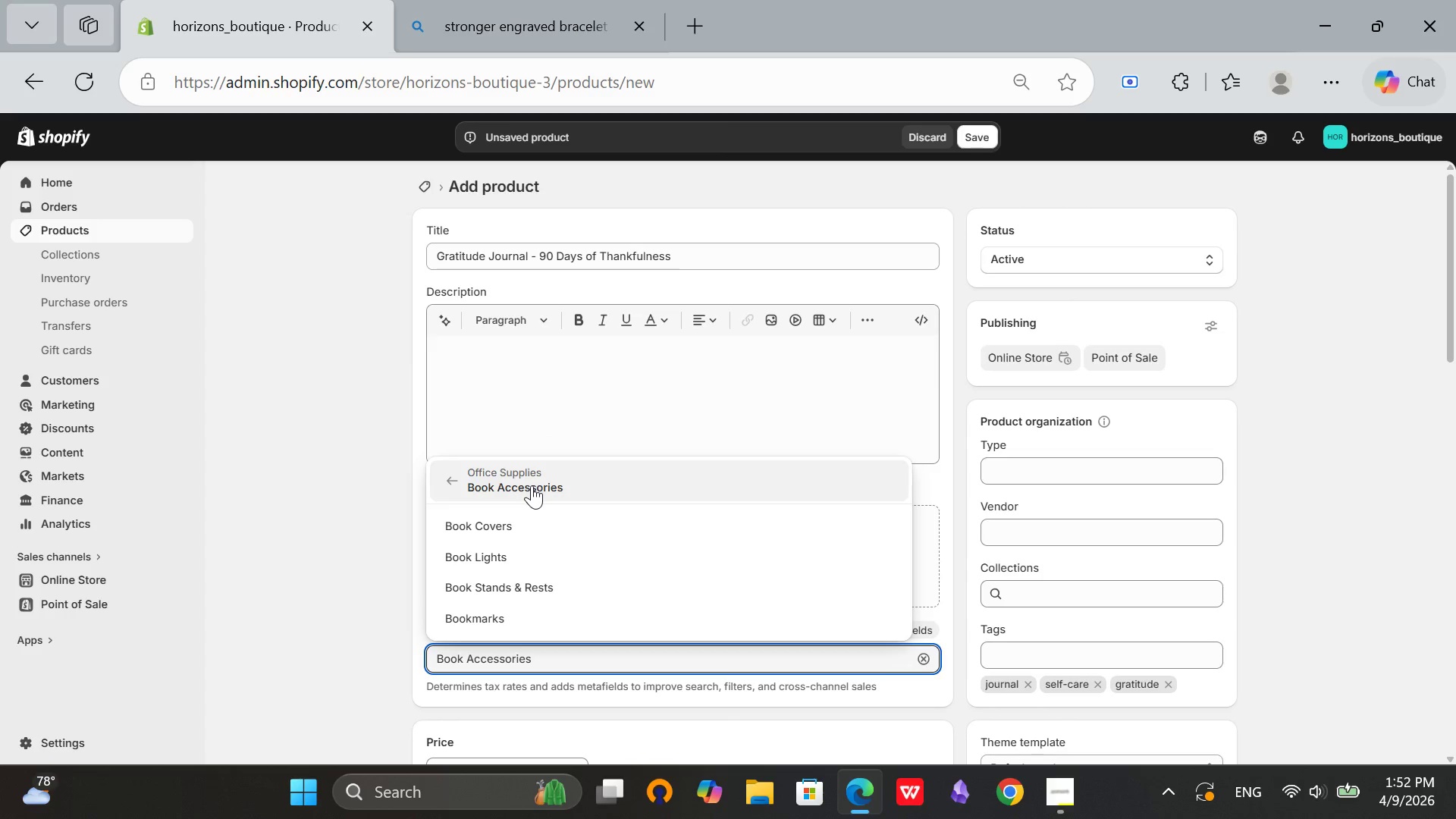 
scroll: coordinate [514, 532], scroll_direction: down, amount: 2.0
 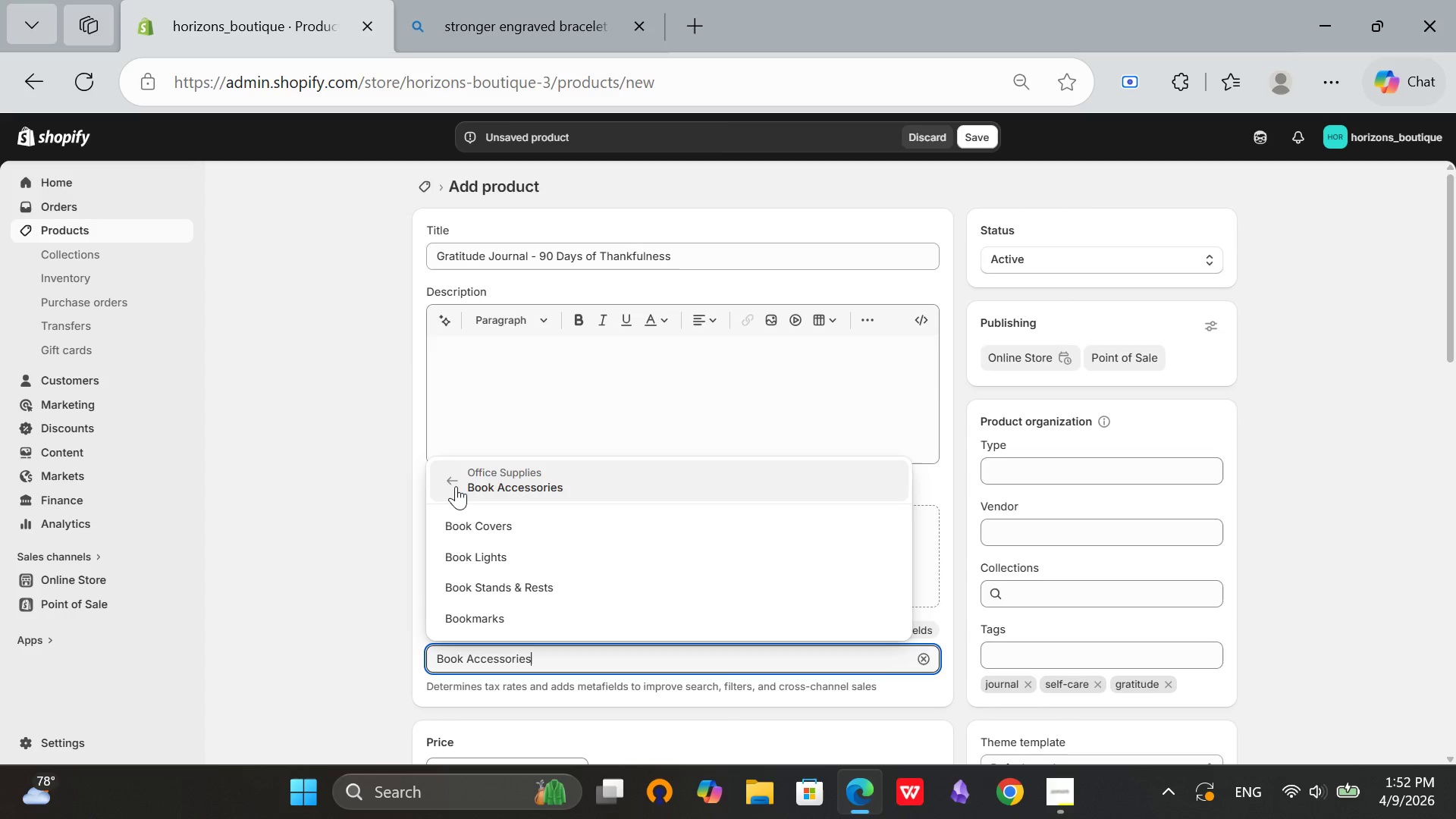 
left_click([453, 484])
 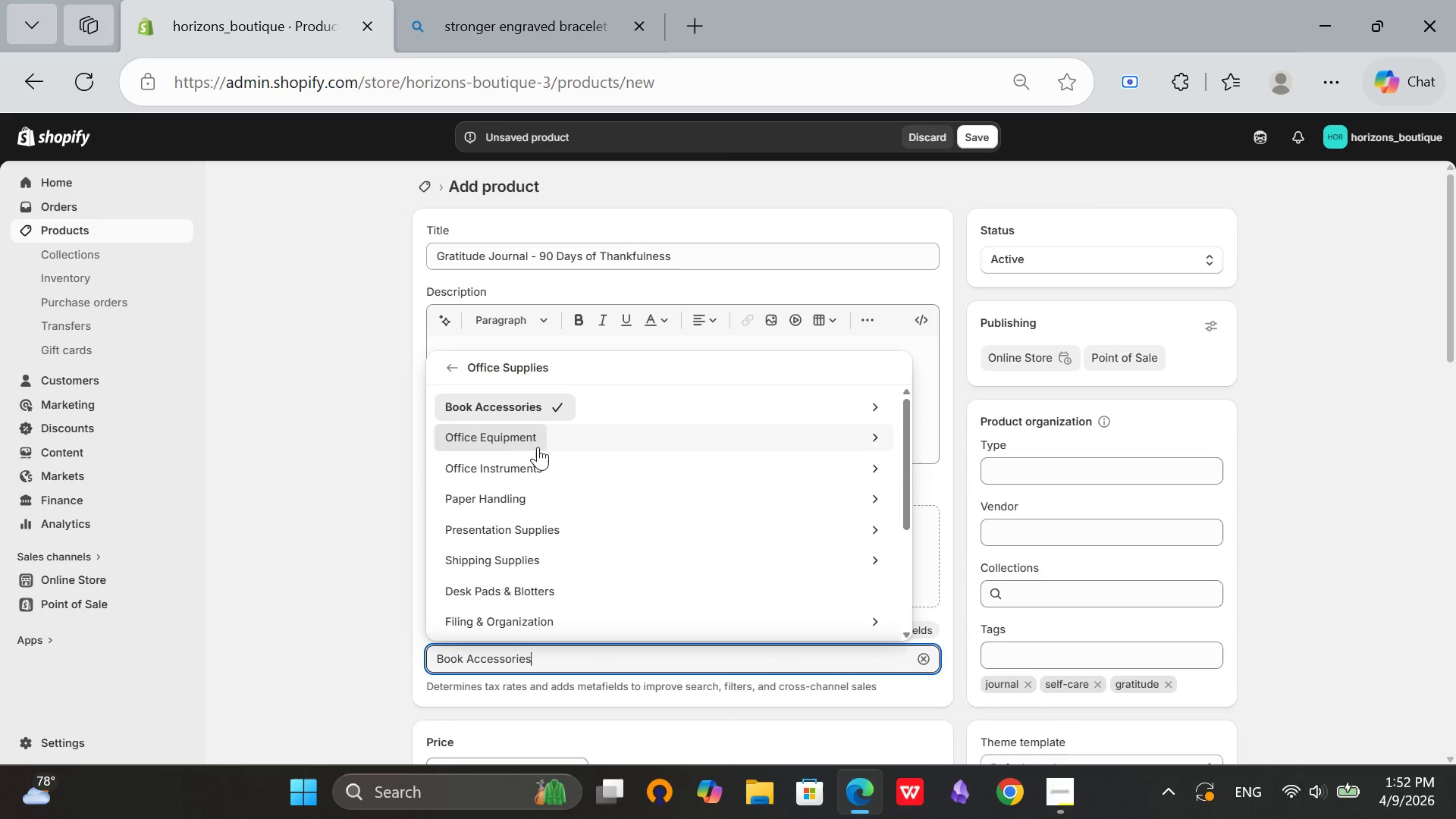 
left_click([542, 450])
 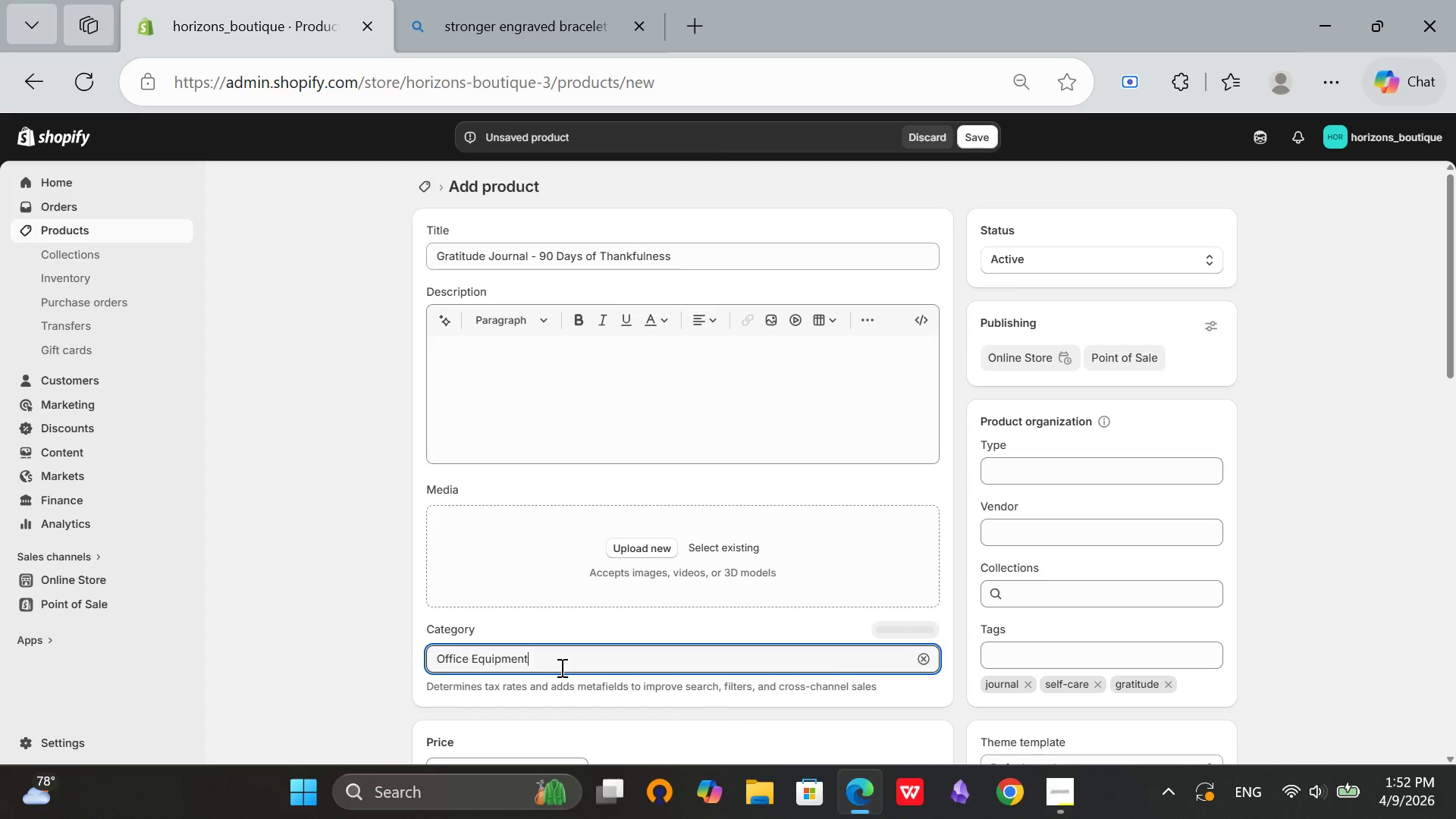 
left_click([557, 665])
 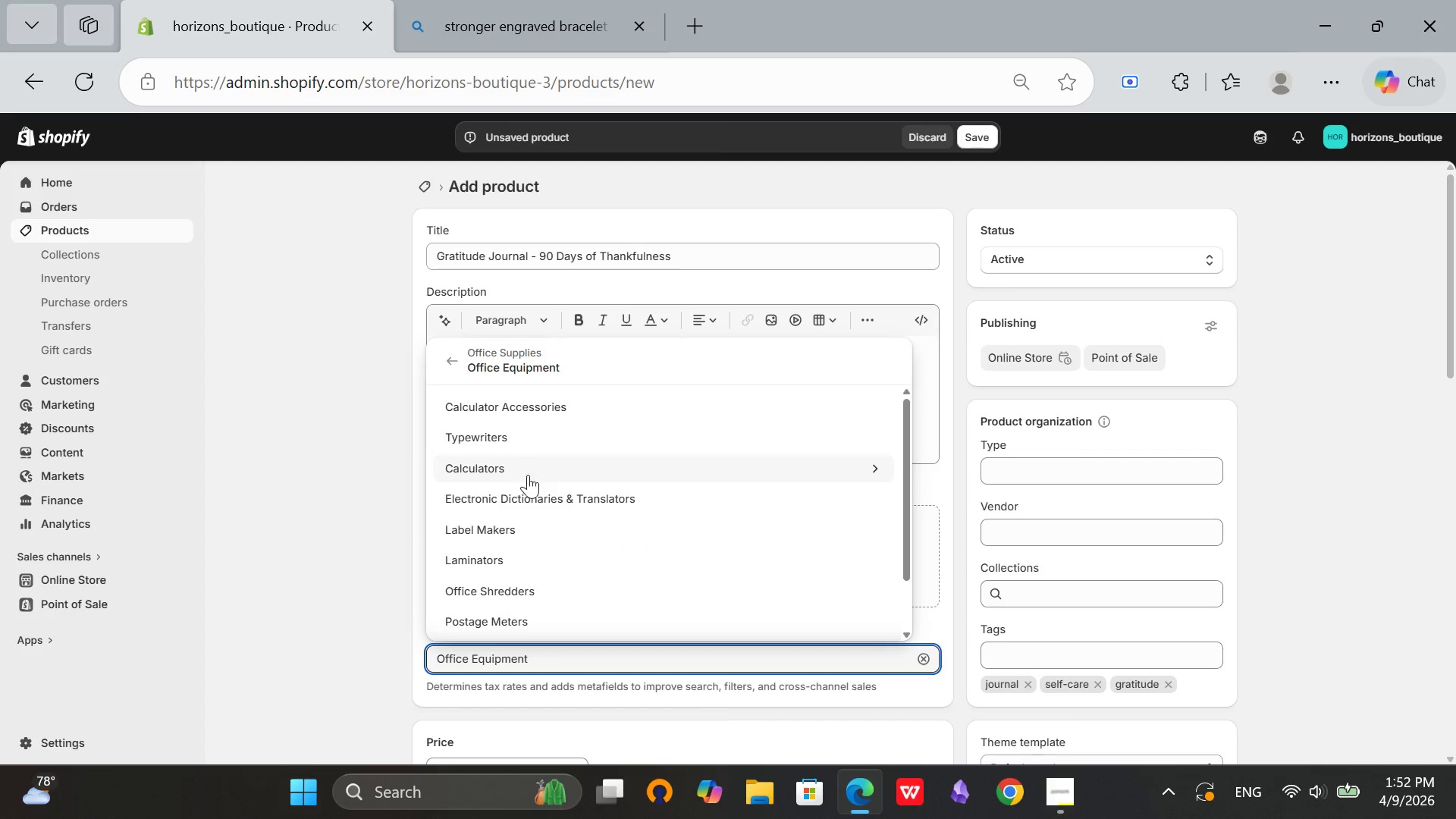 
scroll: coordinate [539, 559], scroll_direction: down, amount: 2.0
 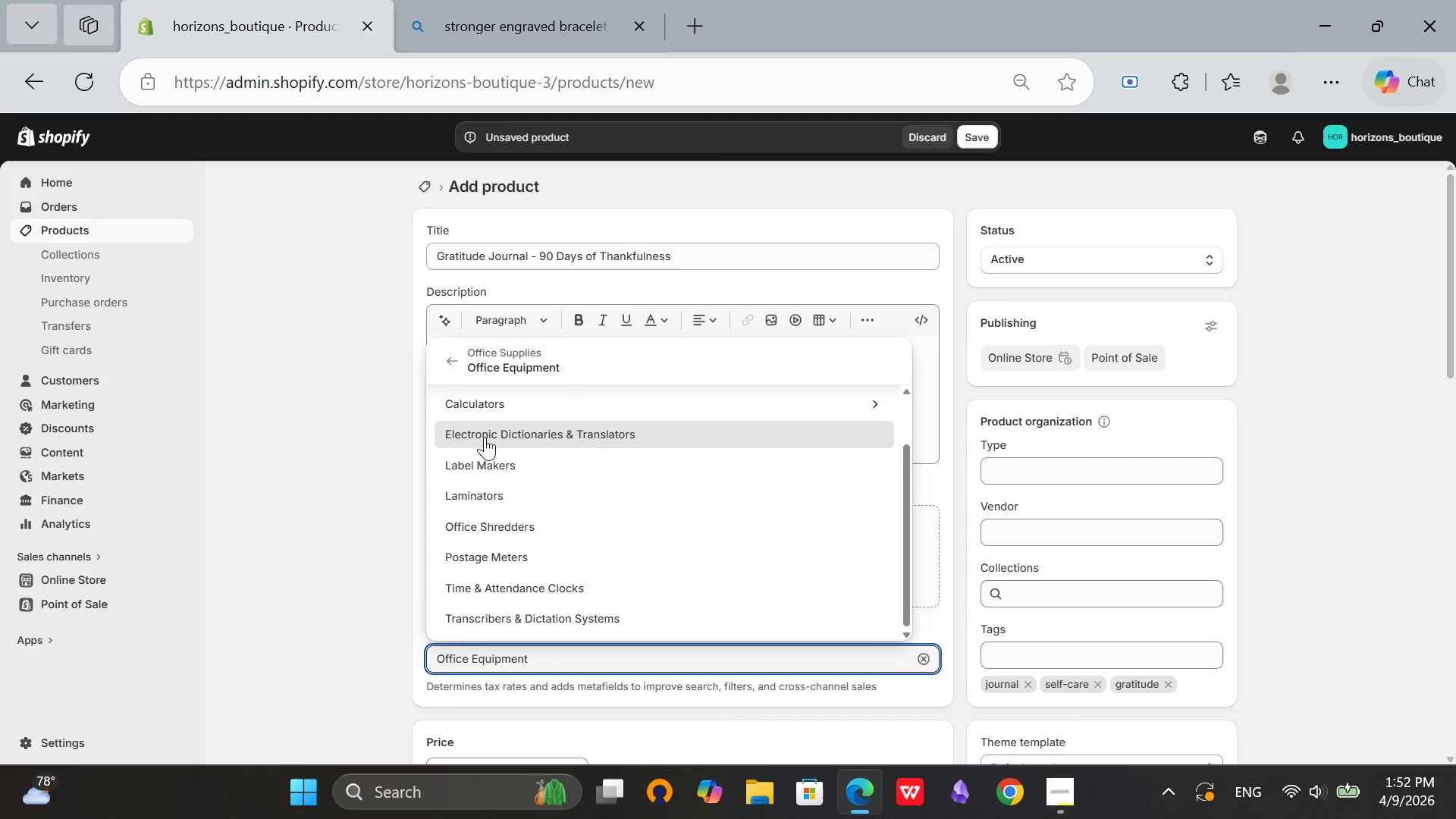 
scroll: coordinate [506, 497], scroll_direction: up, amount: 1.0
 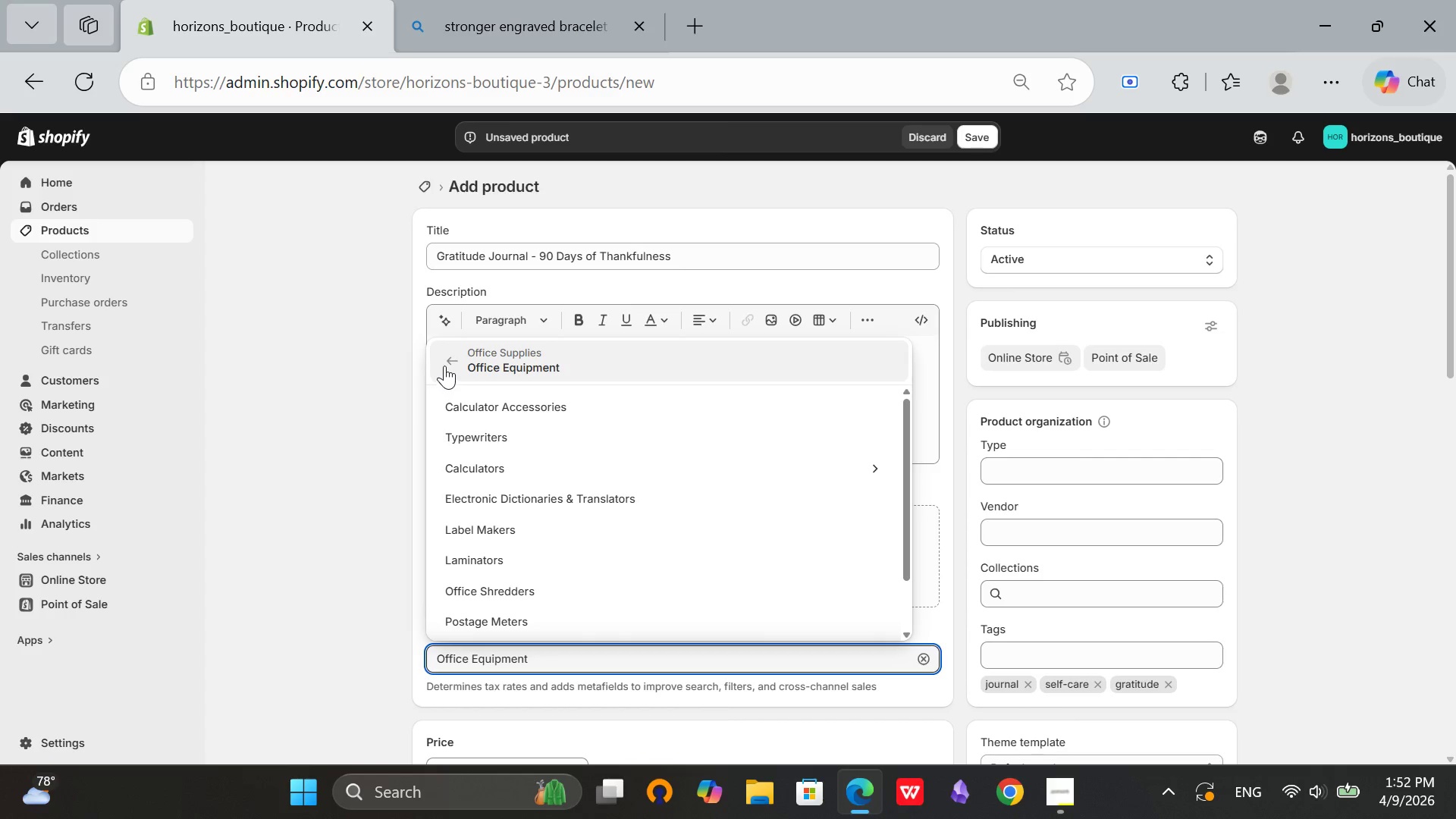 
left_click([445, 364])
 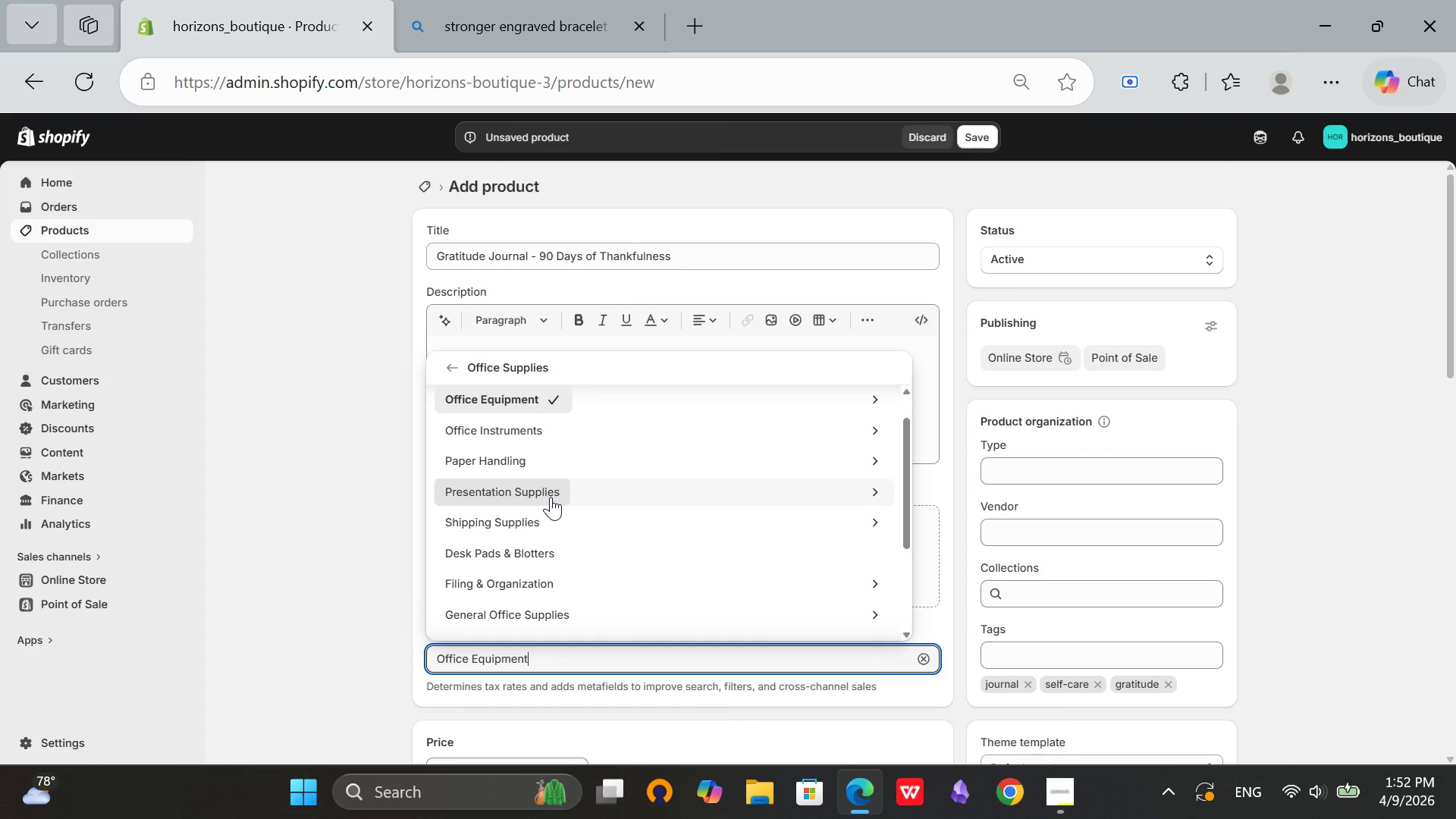 
scroll: coordinate [560, 494], scroll_direction: down, amount: 1.0
 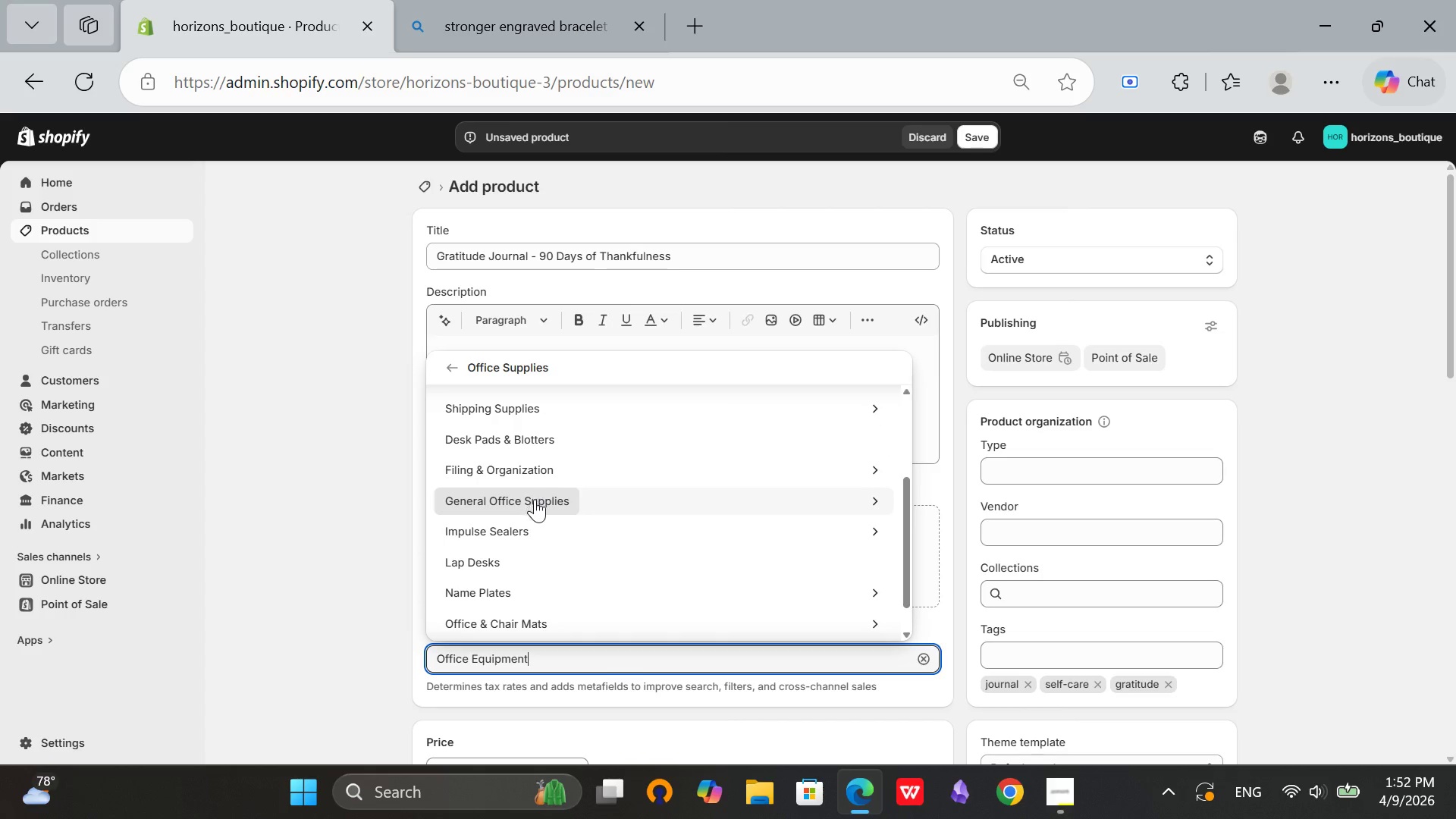 
left_click([568, 471])
 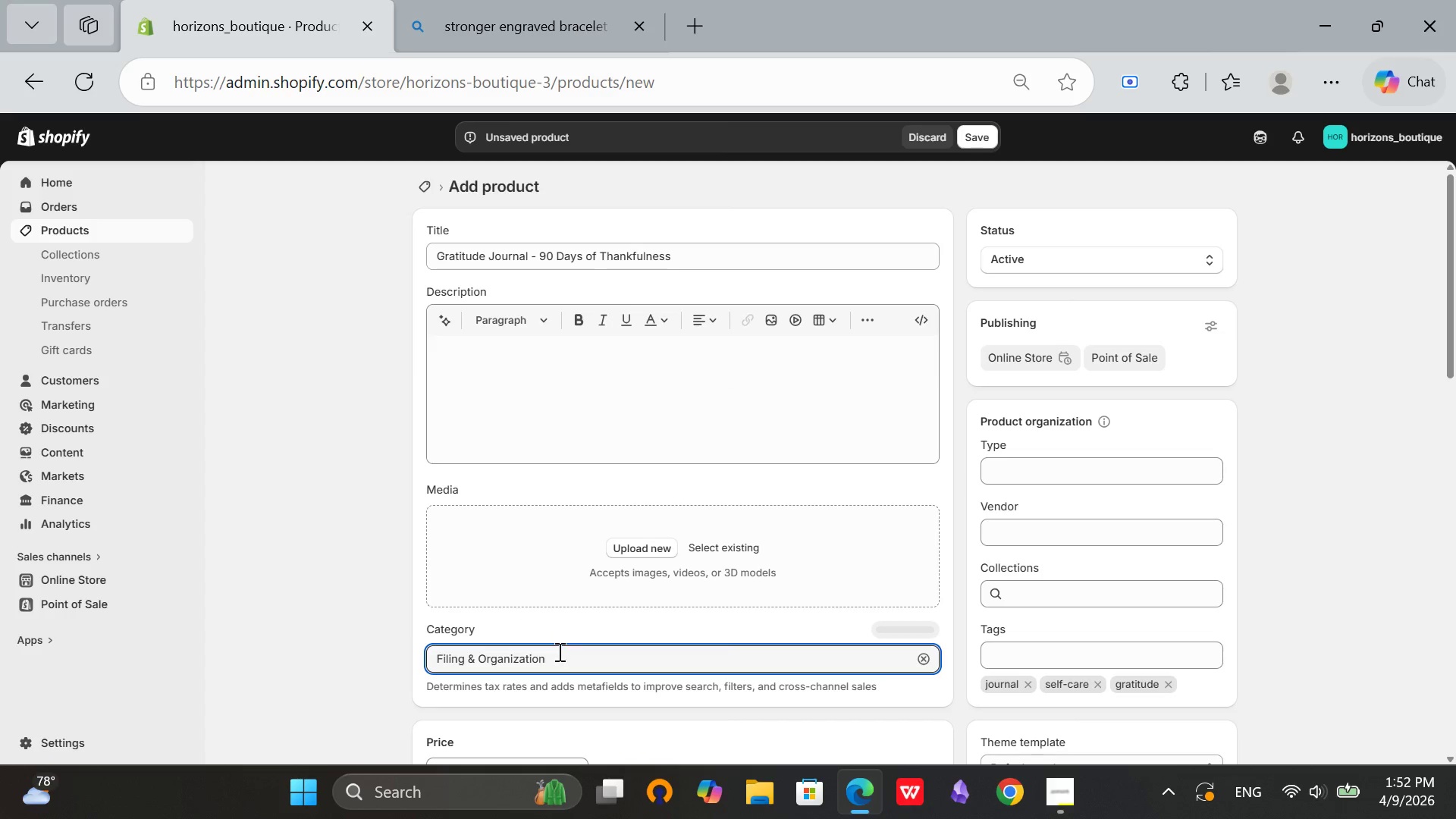 
left_click([558, 655])
 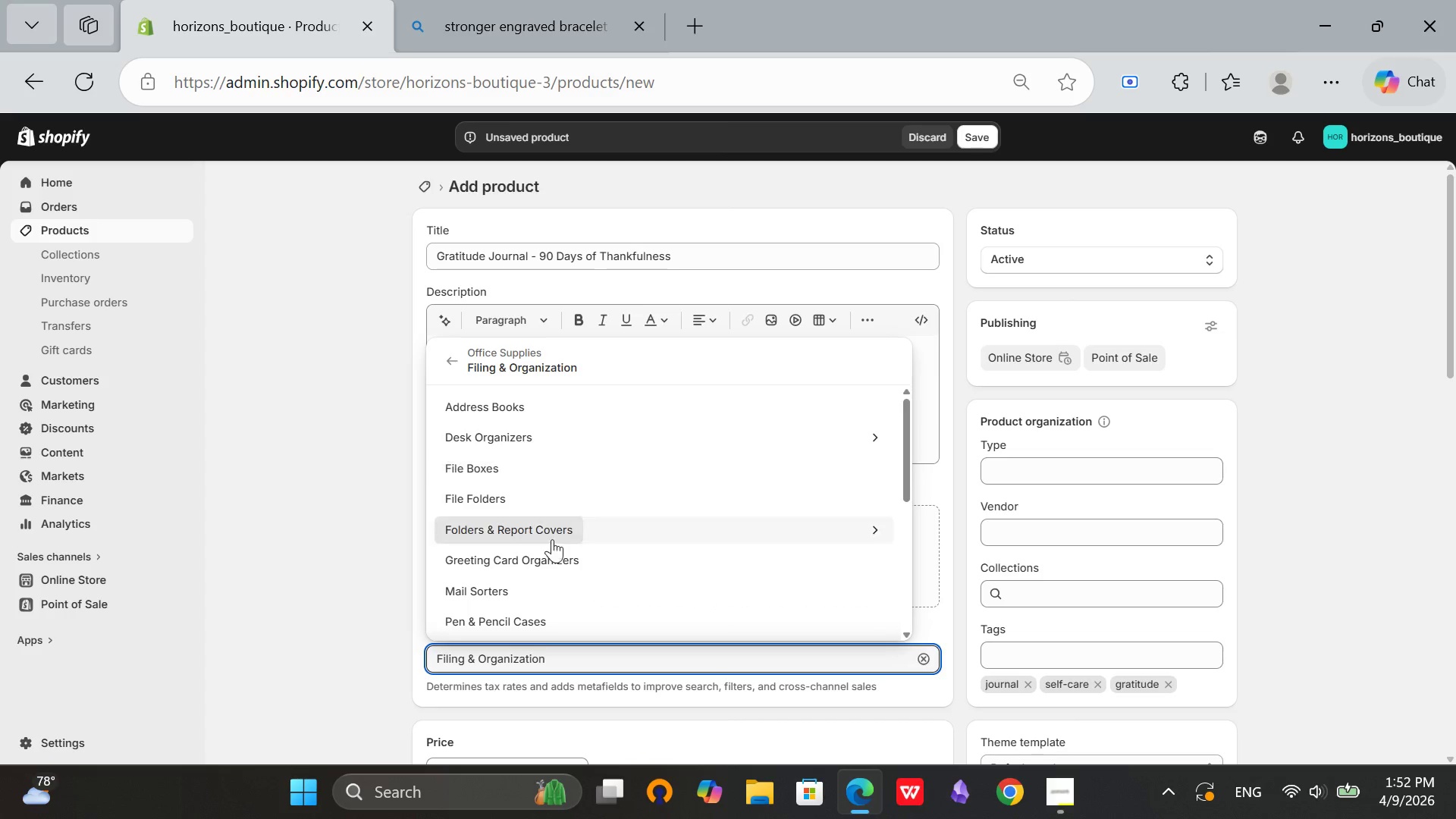 
scroll: coordinate [517, 576], scroll_direction: down, amount: 4.0
 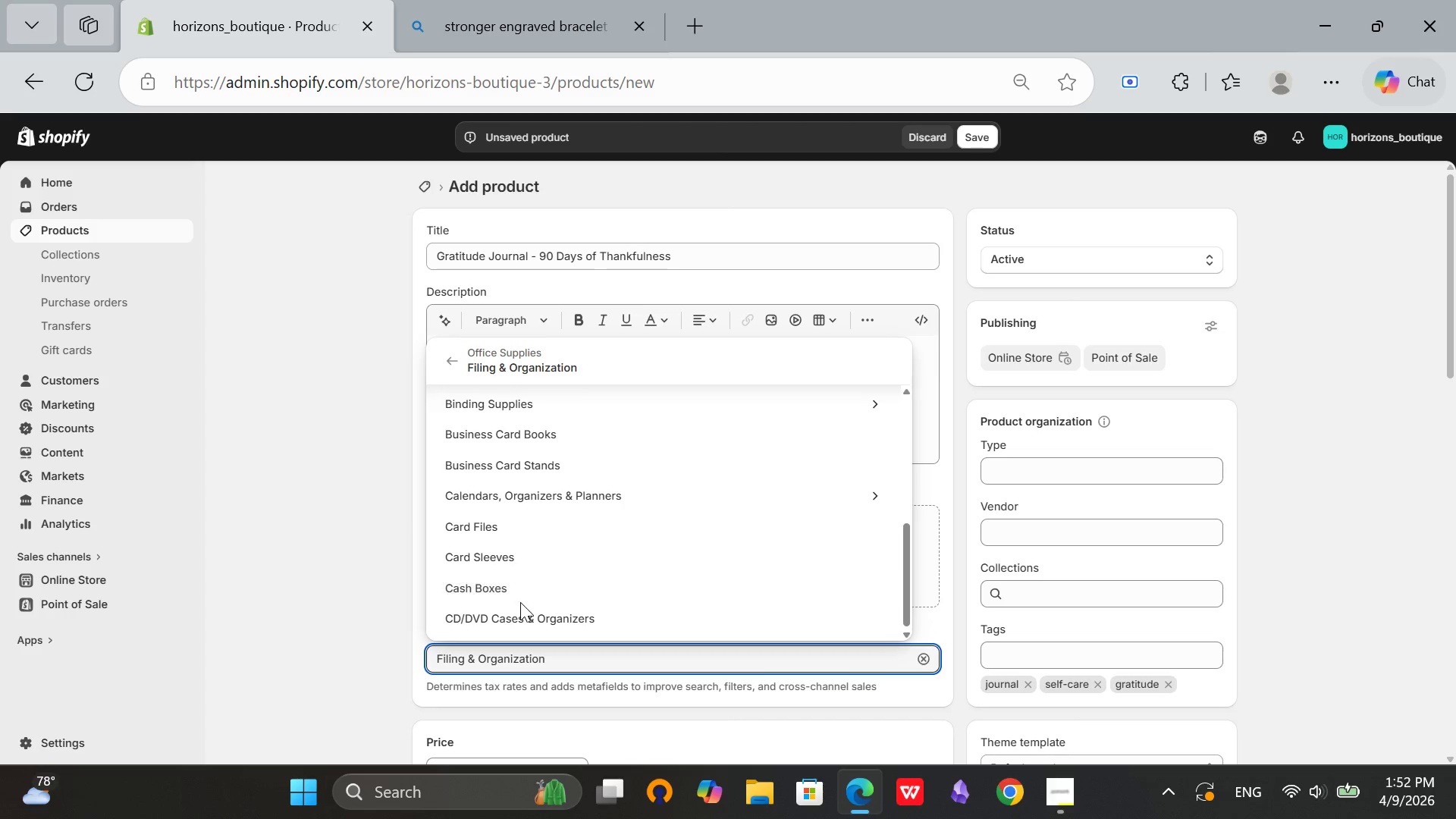 
scroll: coordinate [520, 602], scroll_direction: up, amount: 4.0
 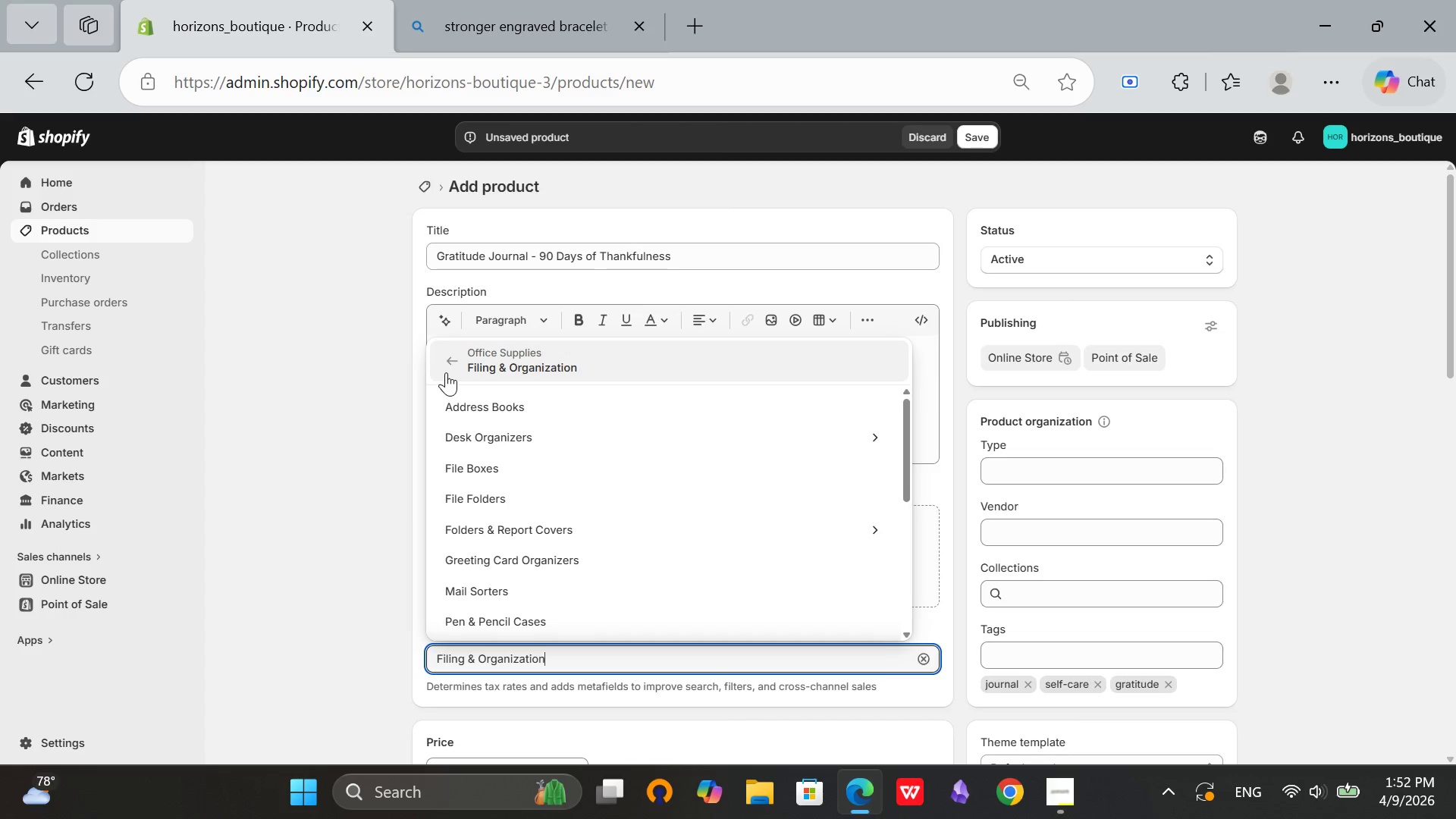 
left_click([446, 360])
 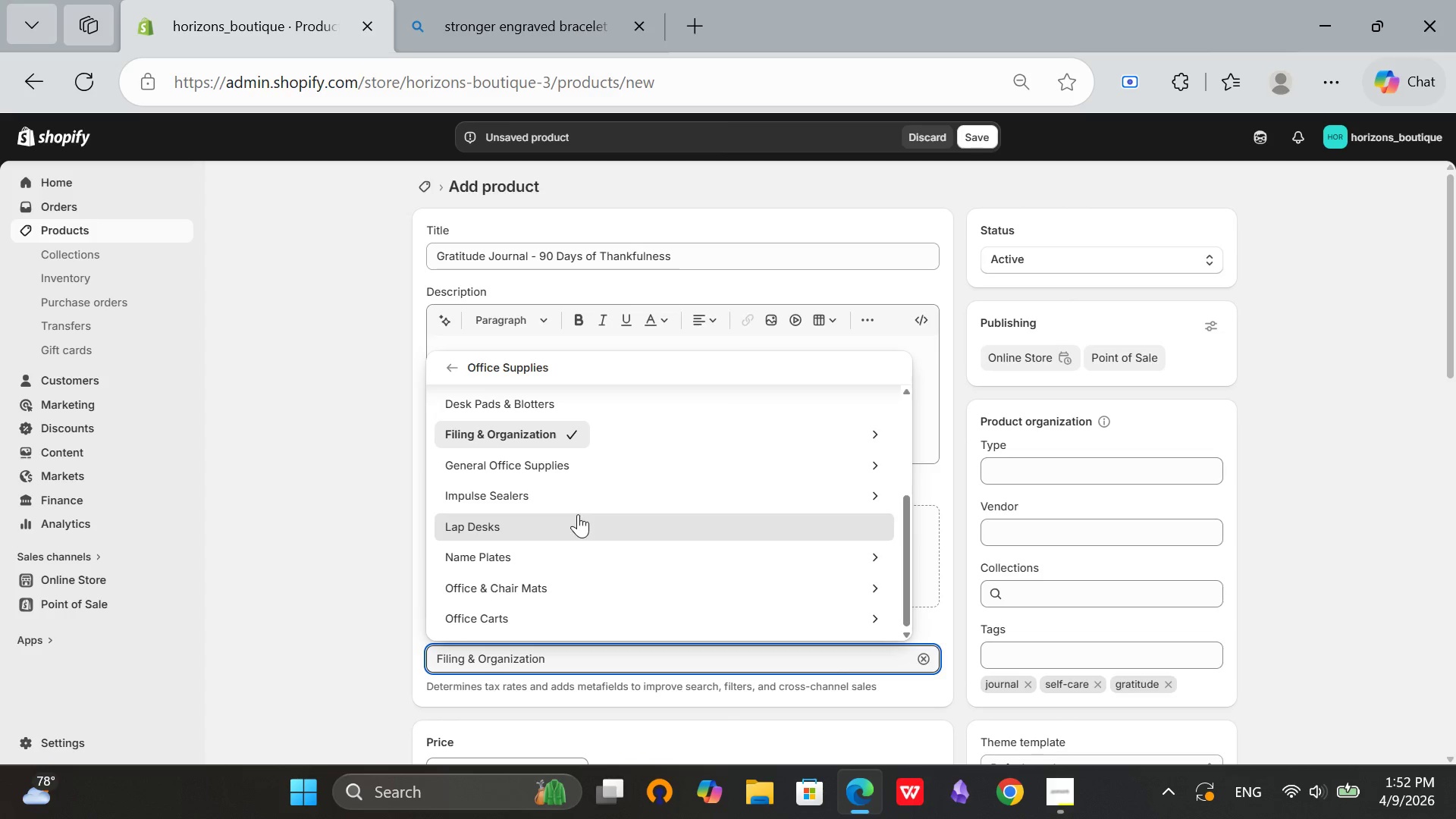 
left_click([586, 471])
 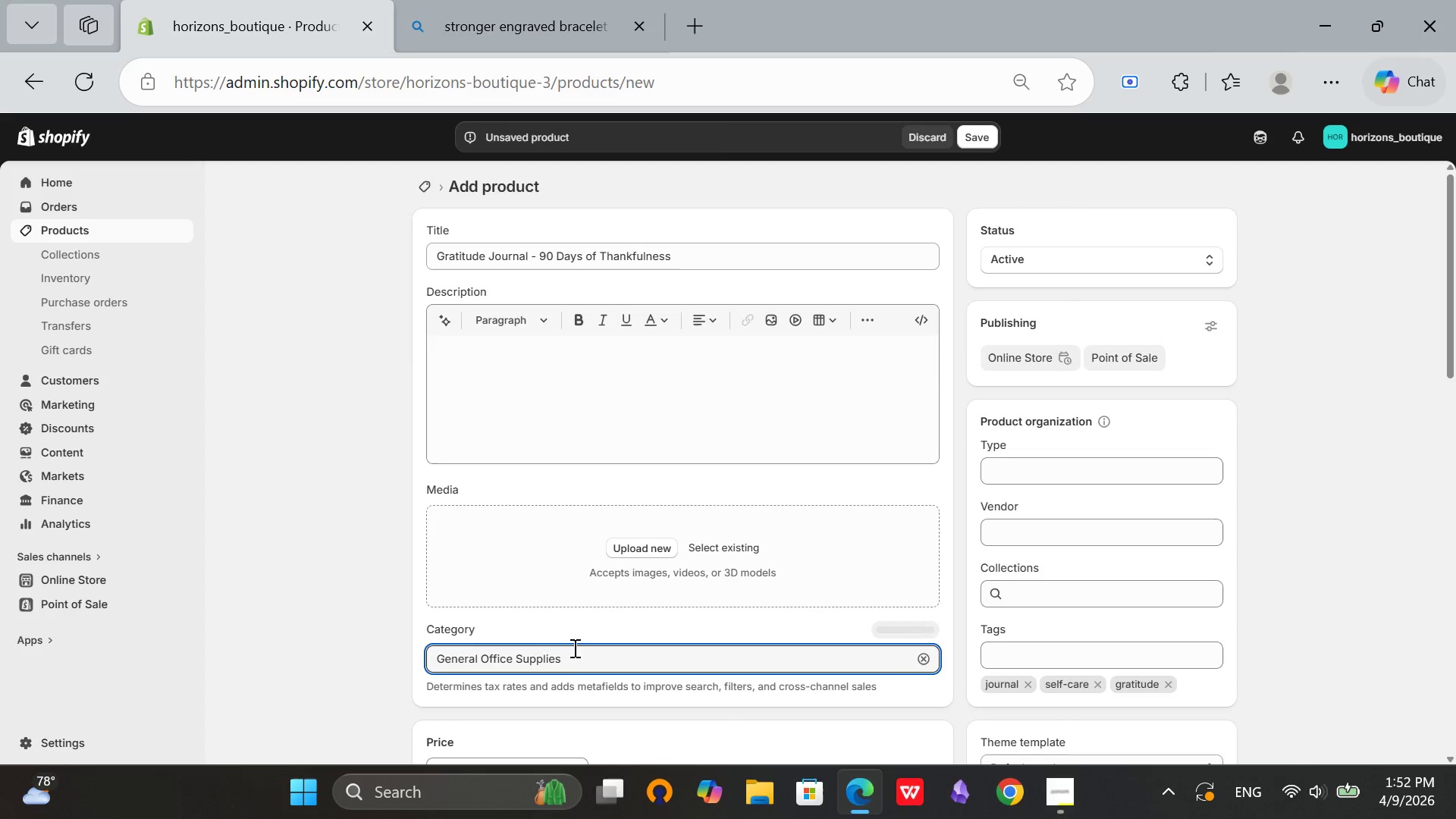 
left_click([573, 661])
 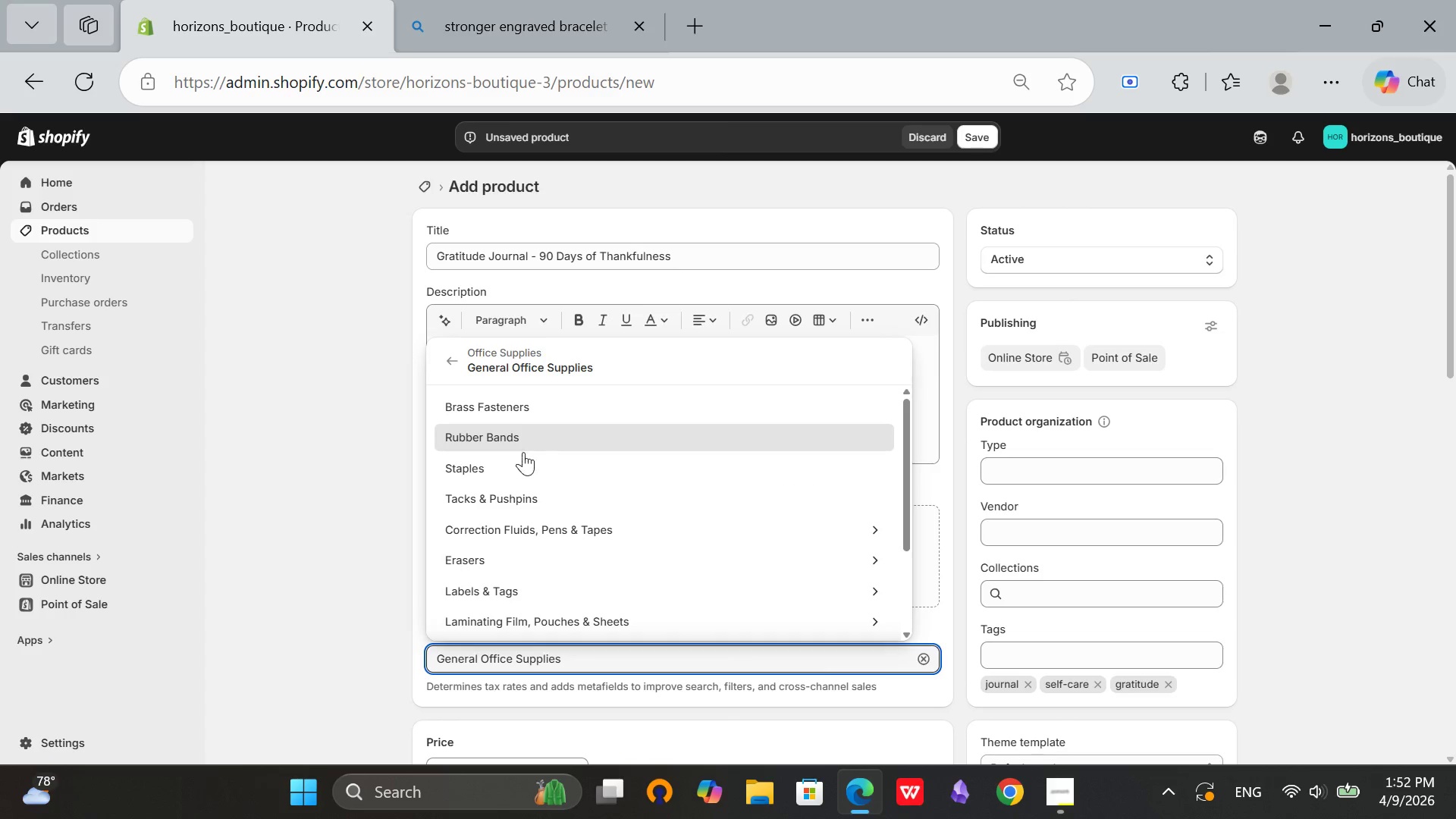 
scroll: coordinate [516, 535], scroll_direction: none, amount: 0.0
 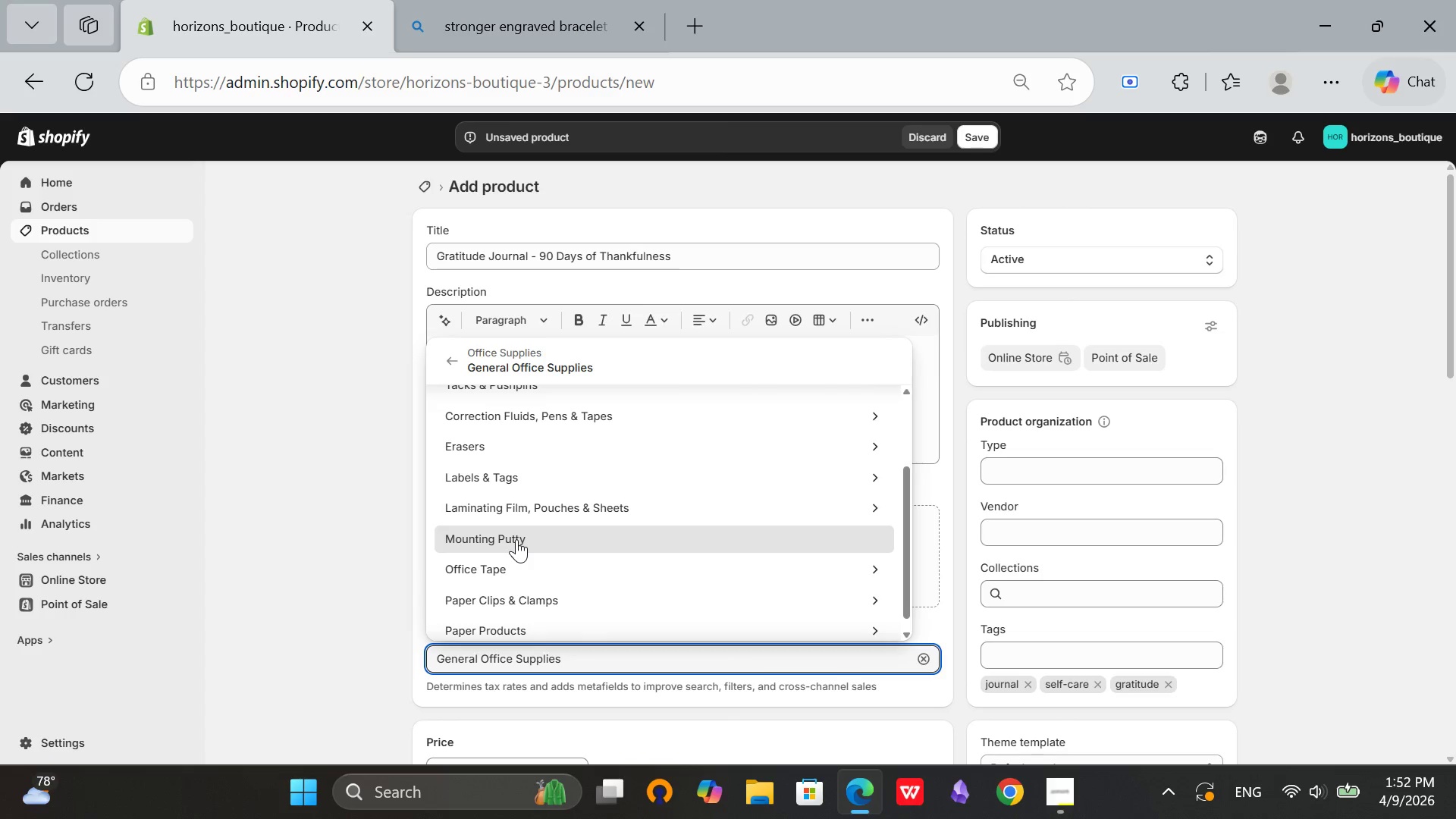 
scroll: coordinate [516, 540], scroll_direction: down, amount: 1.0
 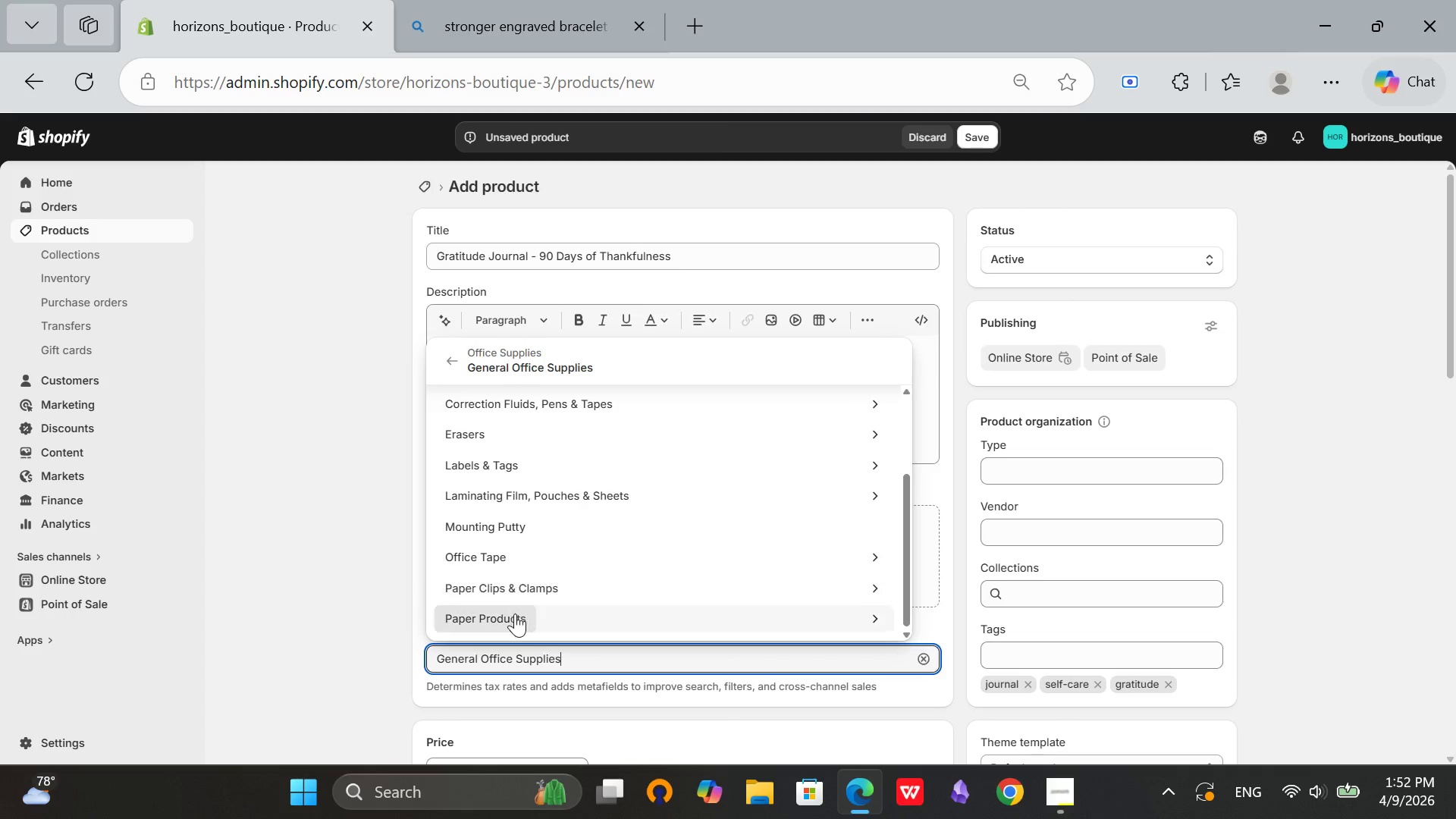 
left_click([513, 619])
 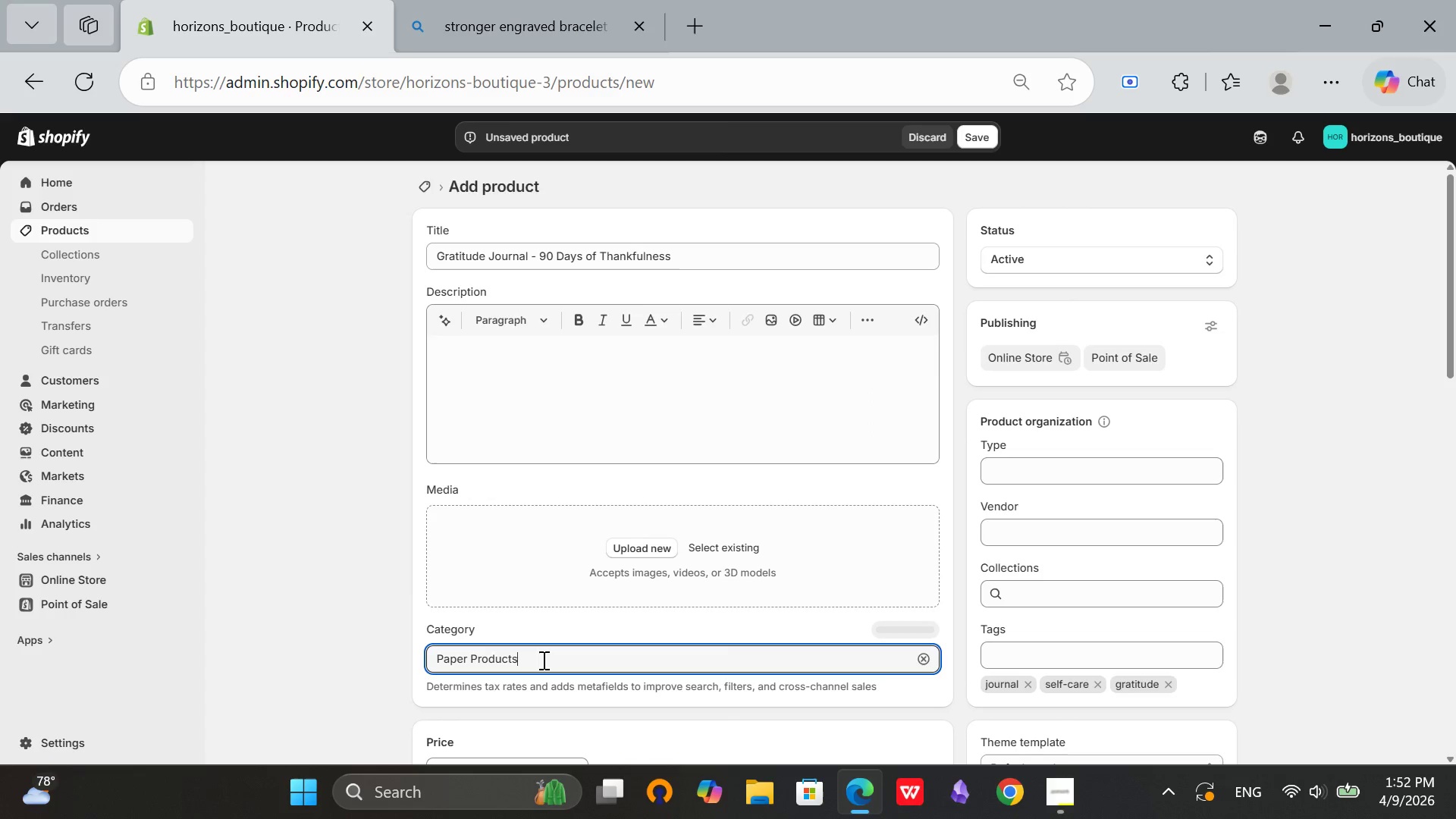 
left_click([542, 660])
 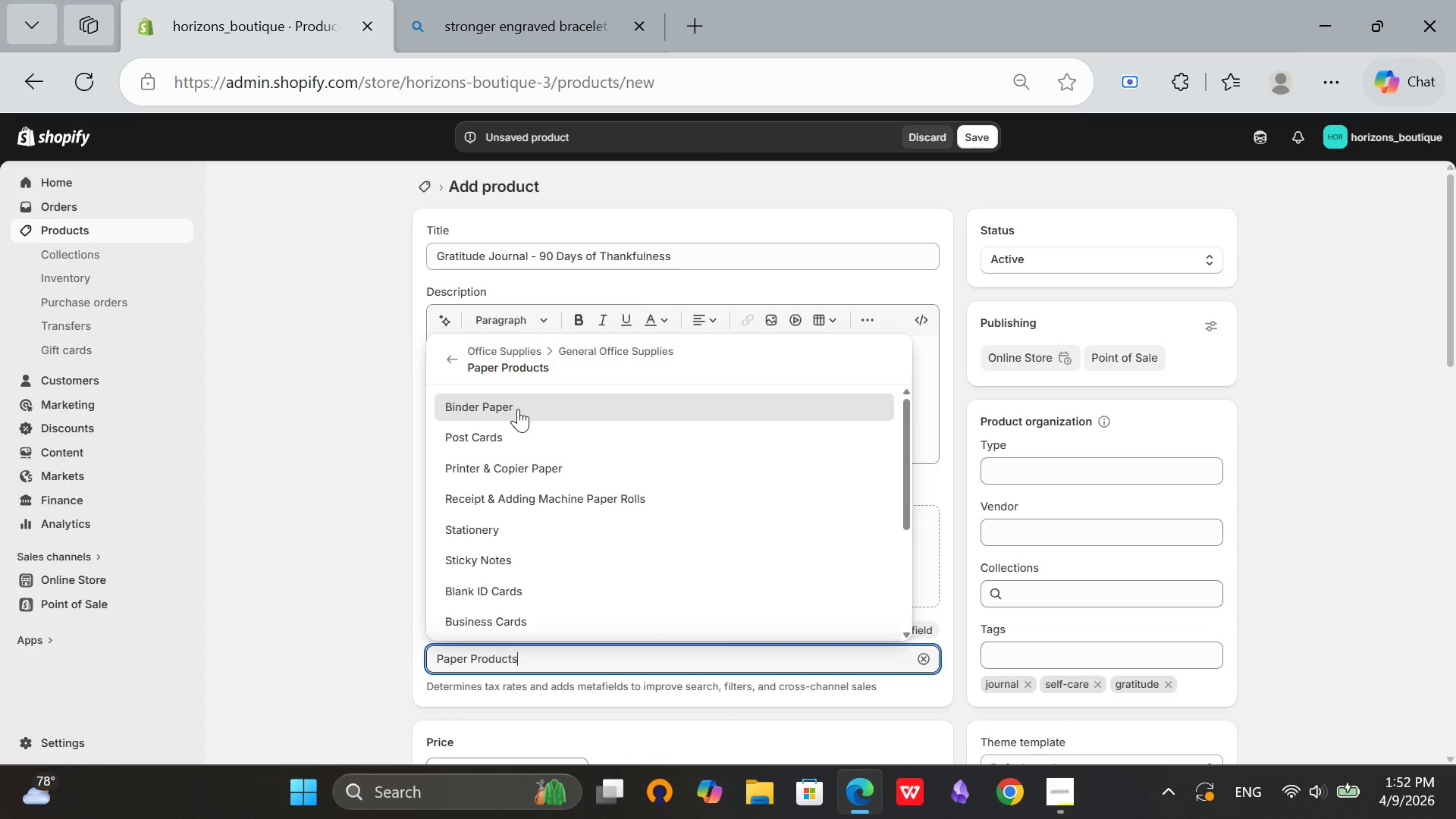 
scroll: coordinate [509, 557], scroll_direction: down, amount: 4.0
 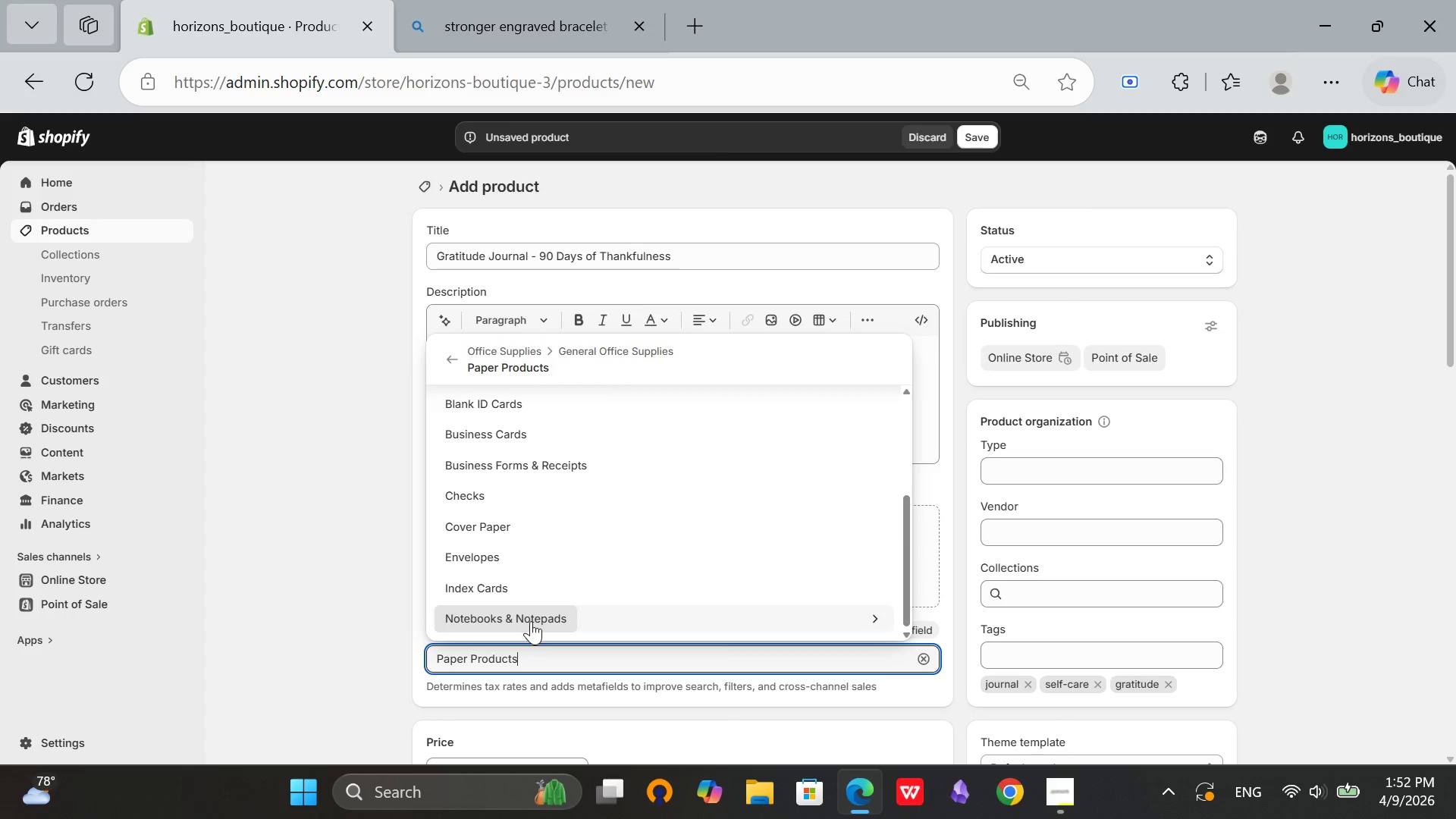 
left_click([530, 621])
 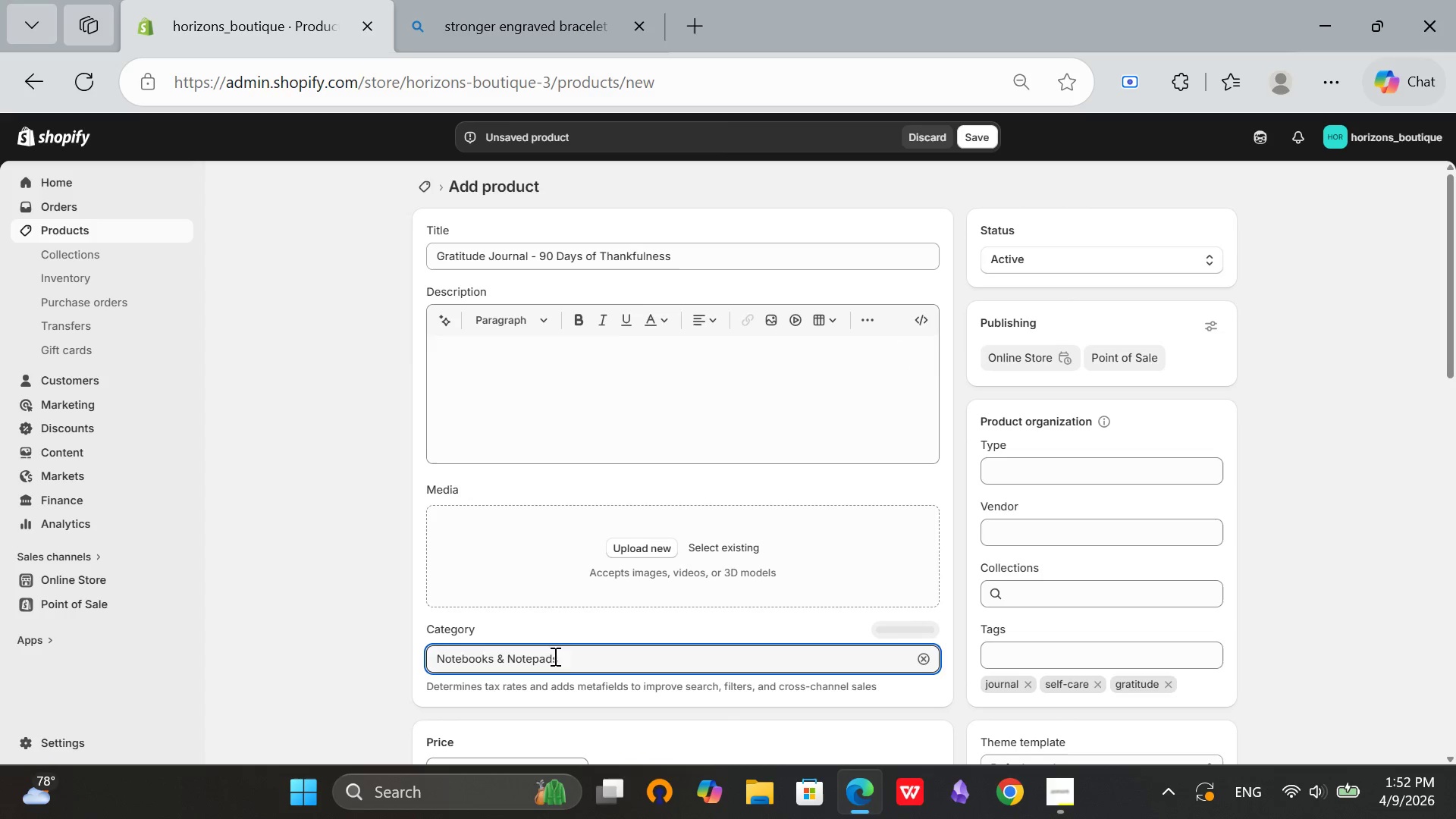 
left_click([571, 662])
 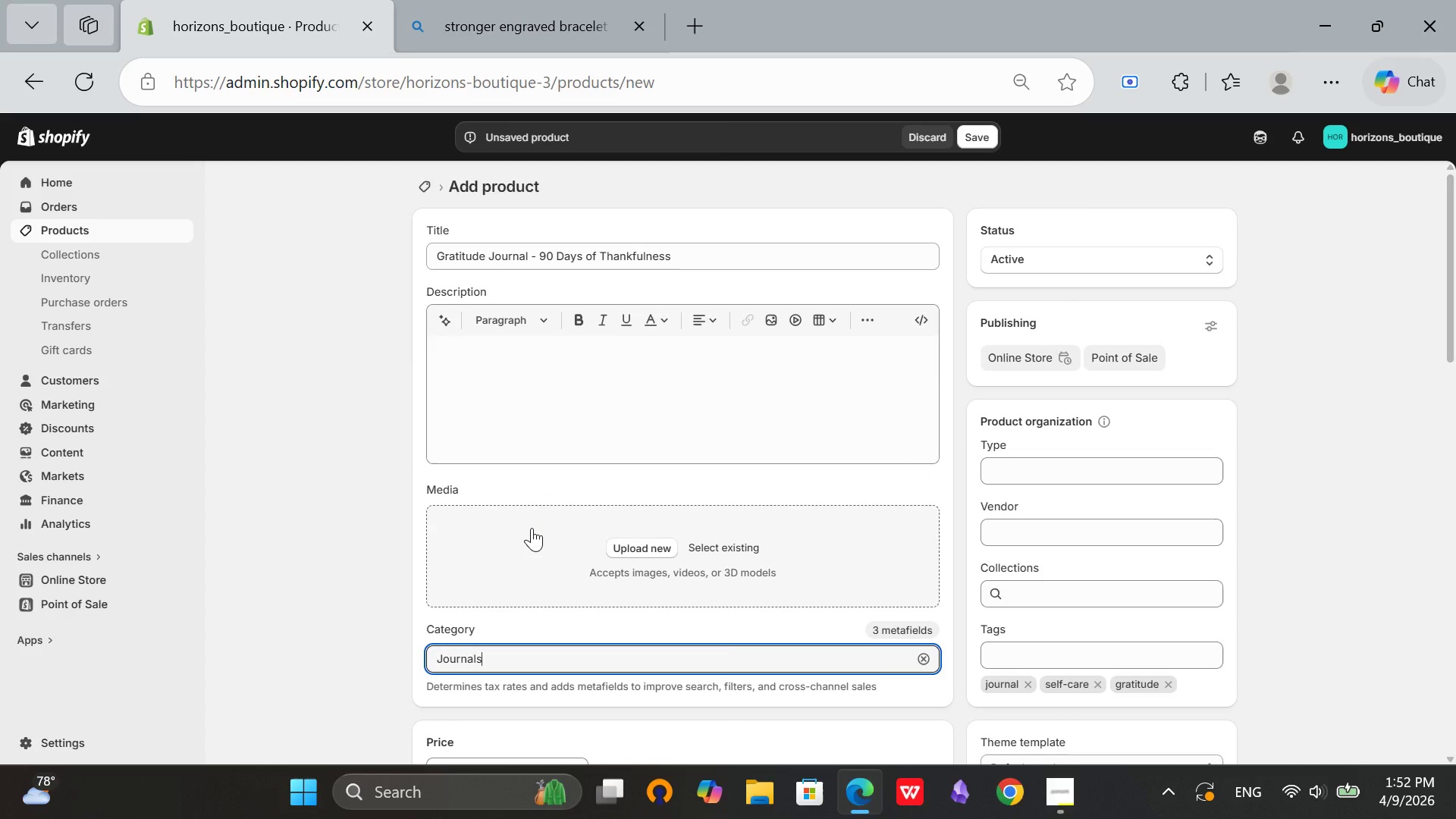 
left_click([684, 721])
 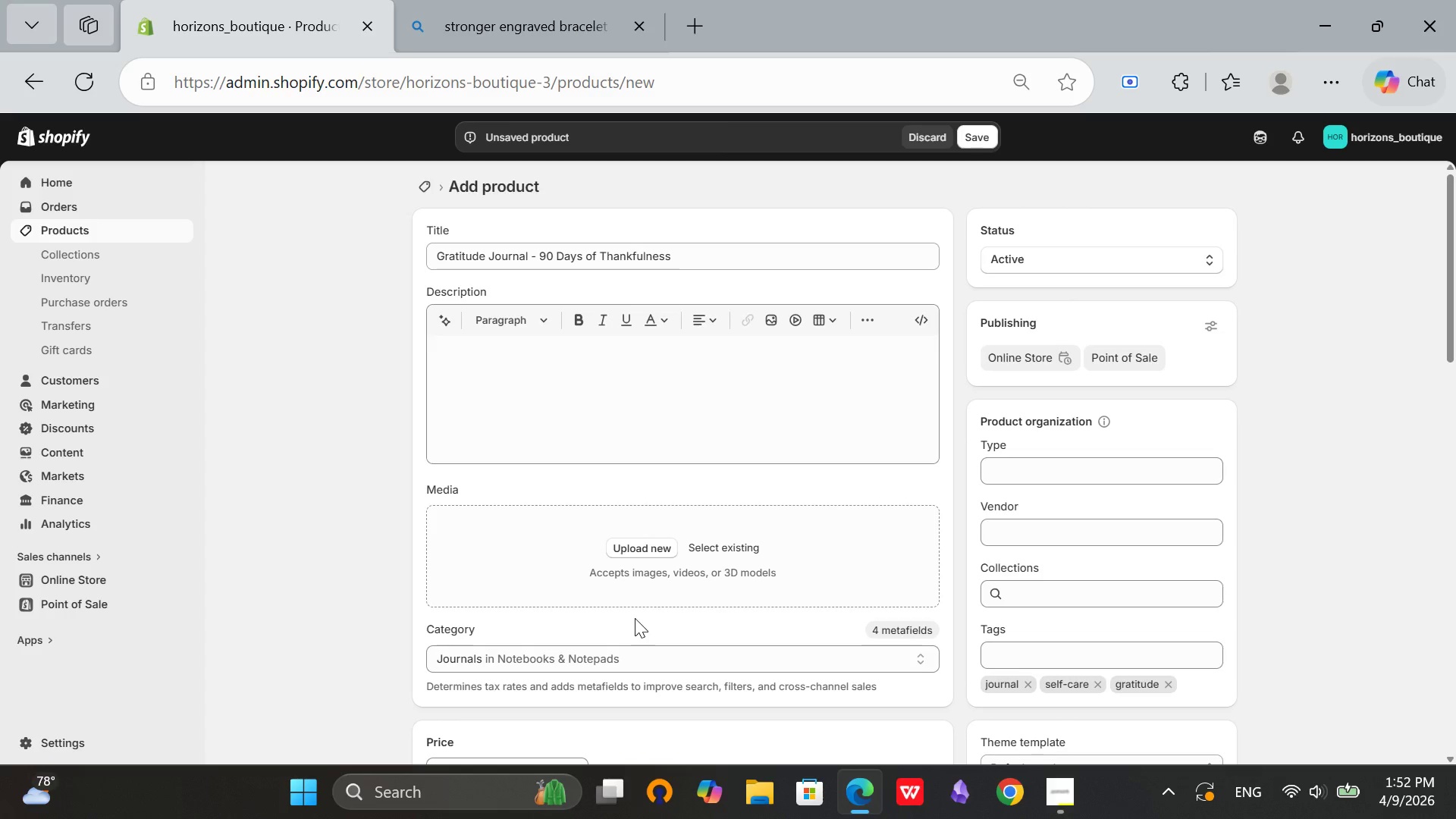 
left_click([598, 409])
 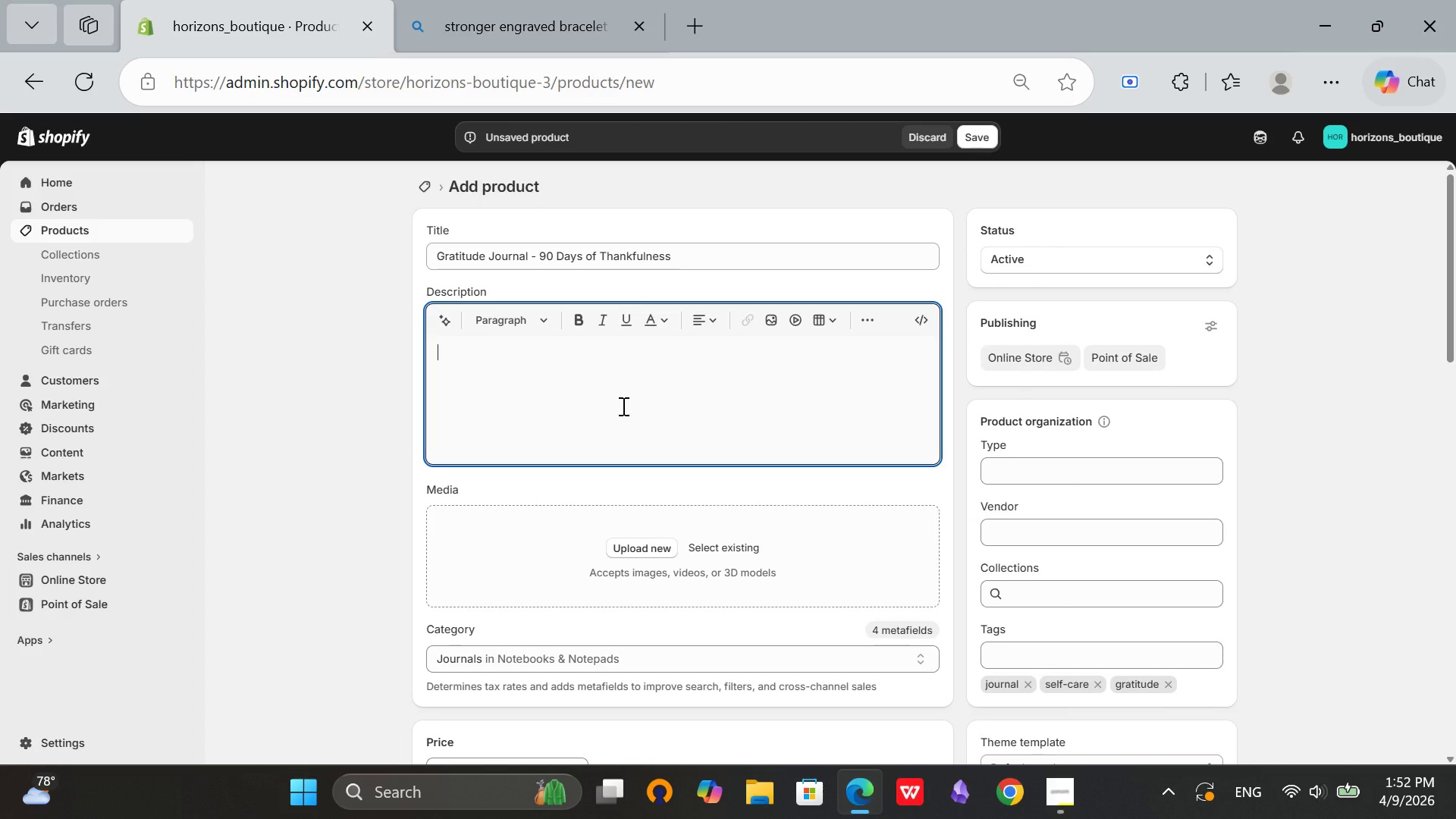 
scroll: coordinate [697, 559], scroll_direction: up, amount: 3.0
 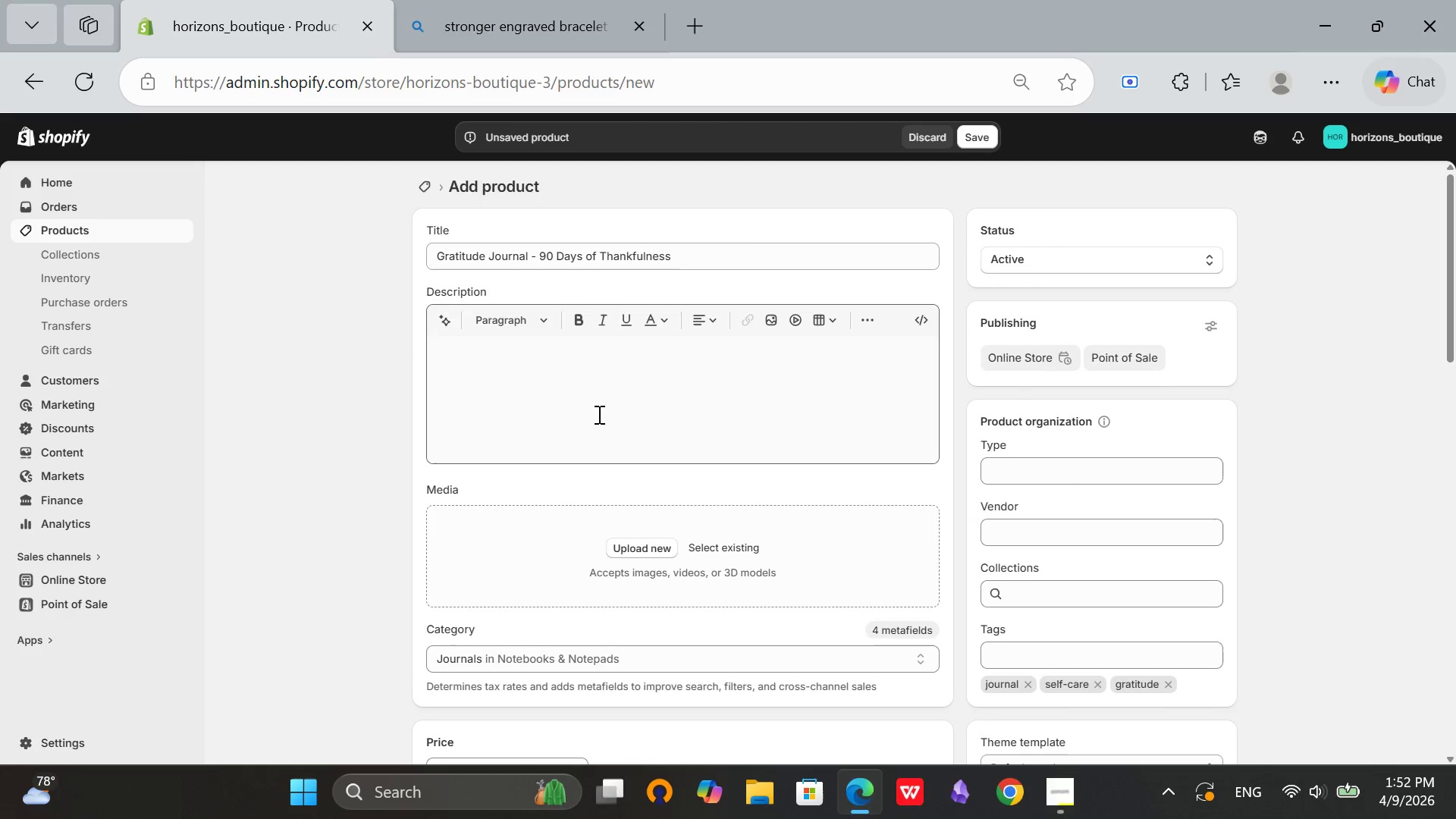 
type(Onr)
key(Backspace)
type(e page. t)
key(Backspace)
type(The)
key(Backspace)
type(ree gratitudes. No)
key(Backspace)
type(inety days. )
 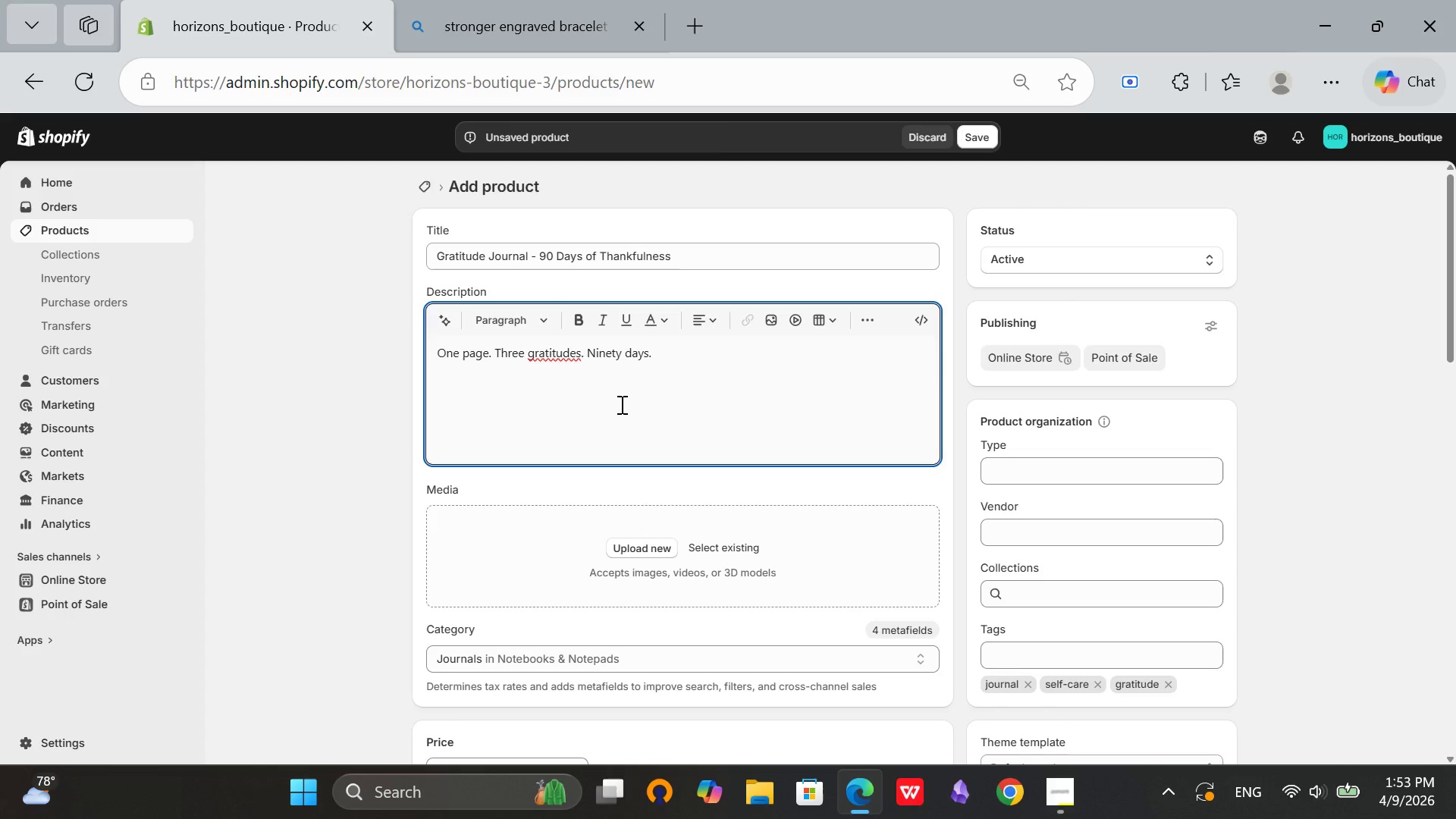 
hold_key(key=ArrowLeft, duration=0.78)
 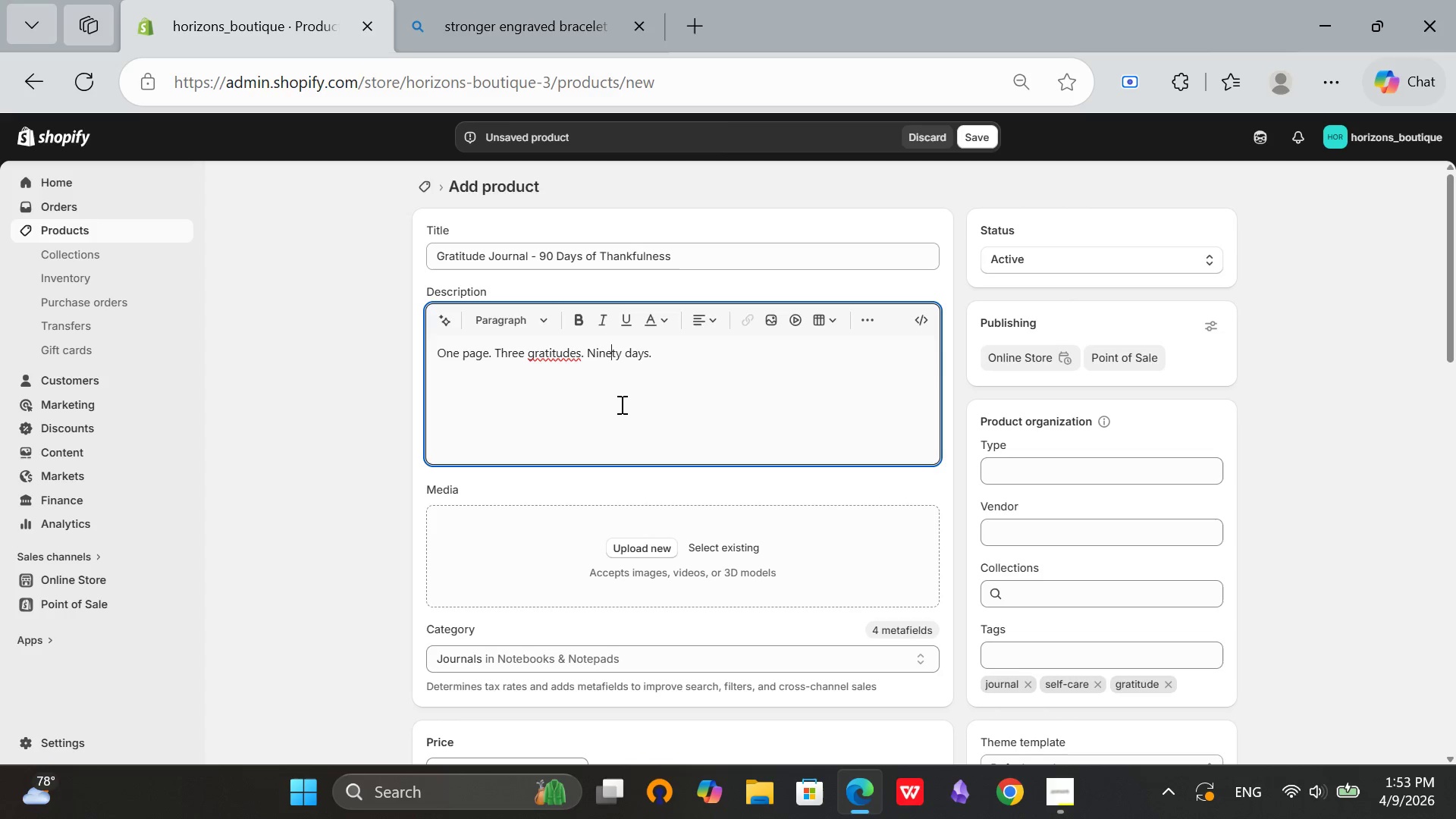 
key(ArrowLeft)
 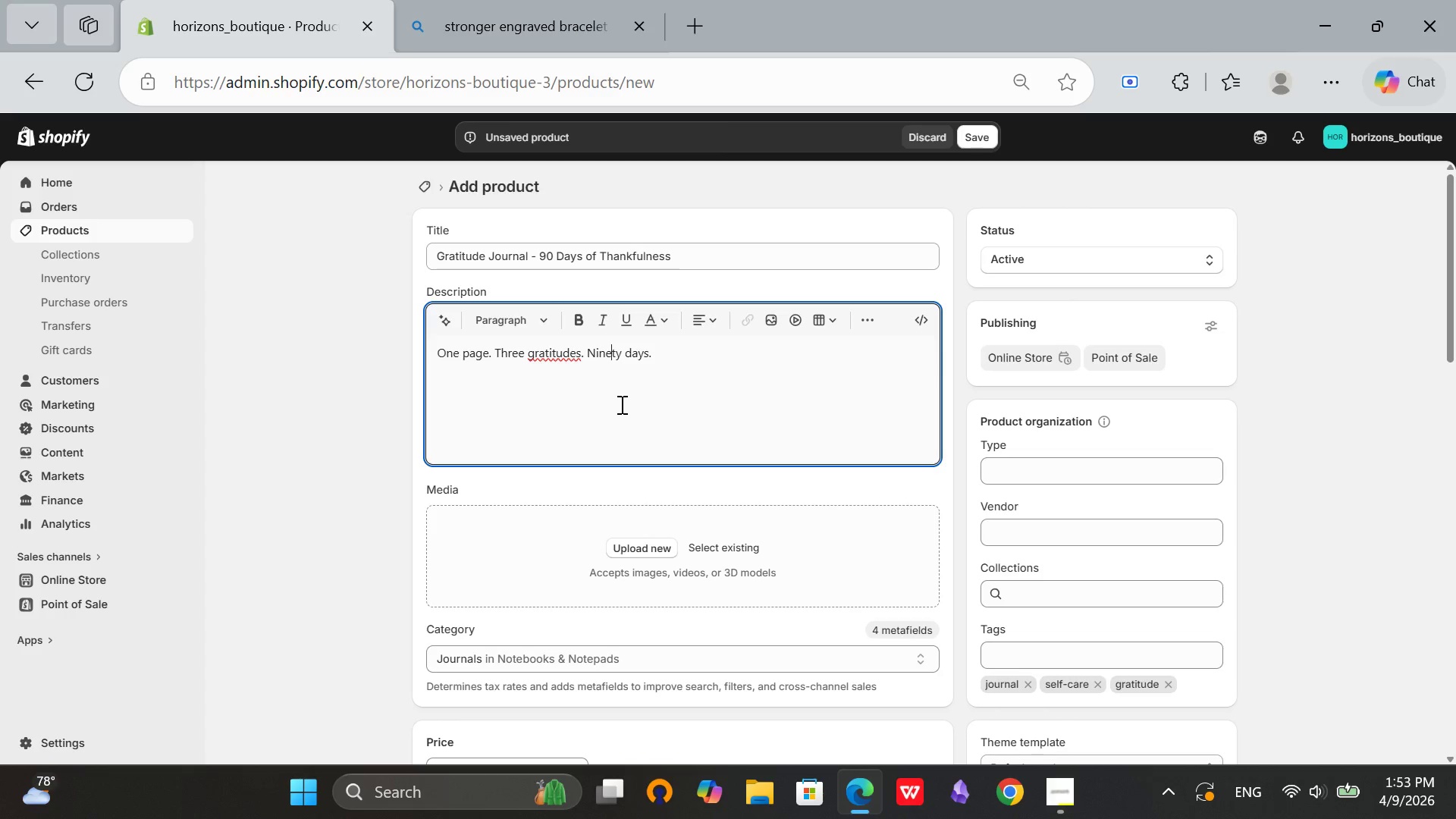 
key(ArrowLeft)
 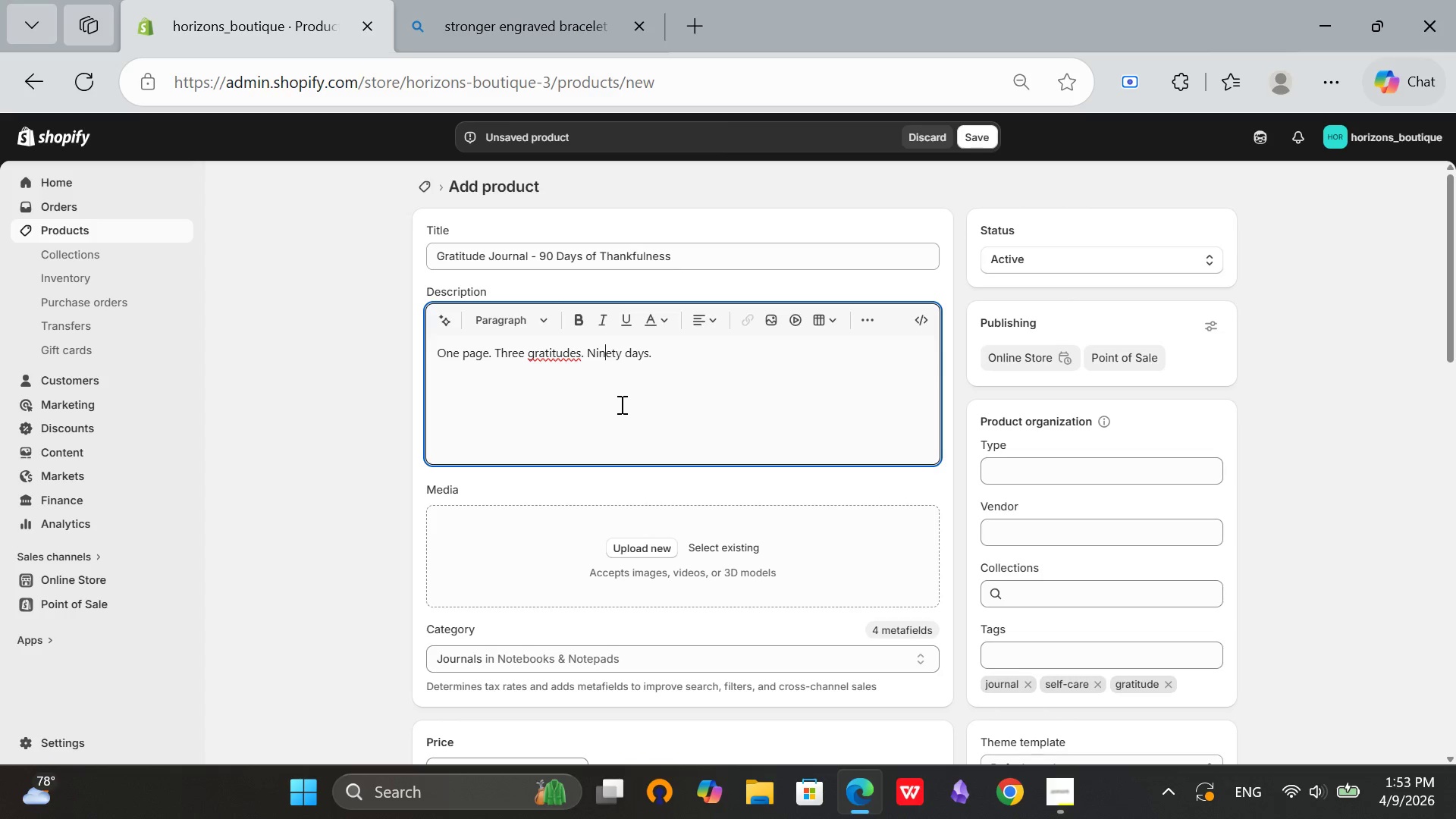 
key(ArrowLeft)
 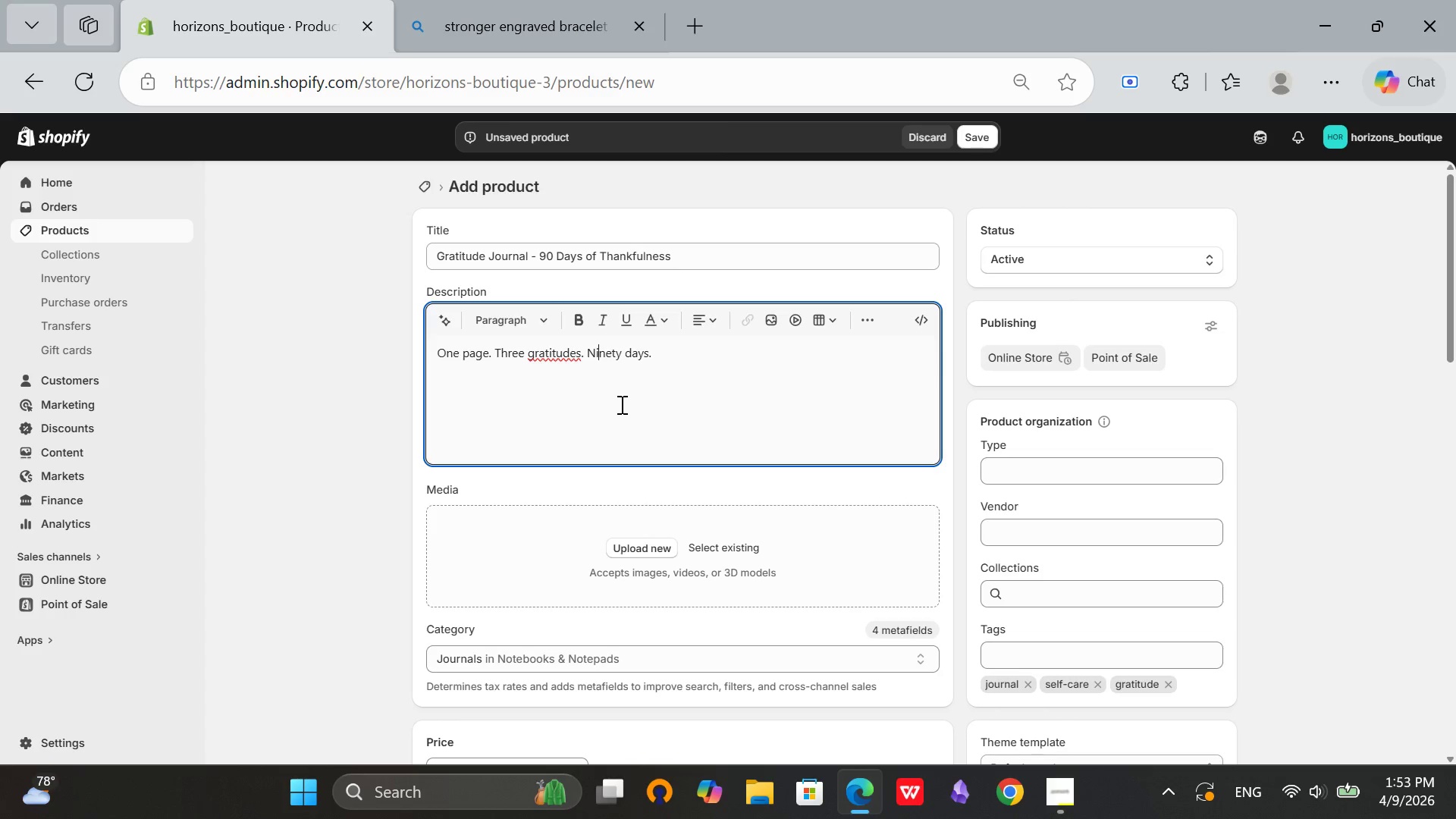 
key(ArrowLeft)
 